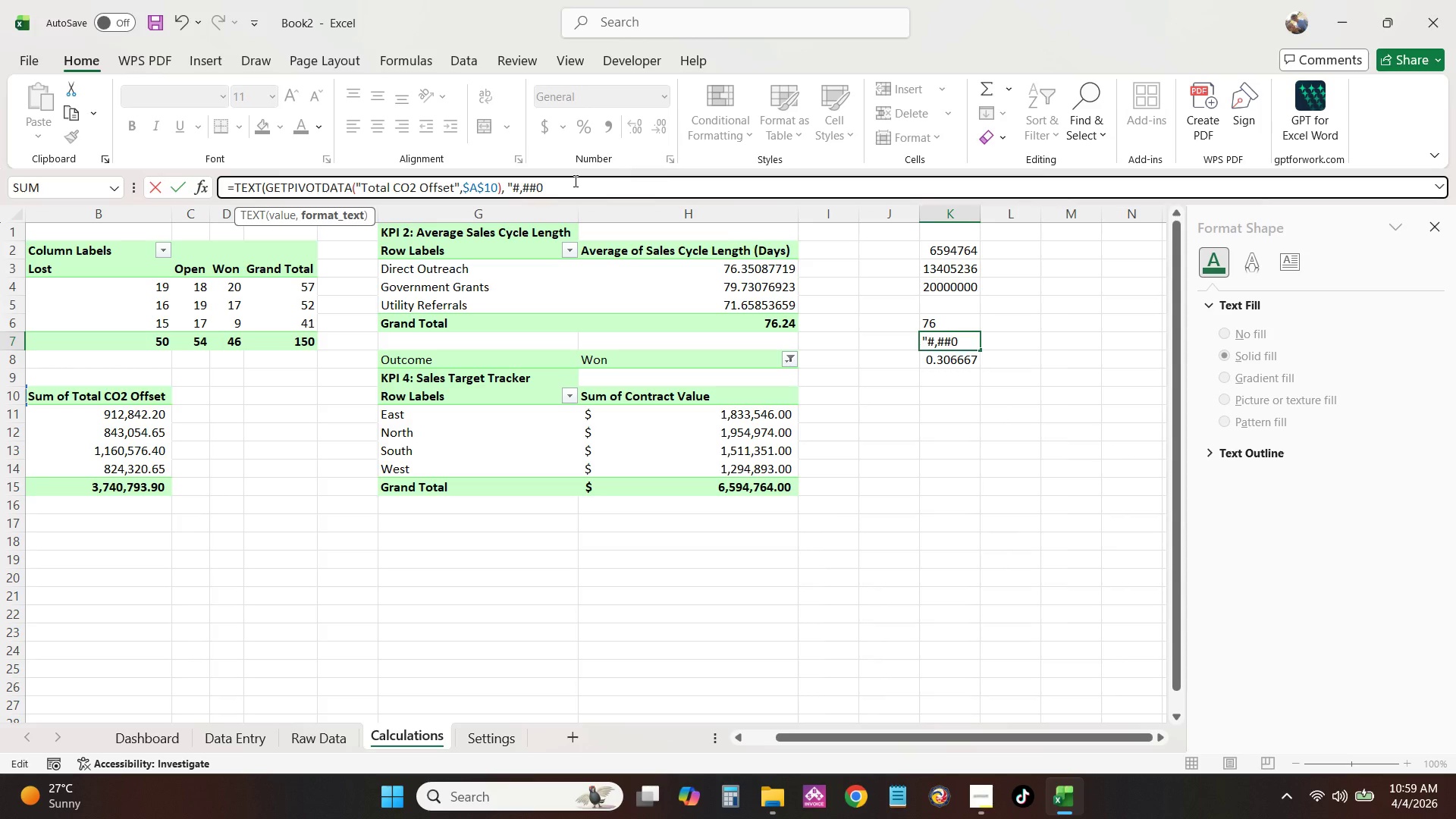 
key(Shift+Quote)
 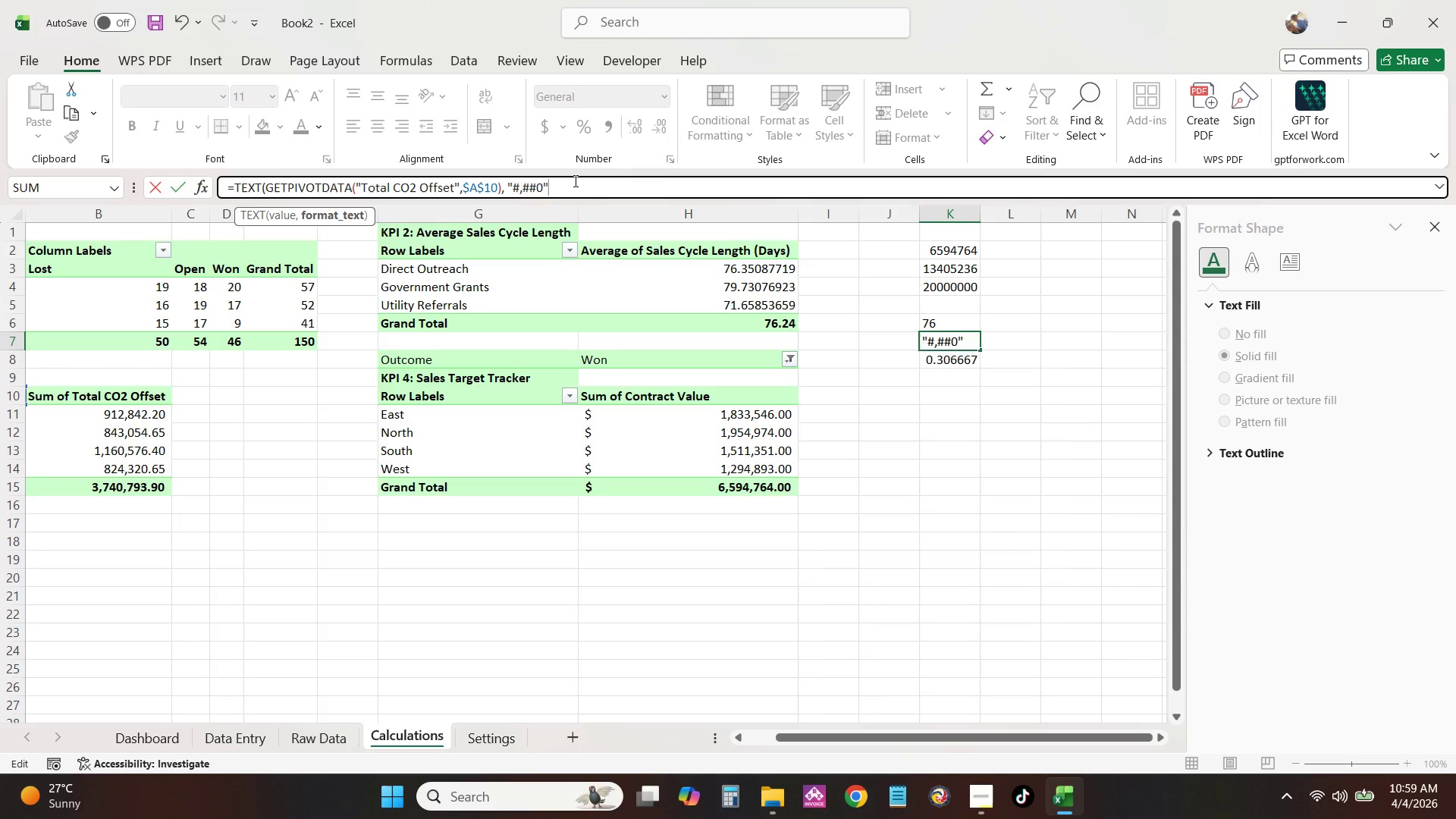 
key(Shift+0)
 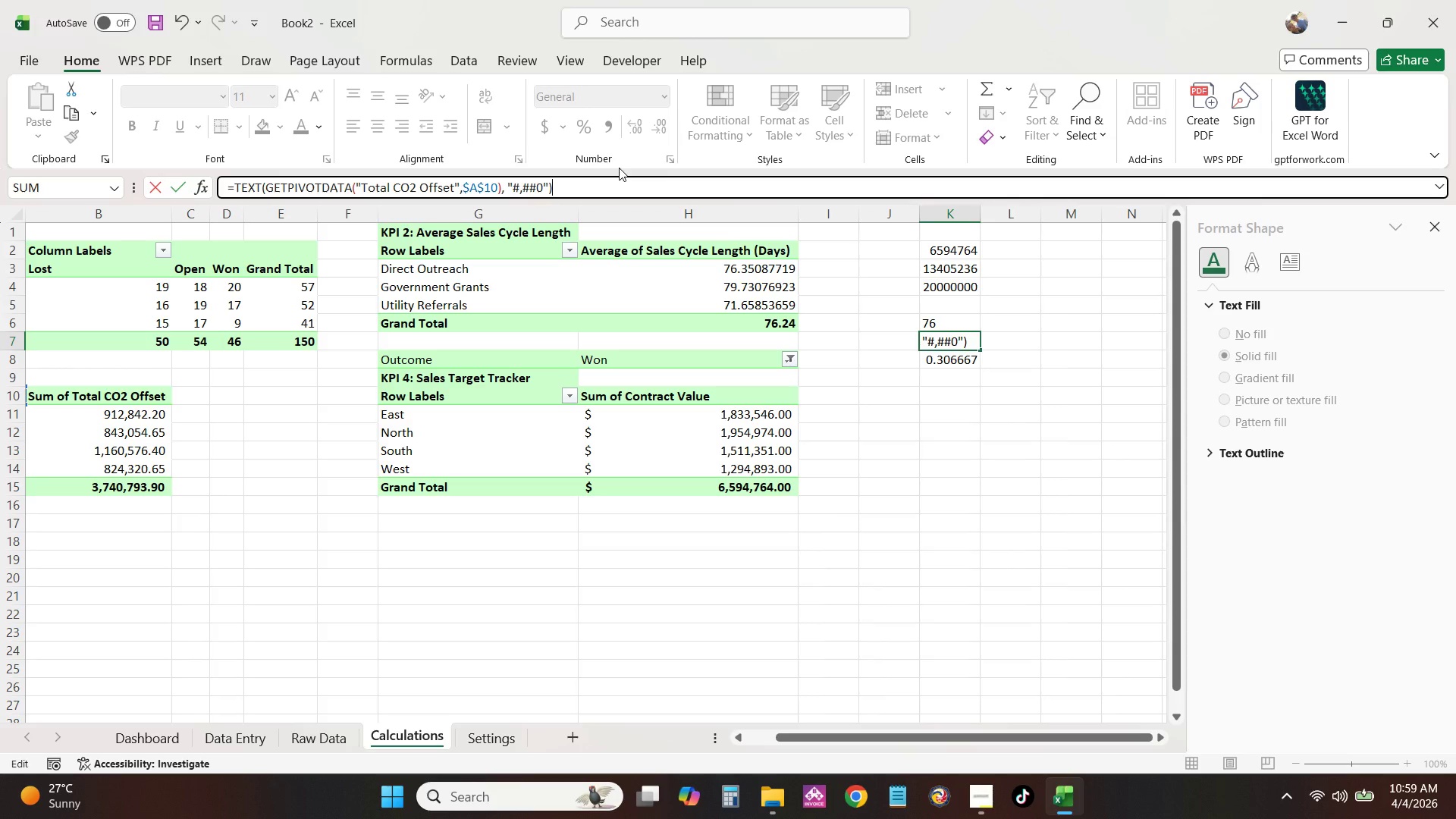 
key(NumpadEnter)
 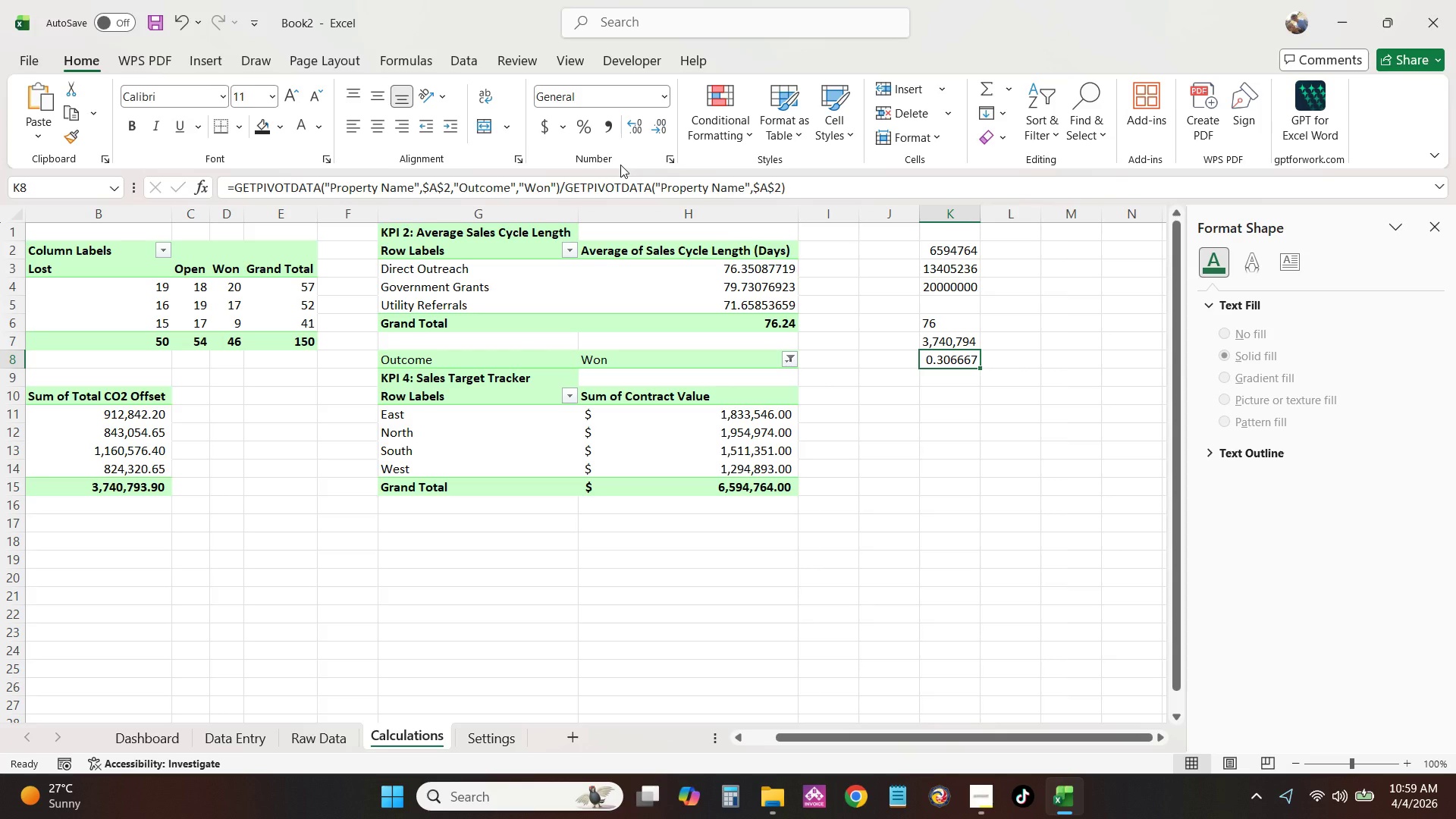 
wait(7.61)
 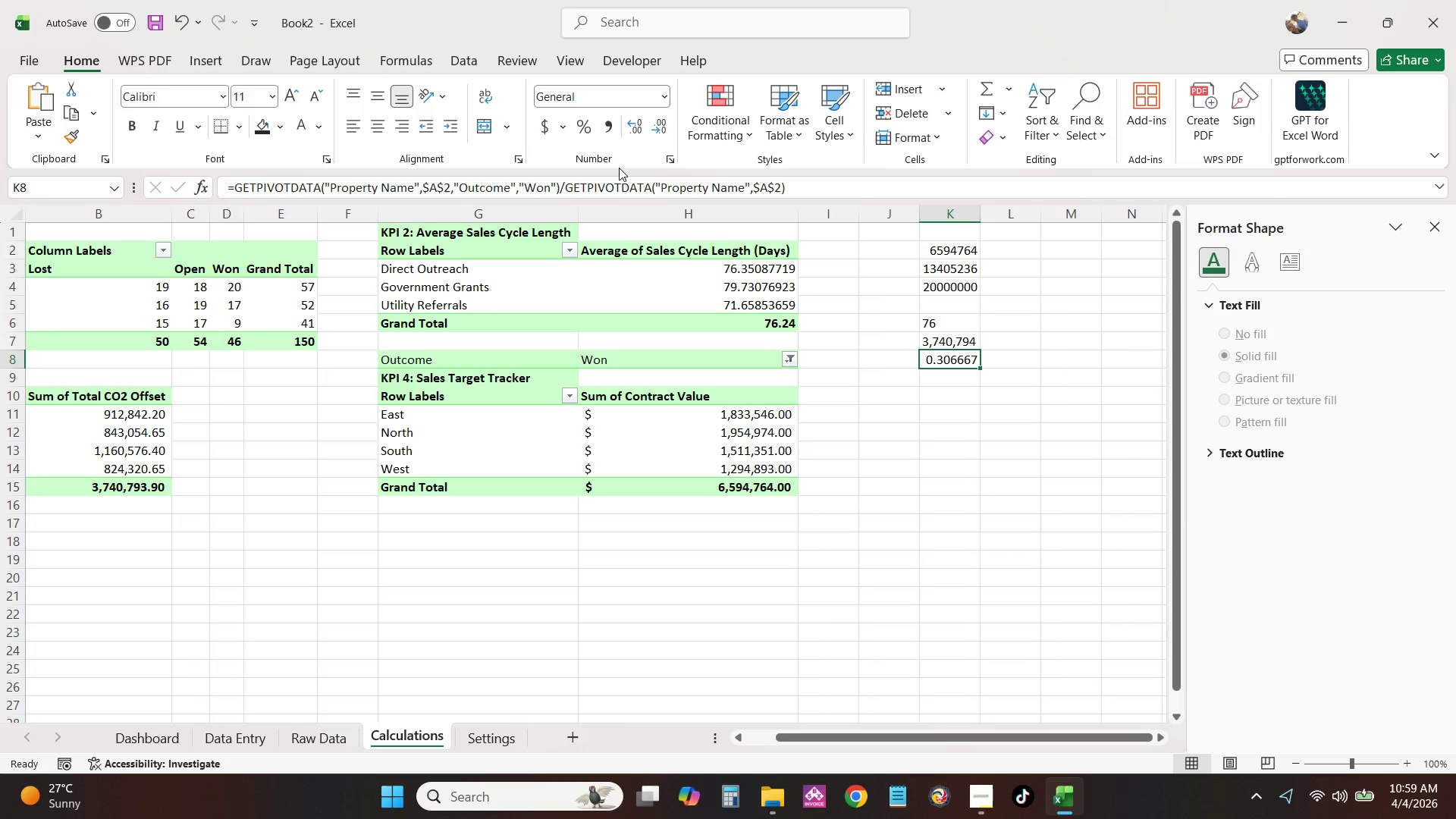 
left_click([952, 322])
 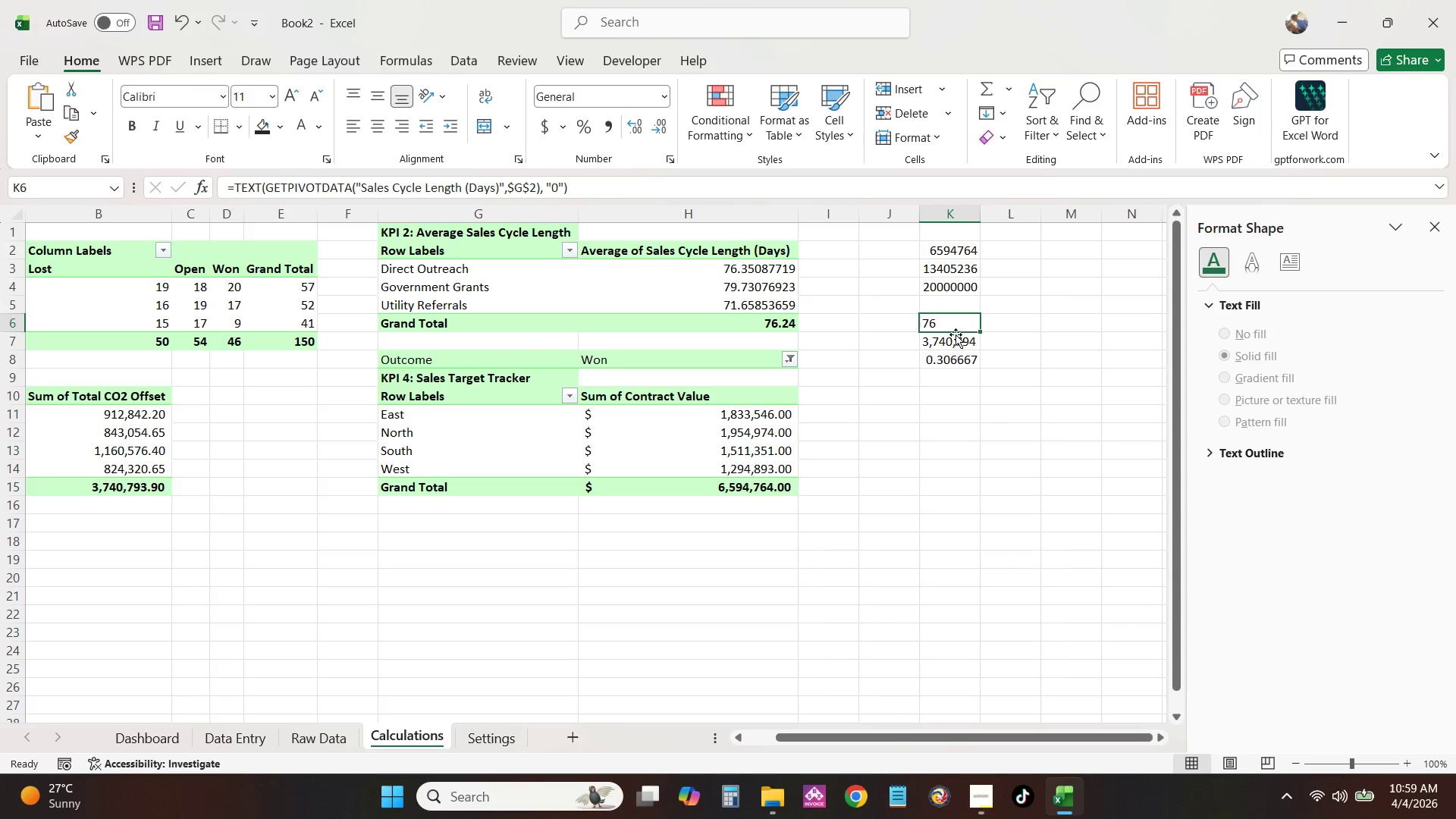 
left_click([956, 366])
 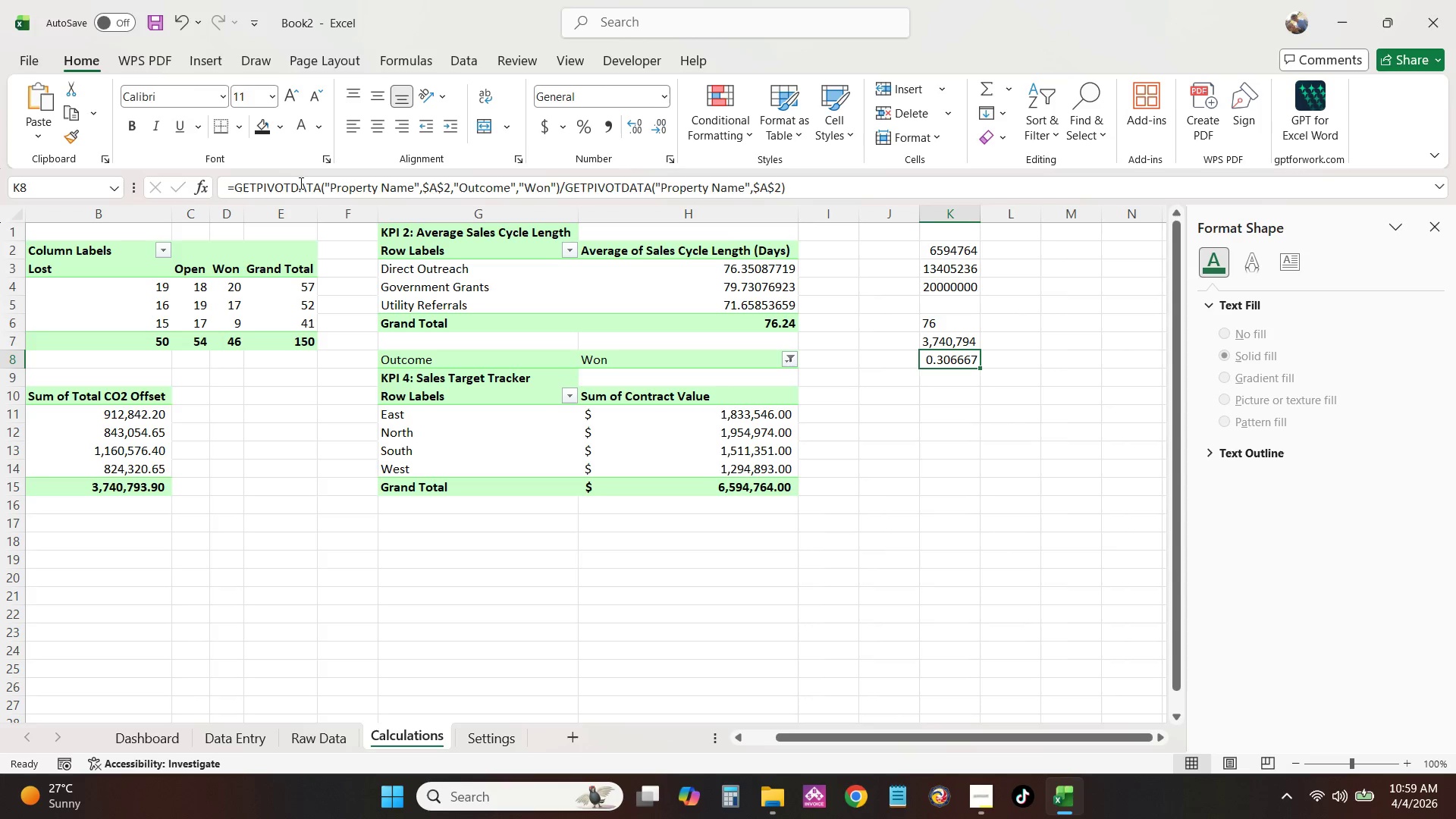 
left_click([237, 180])
 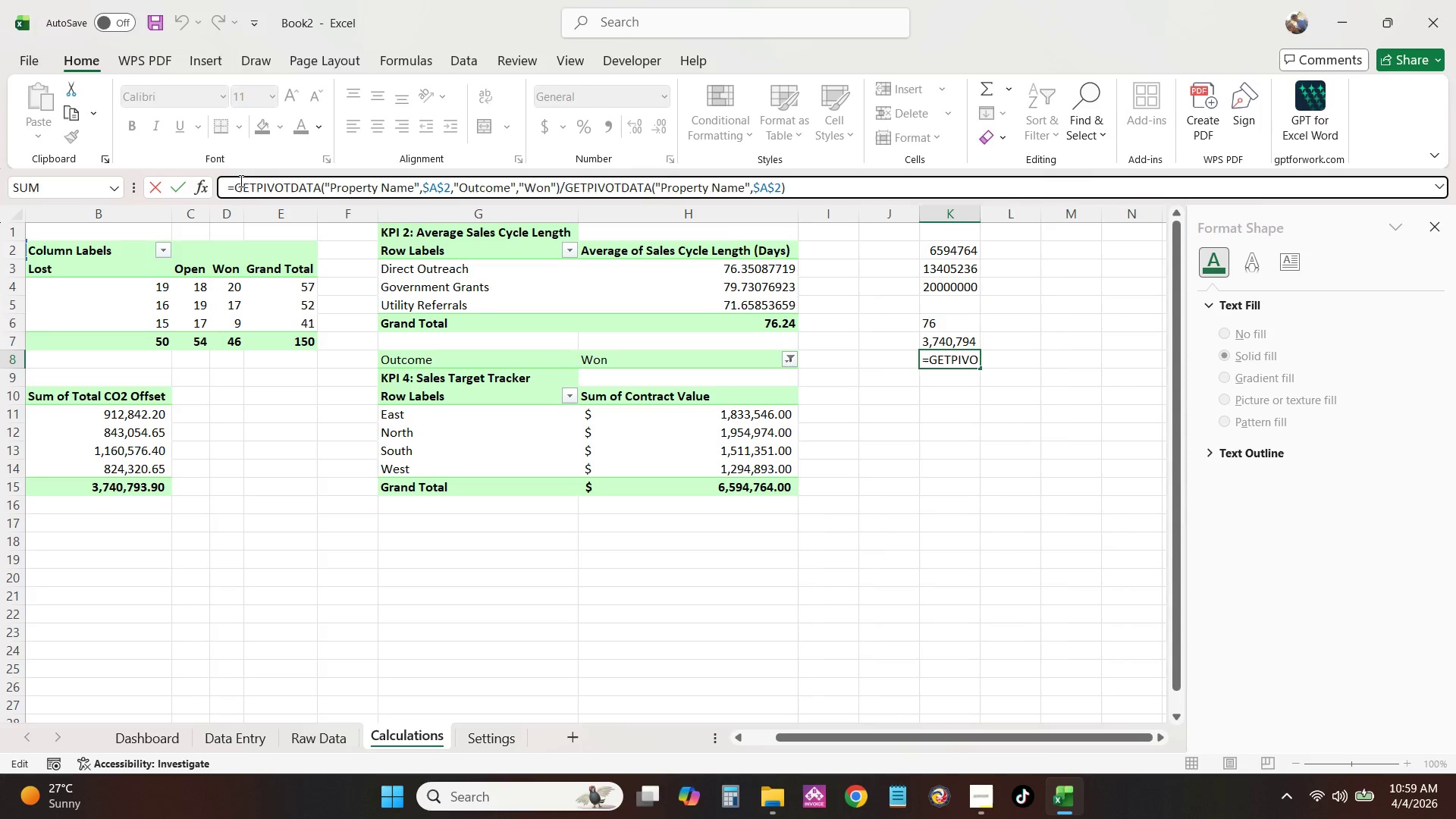 
type(TEX)
 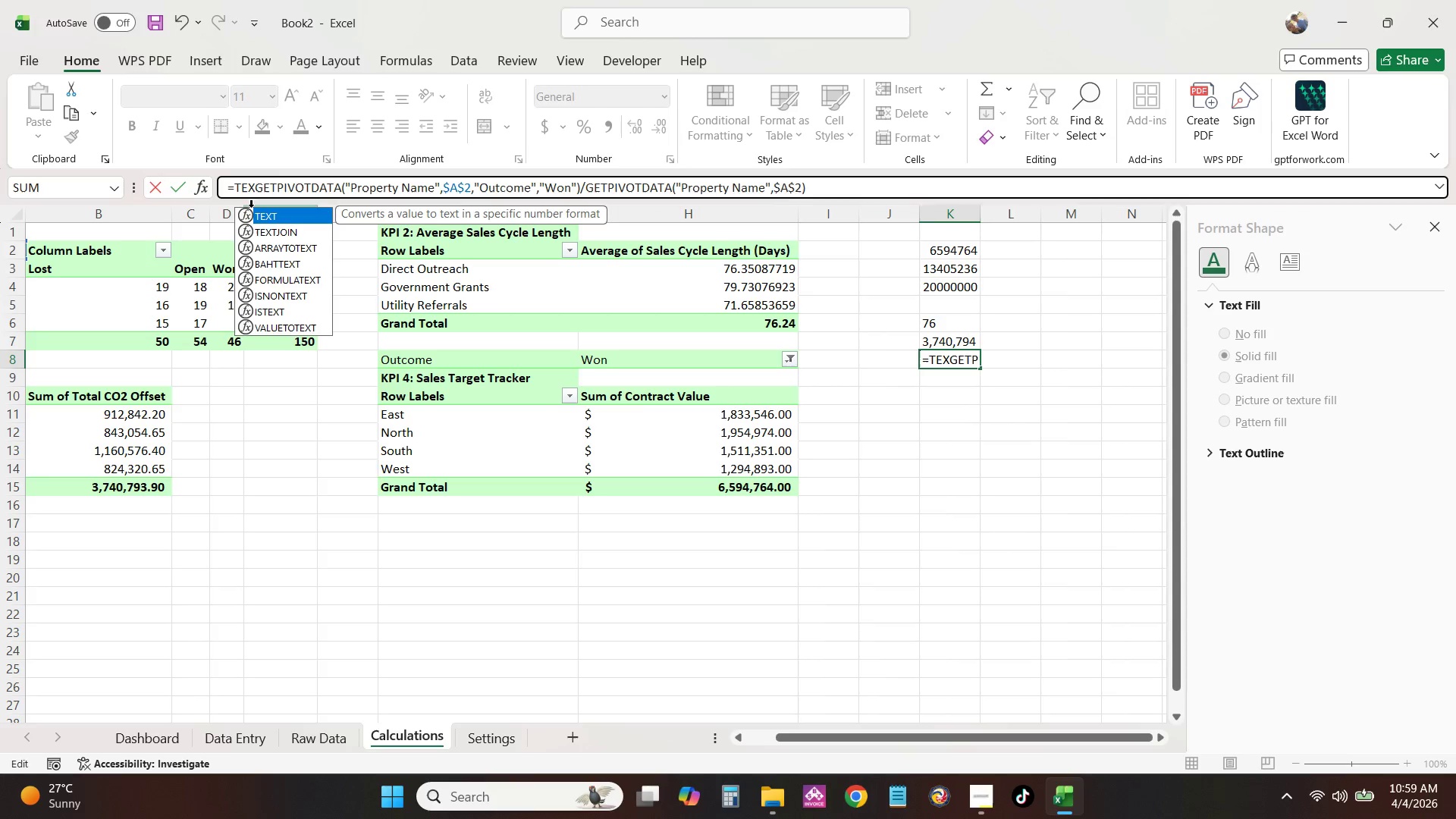 
key(T)
 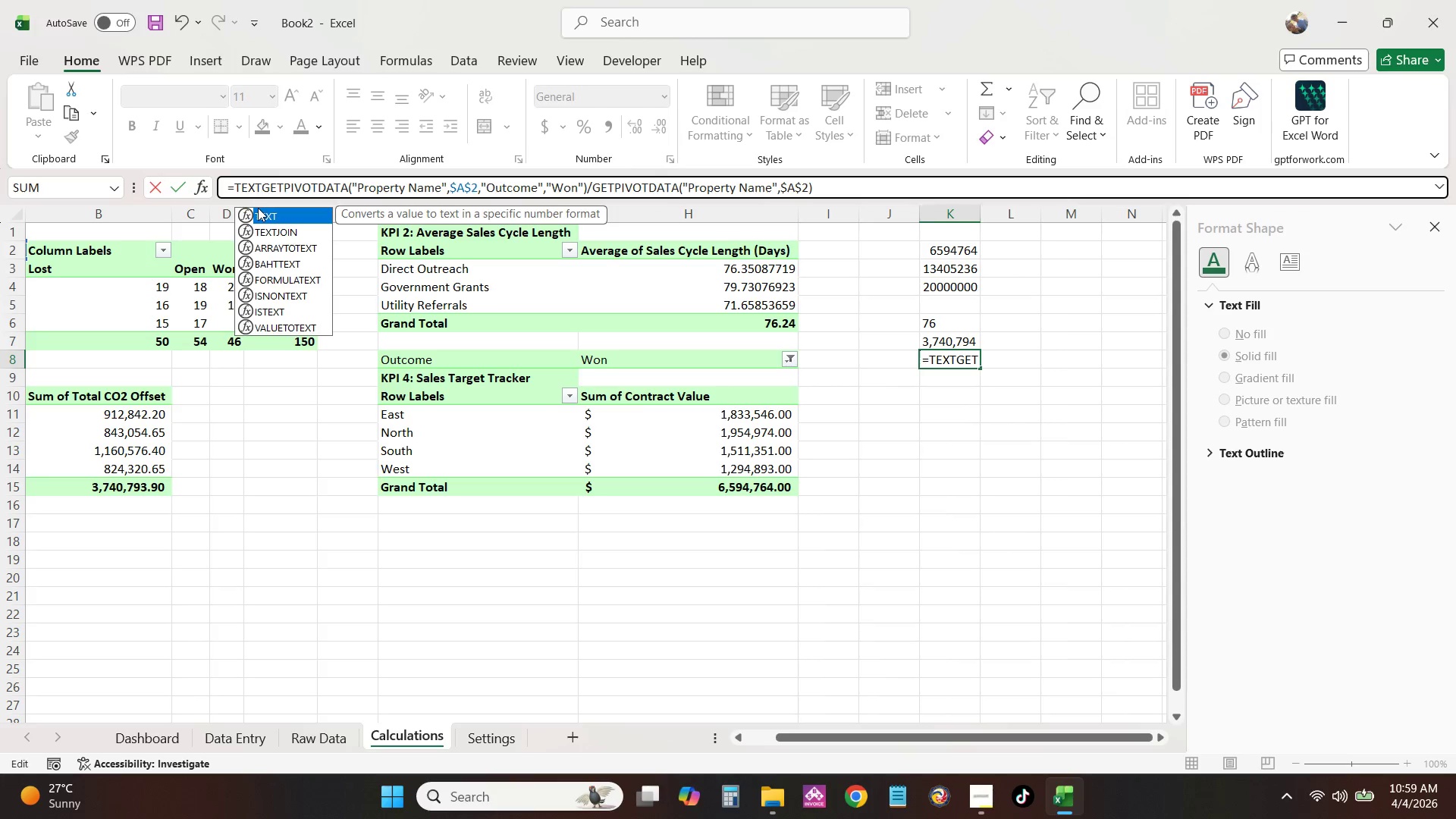 
key(Shift+9)
 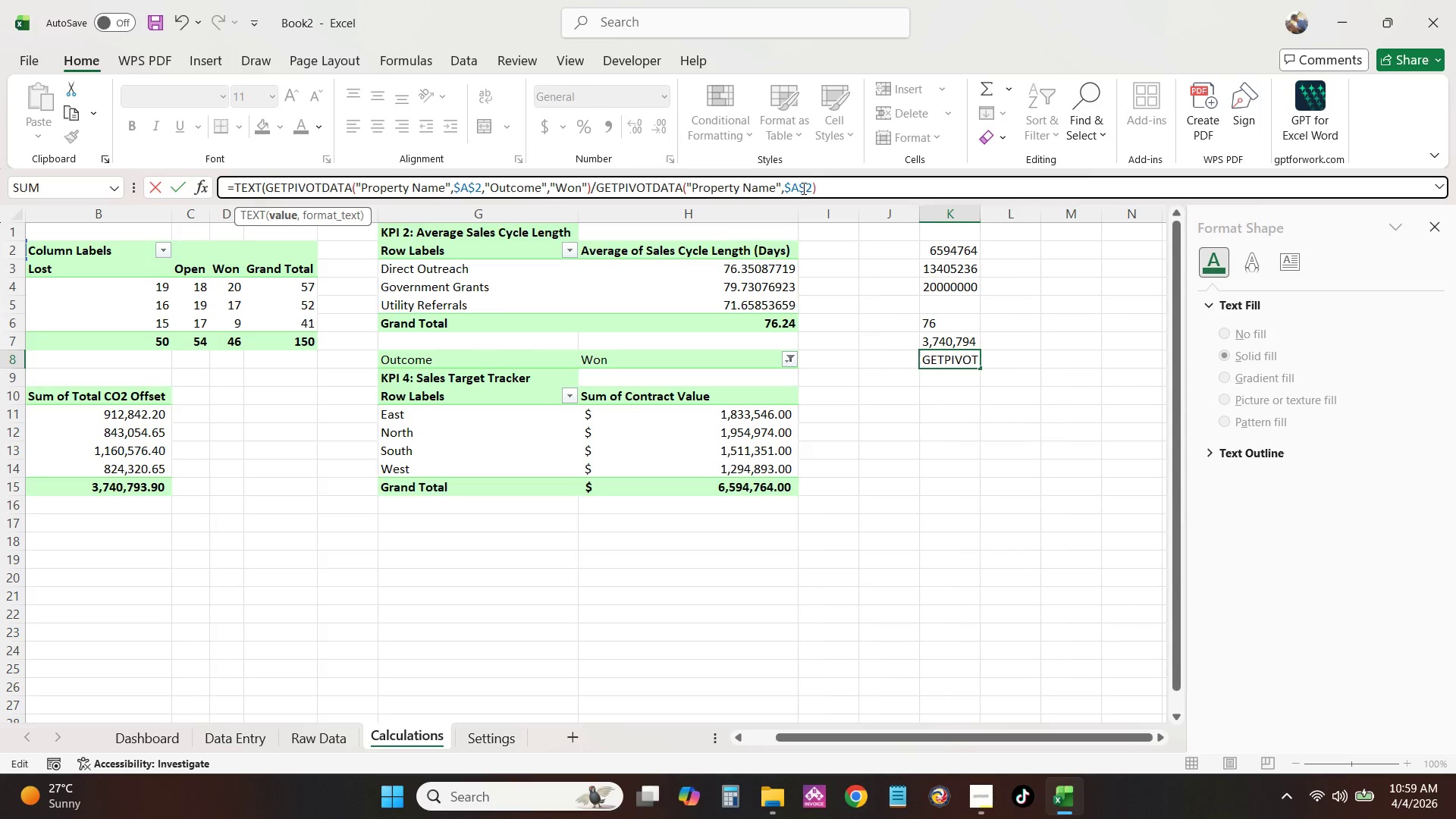 
left_click_drag(start_coordinate=[814, 186], to_coordinate=[818, 186])
 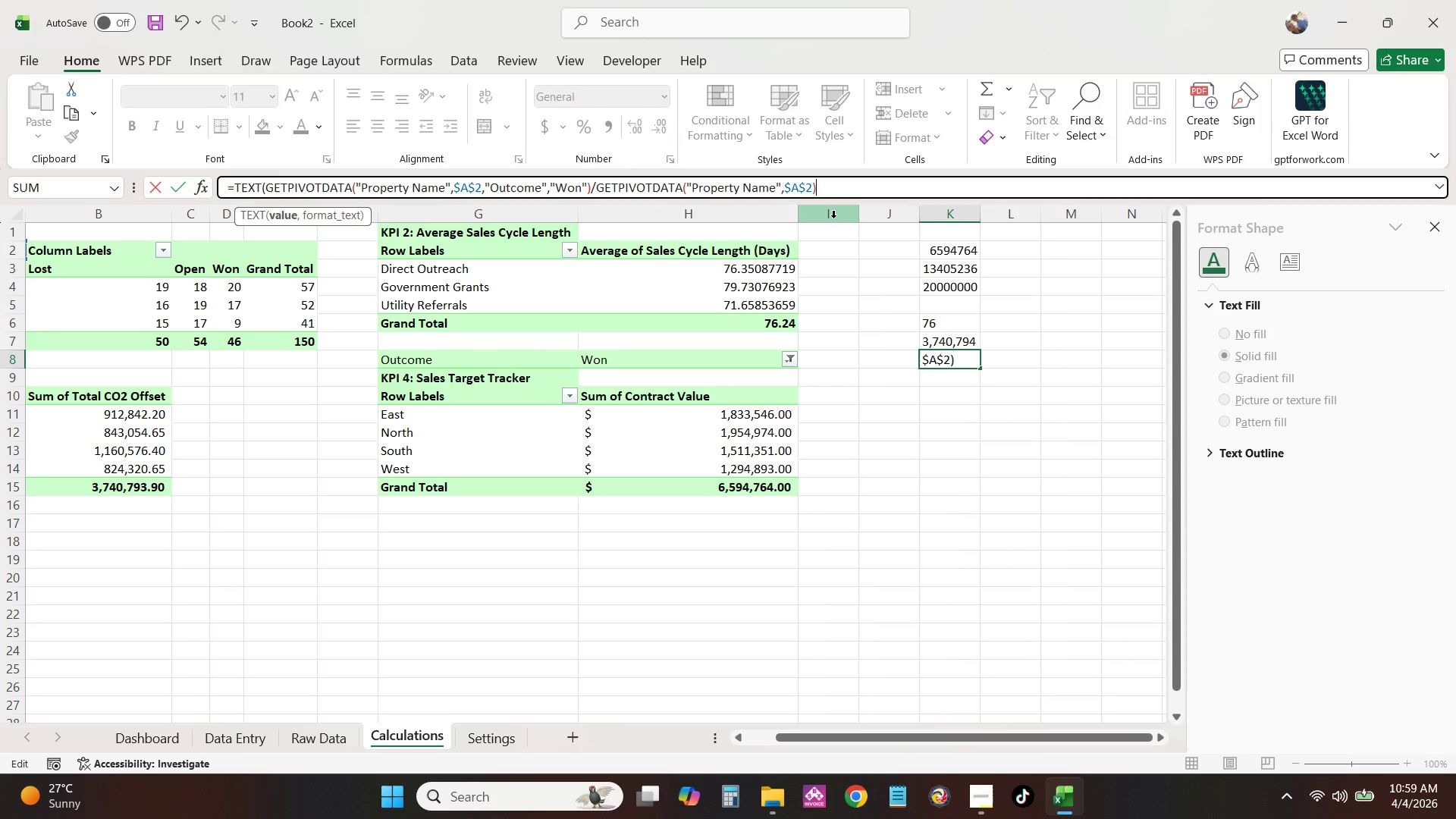 
key(Comma)
 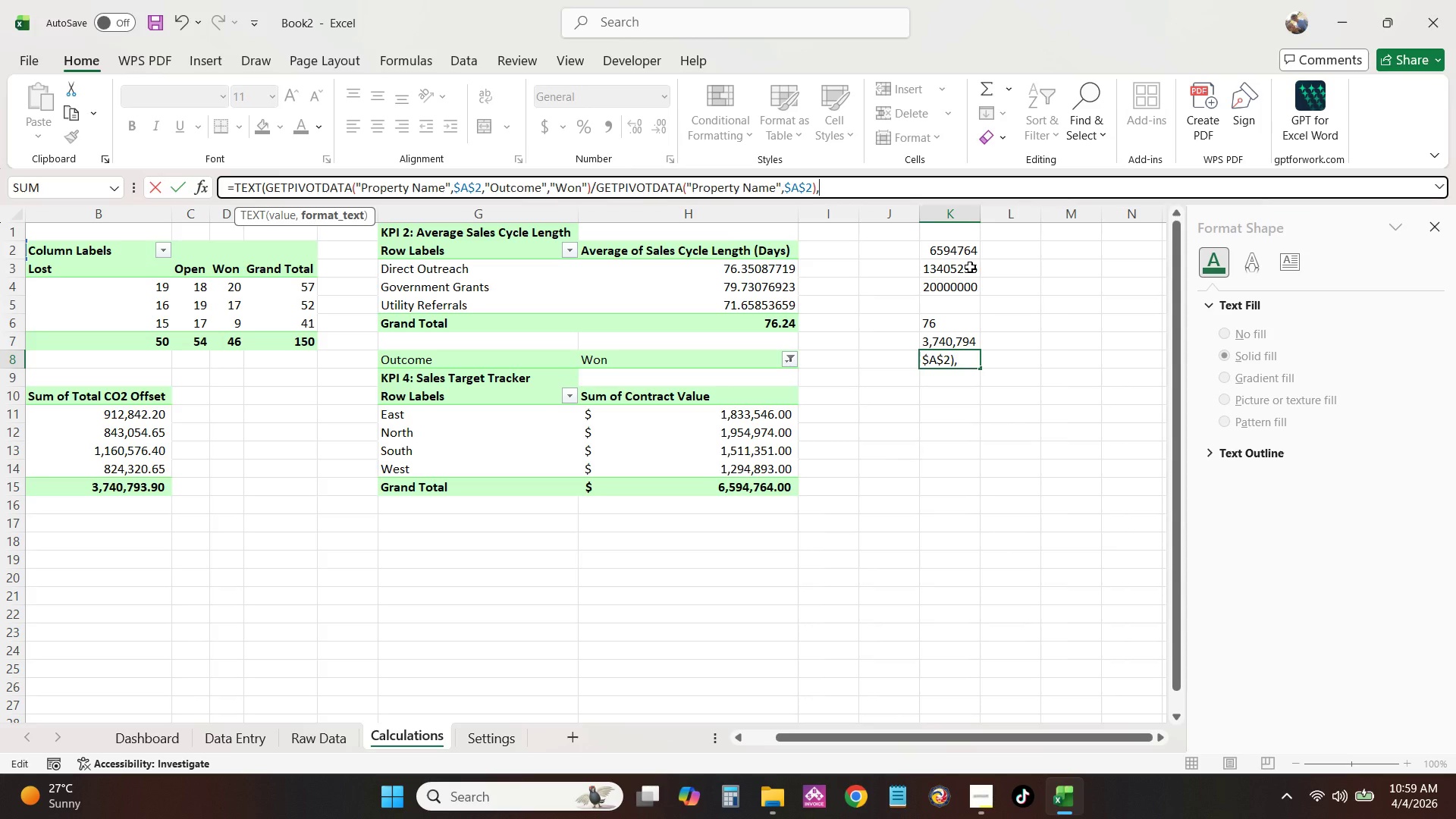 
wait(5.24)
 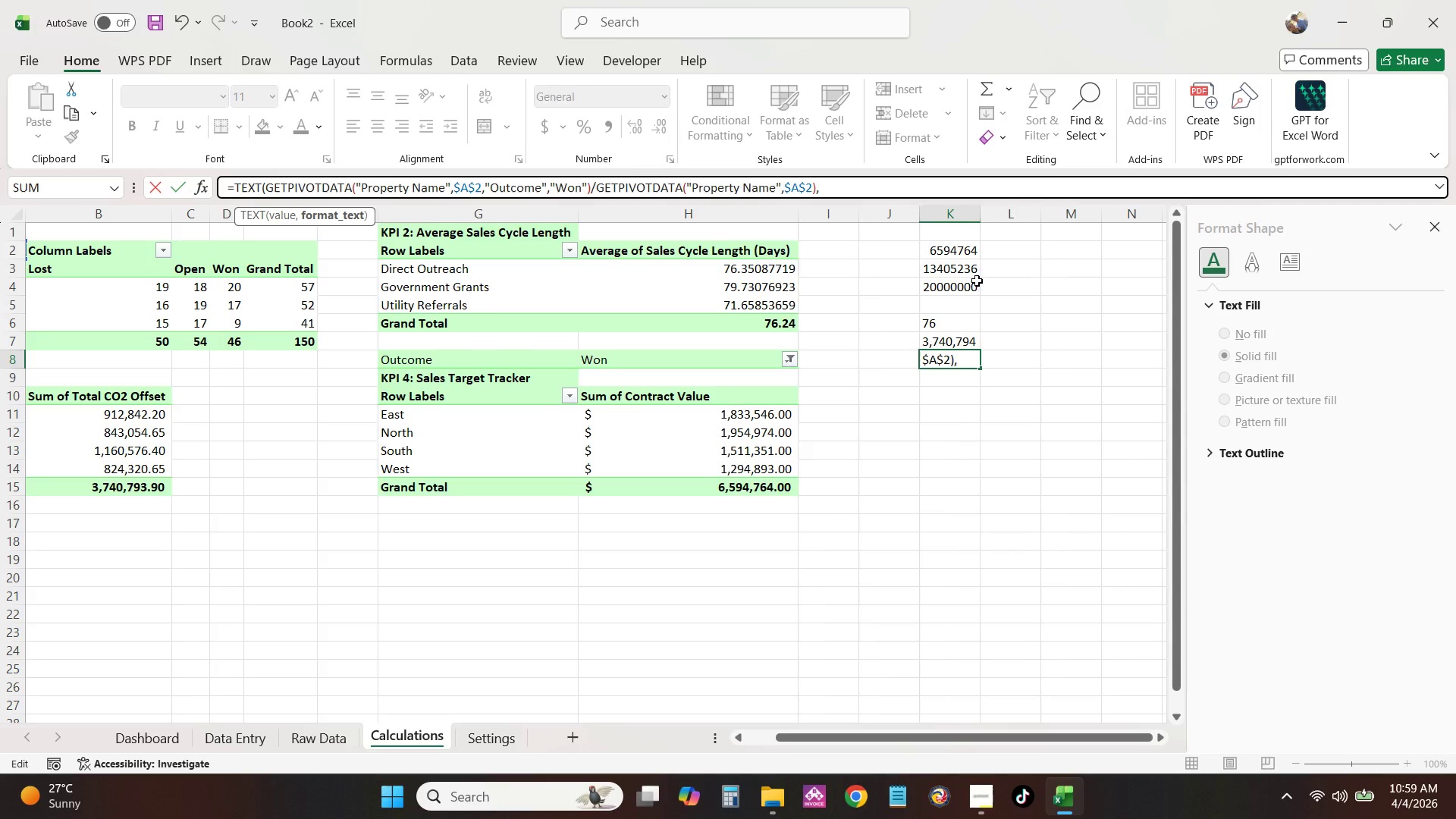 
key(Space)
 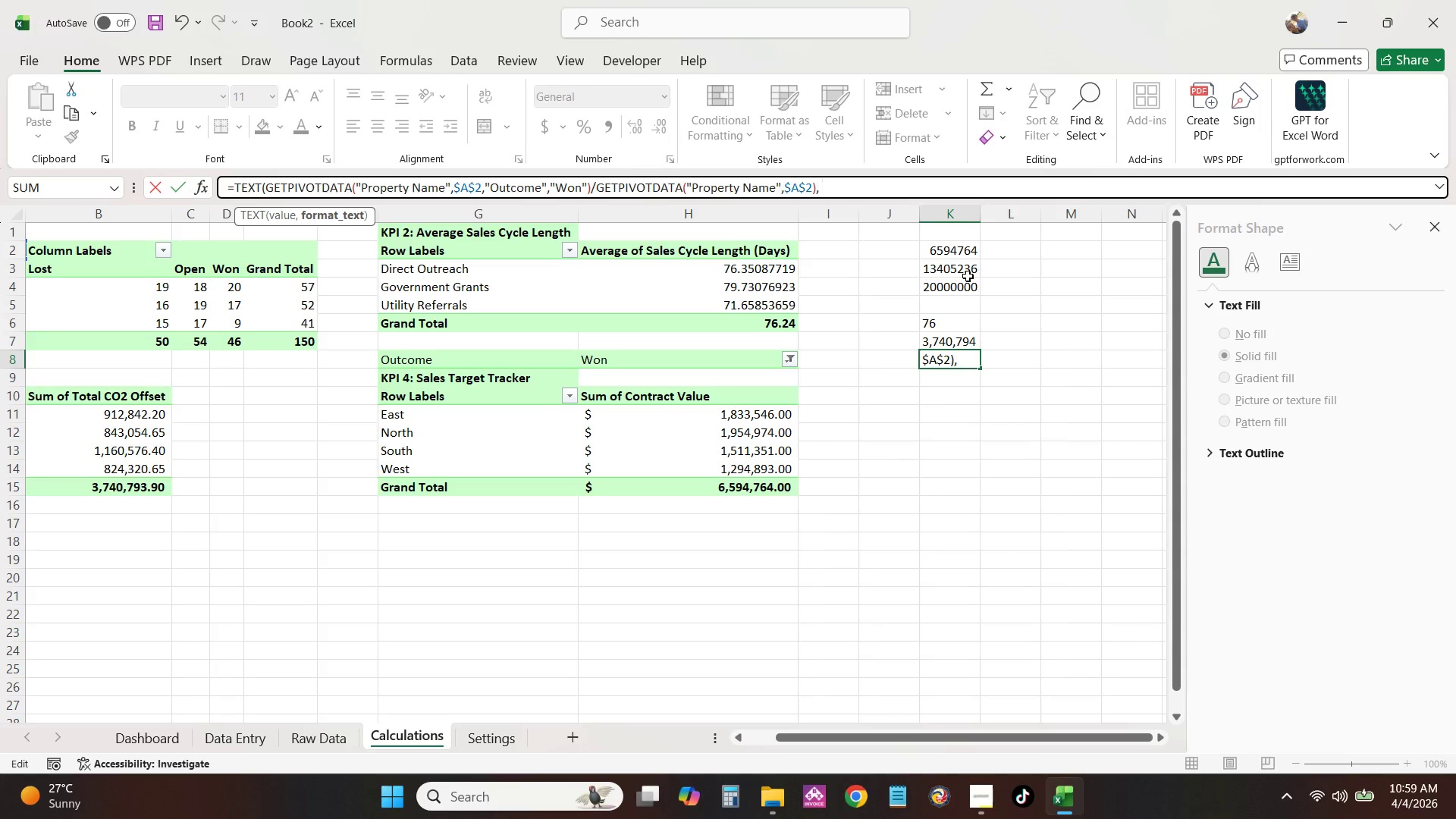 
key(Shift+Quote)
 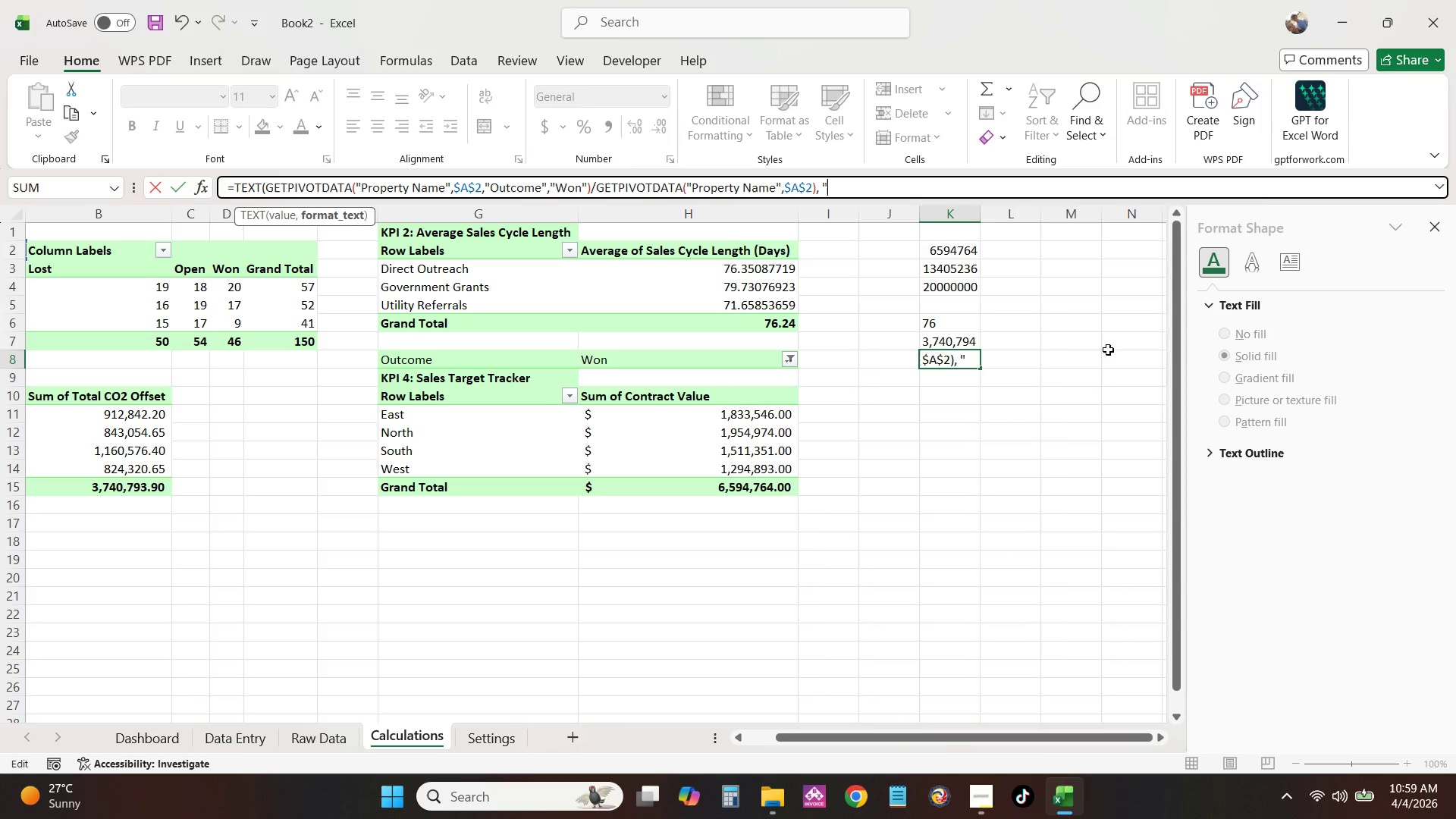 
key(Numpad0)
 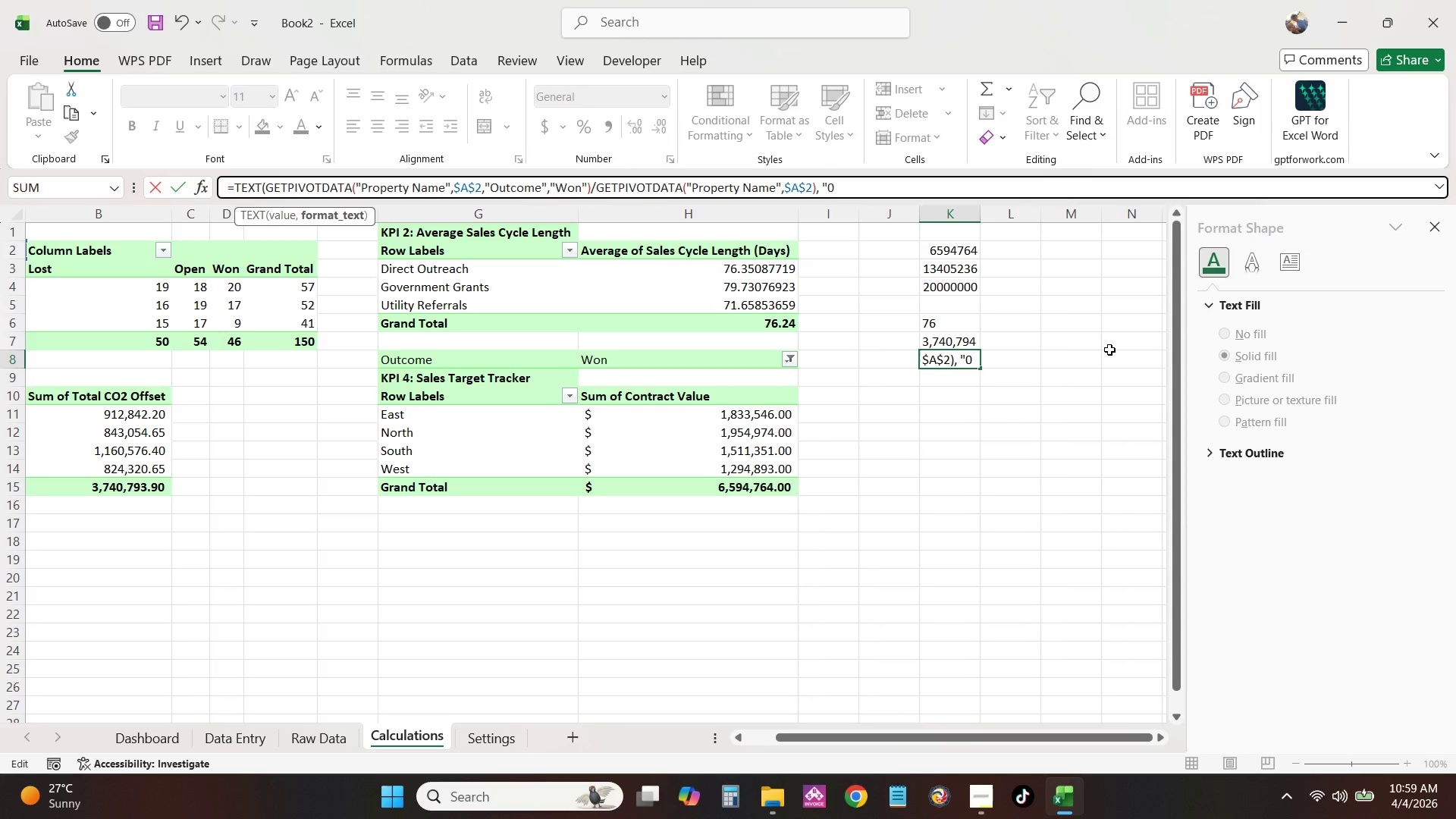 
key(Shift+5)
 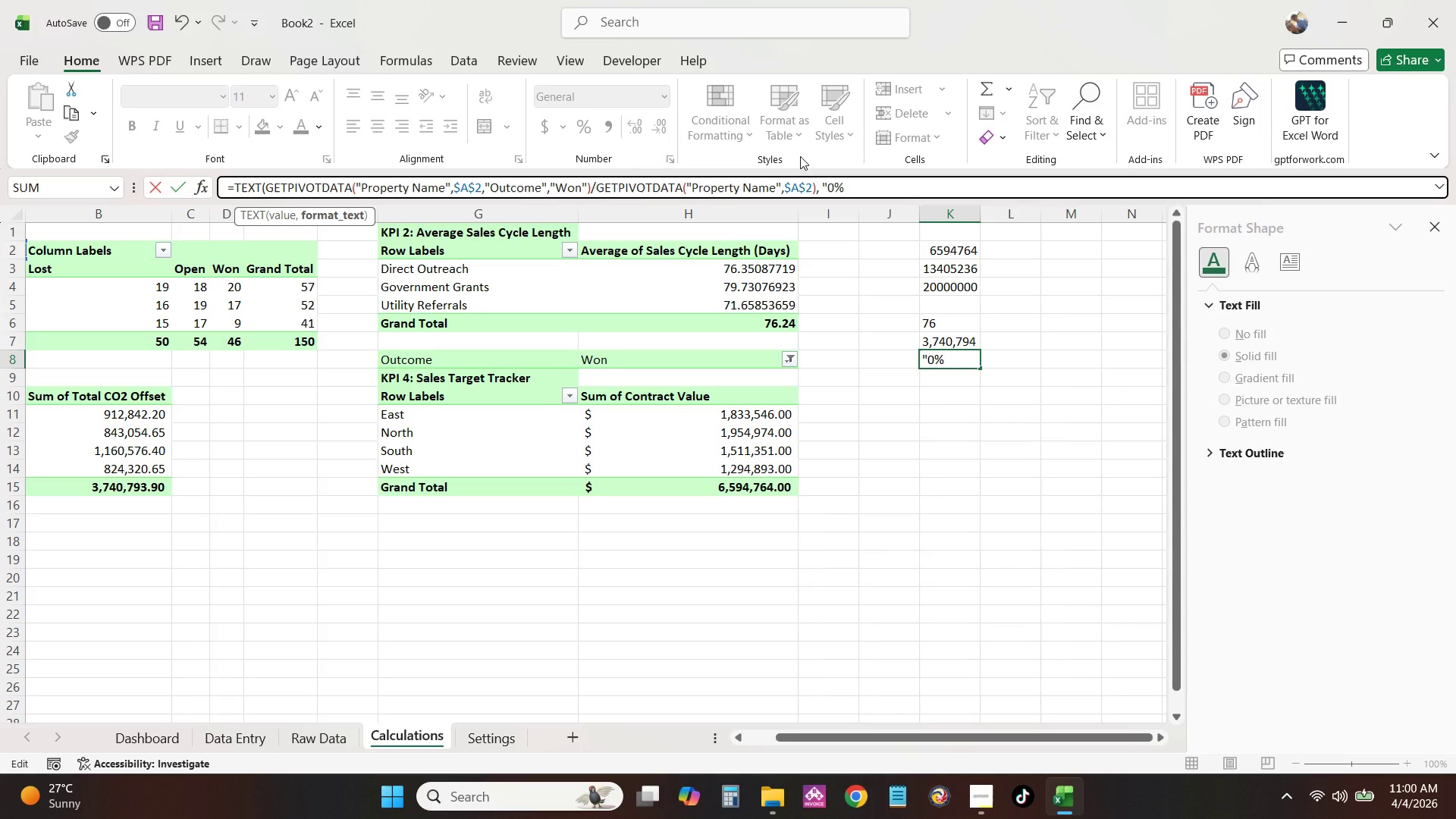 
key(Shift+Quote)
 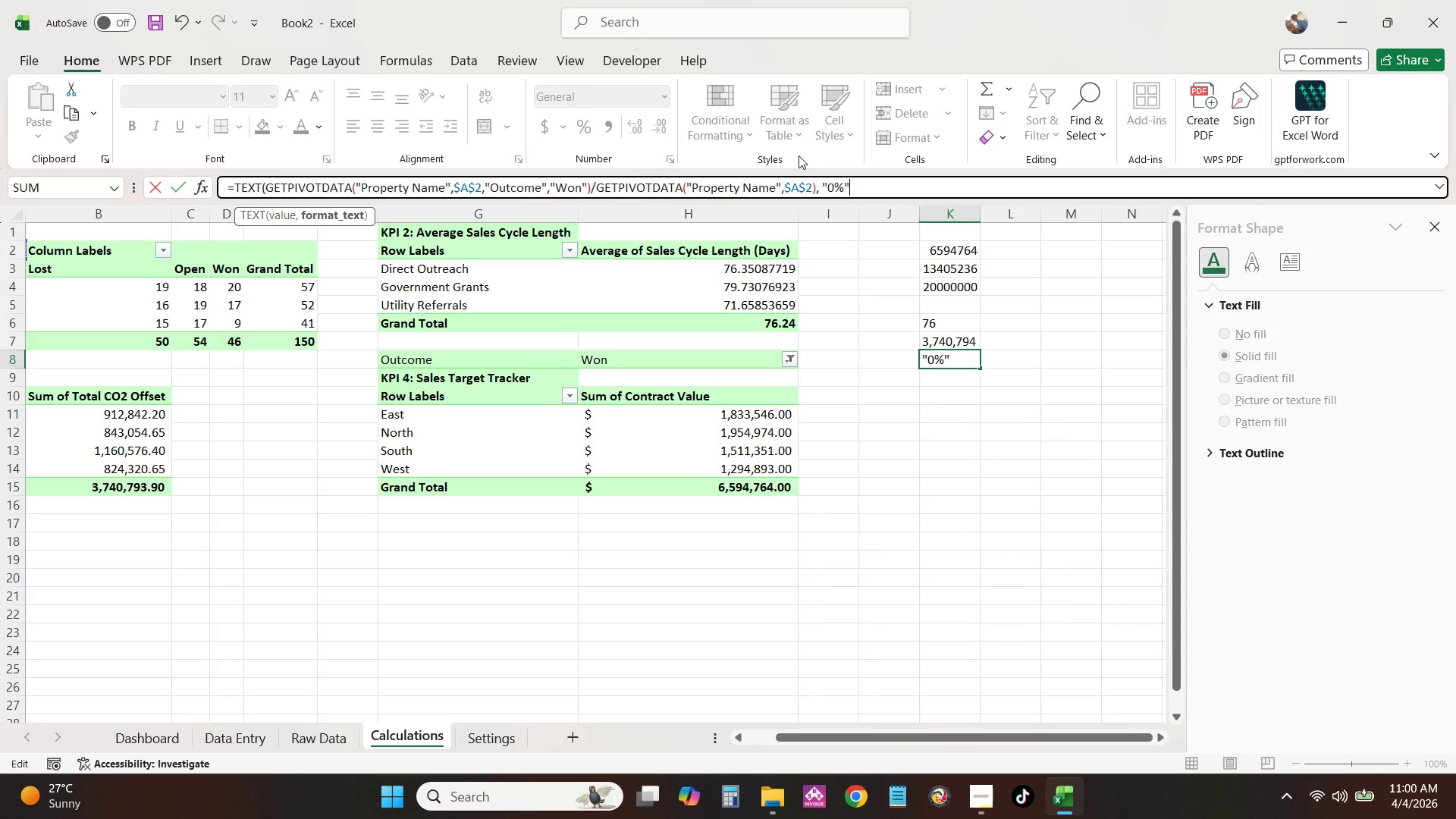 
key(Shift+0)
 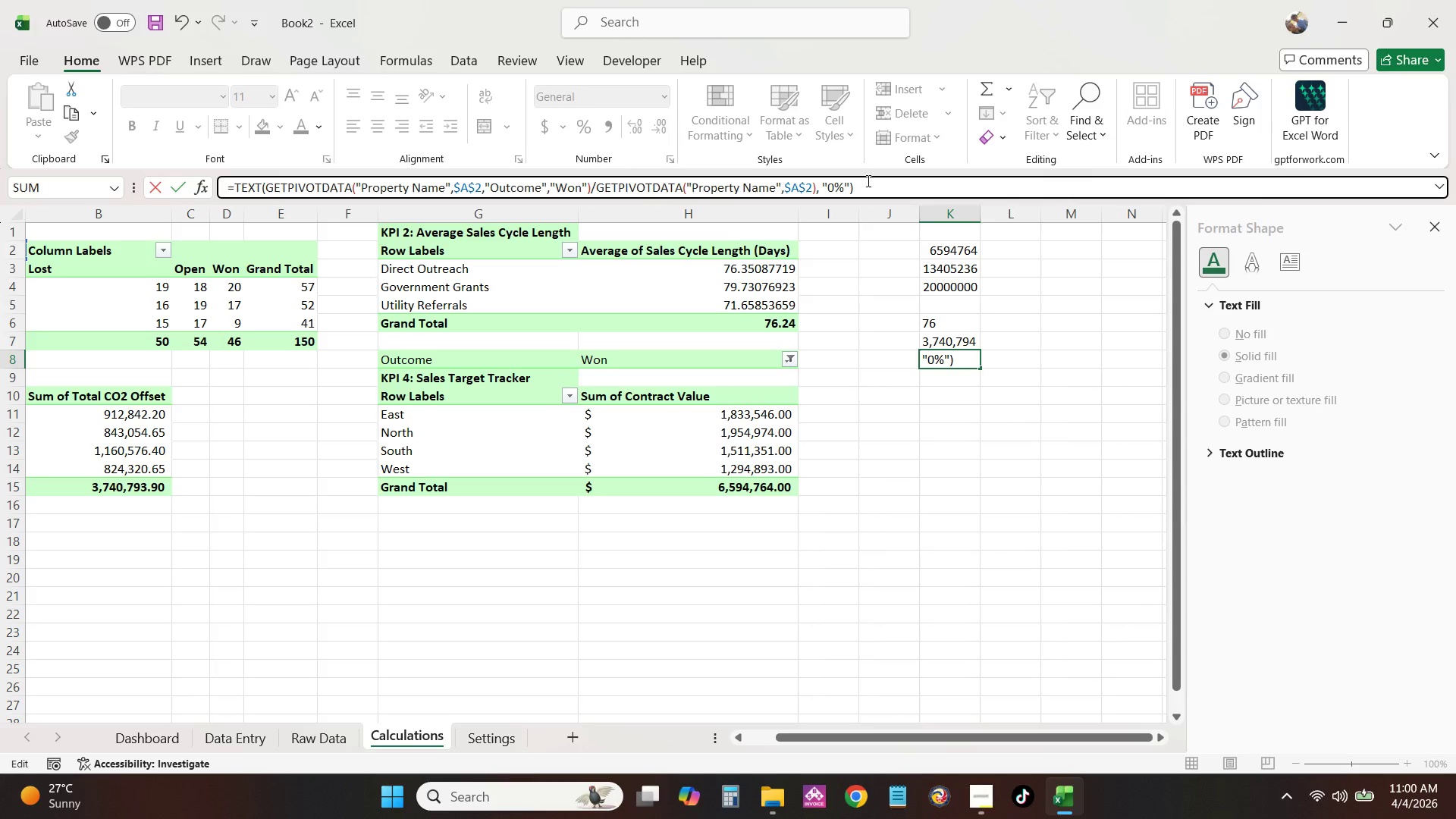 
key(NumpadEnter)
 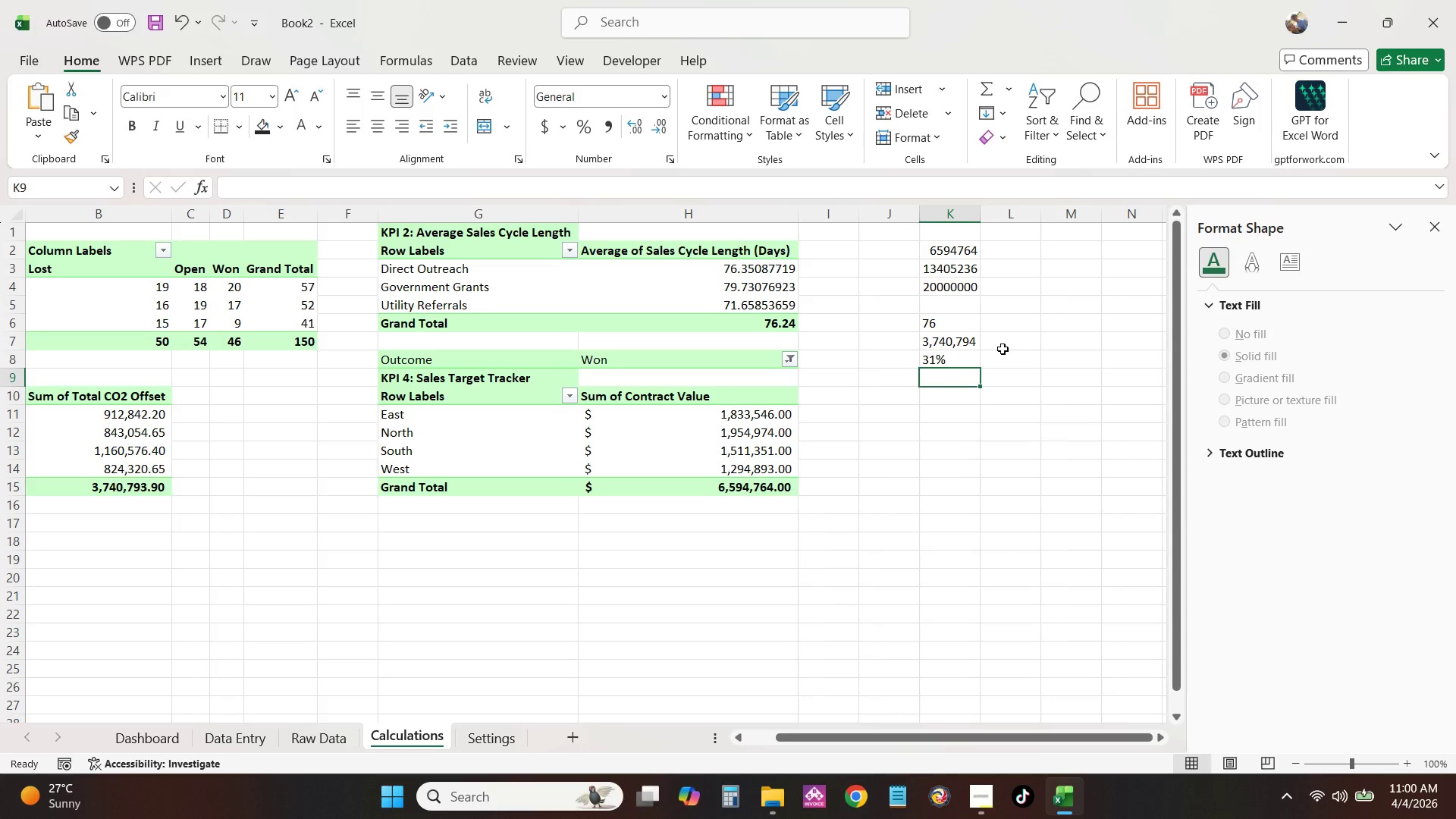 
wait(6.41)
 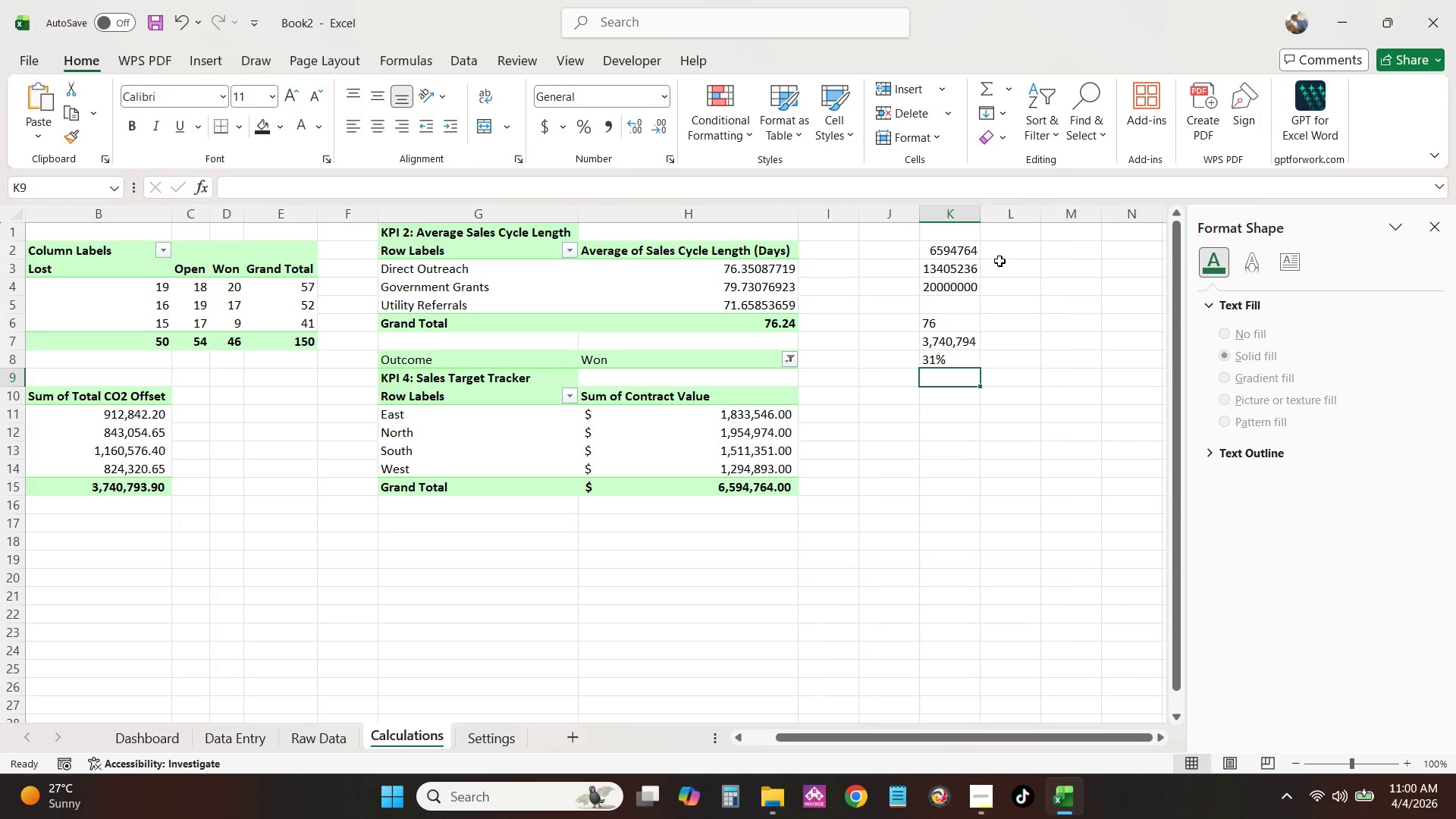 
left_click([171, 740])
 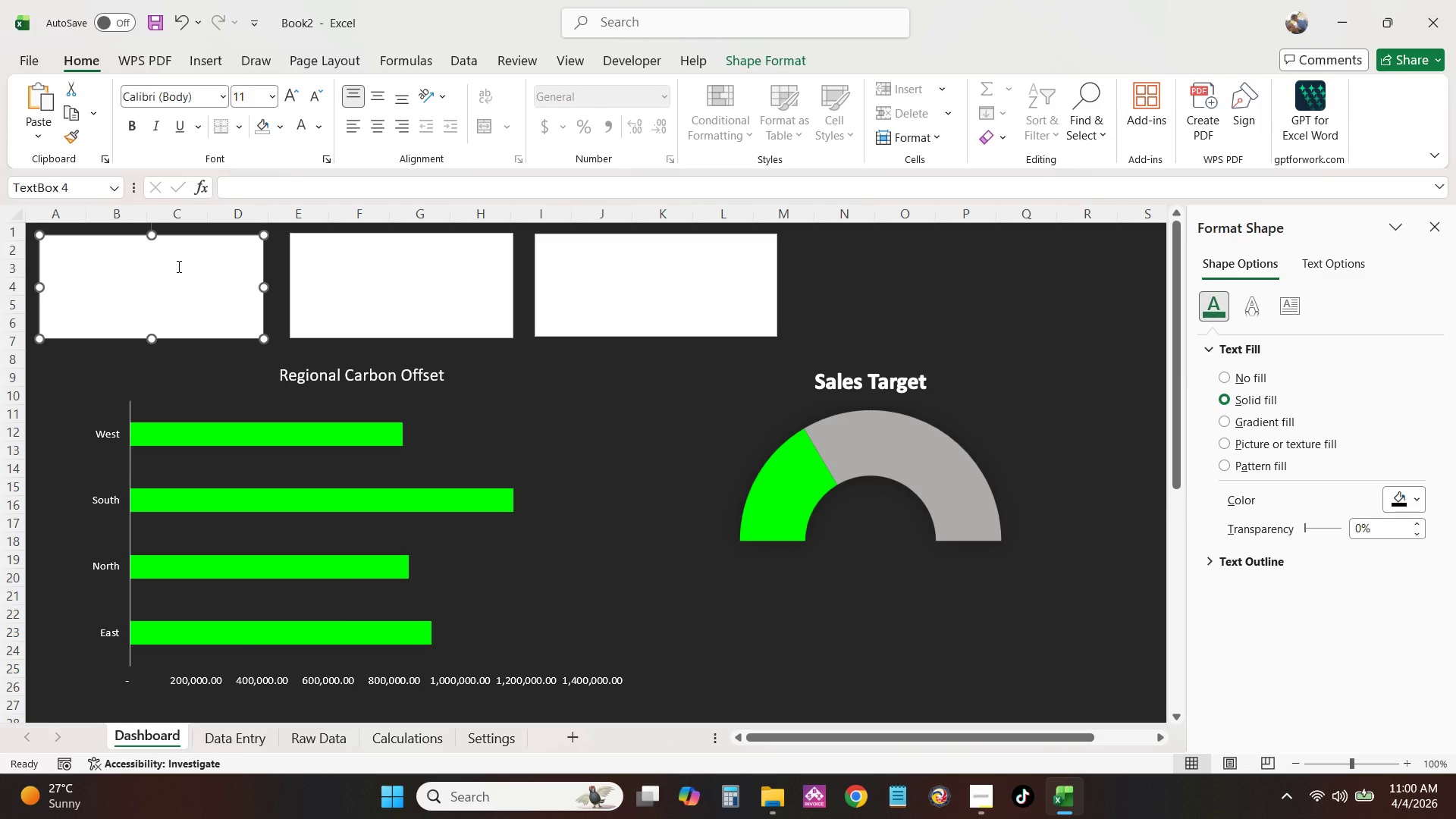 
left_click([131, 262])
 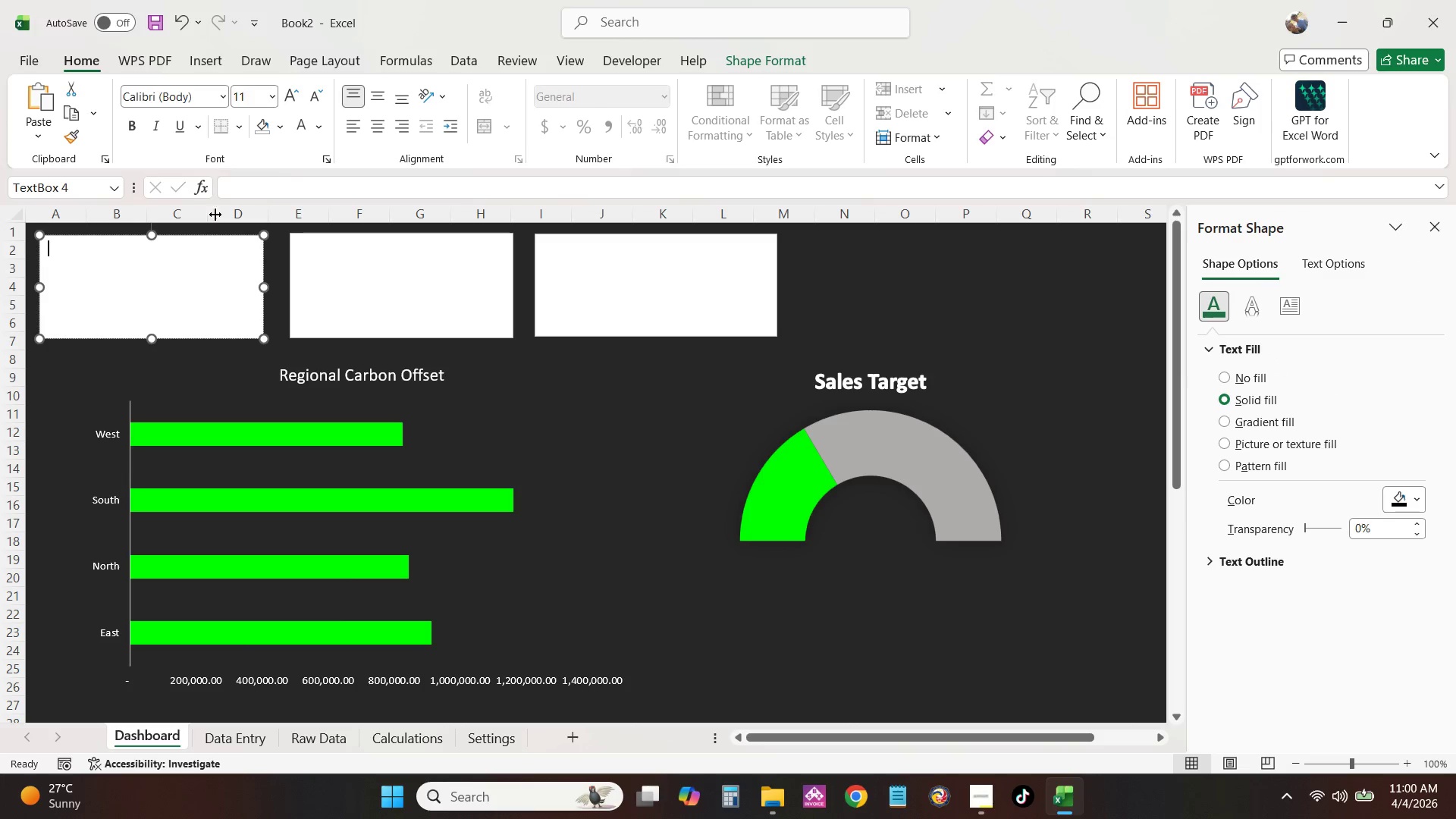 
left_click([233, 201])
 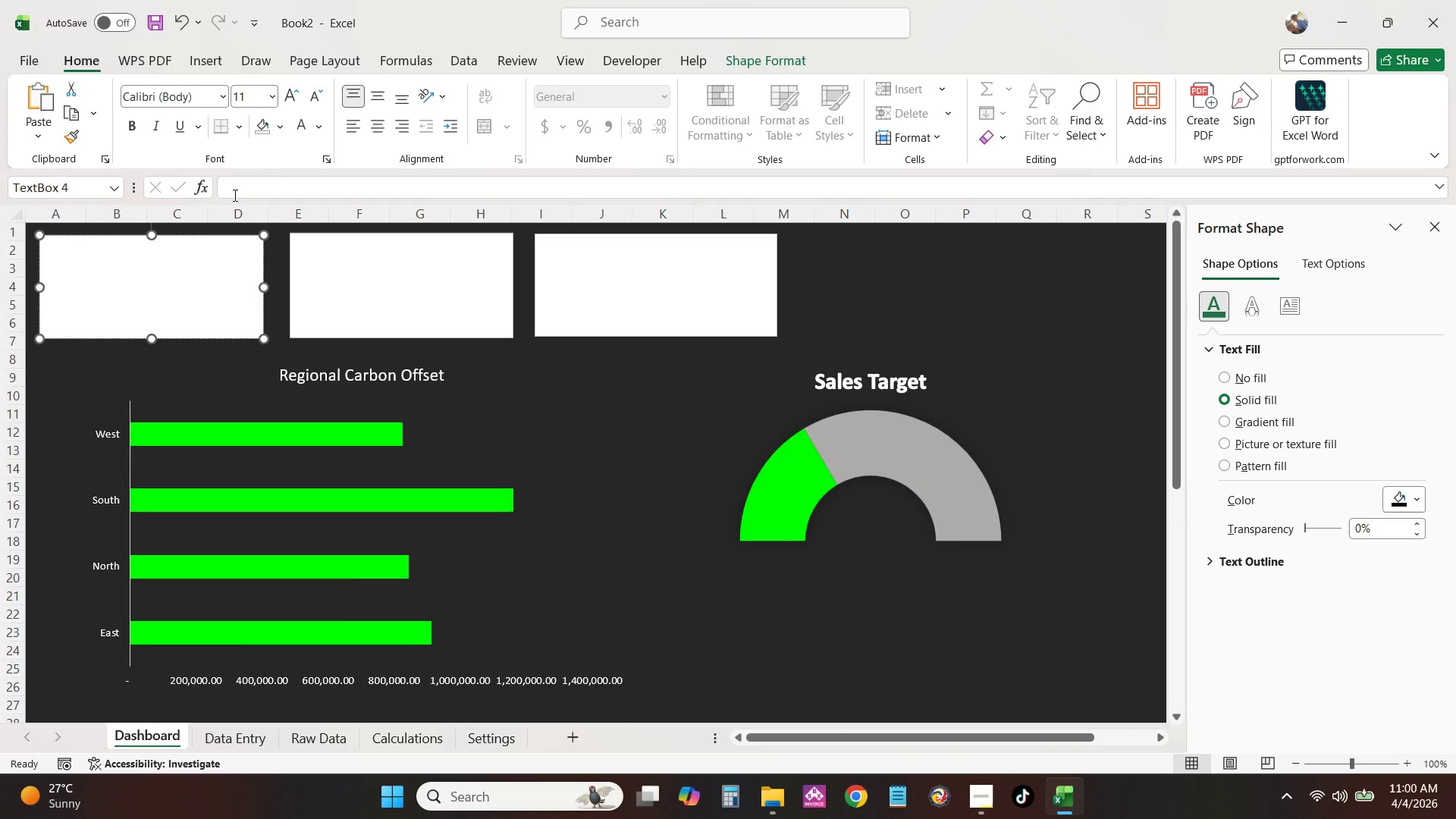 
left_click([234, 195])
 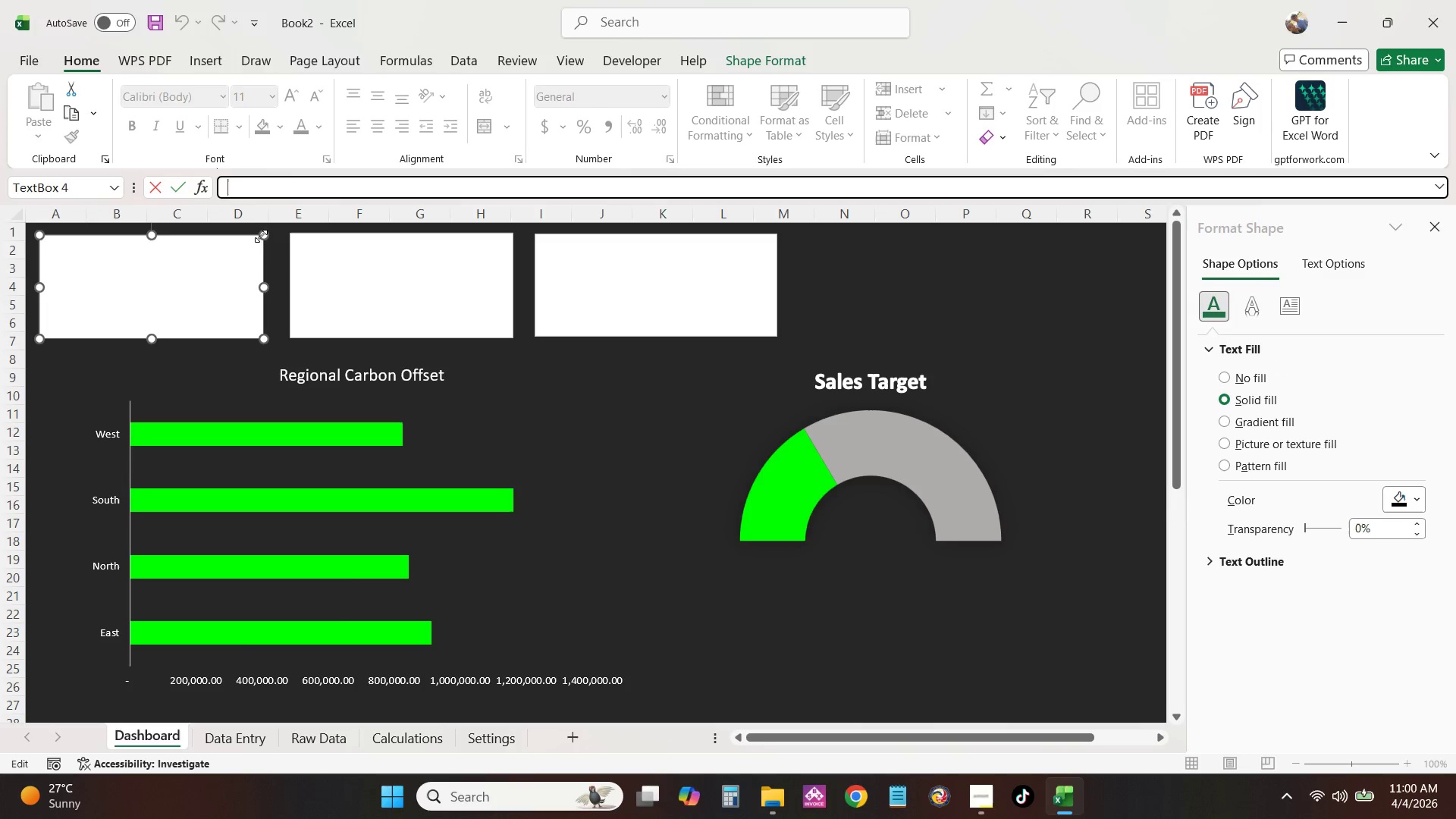 
left_click([262, 237])
 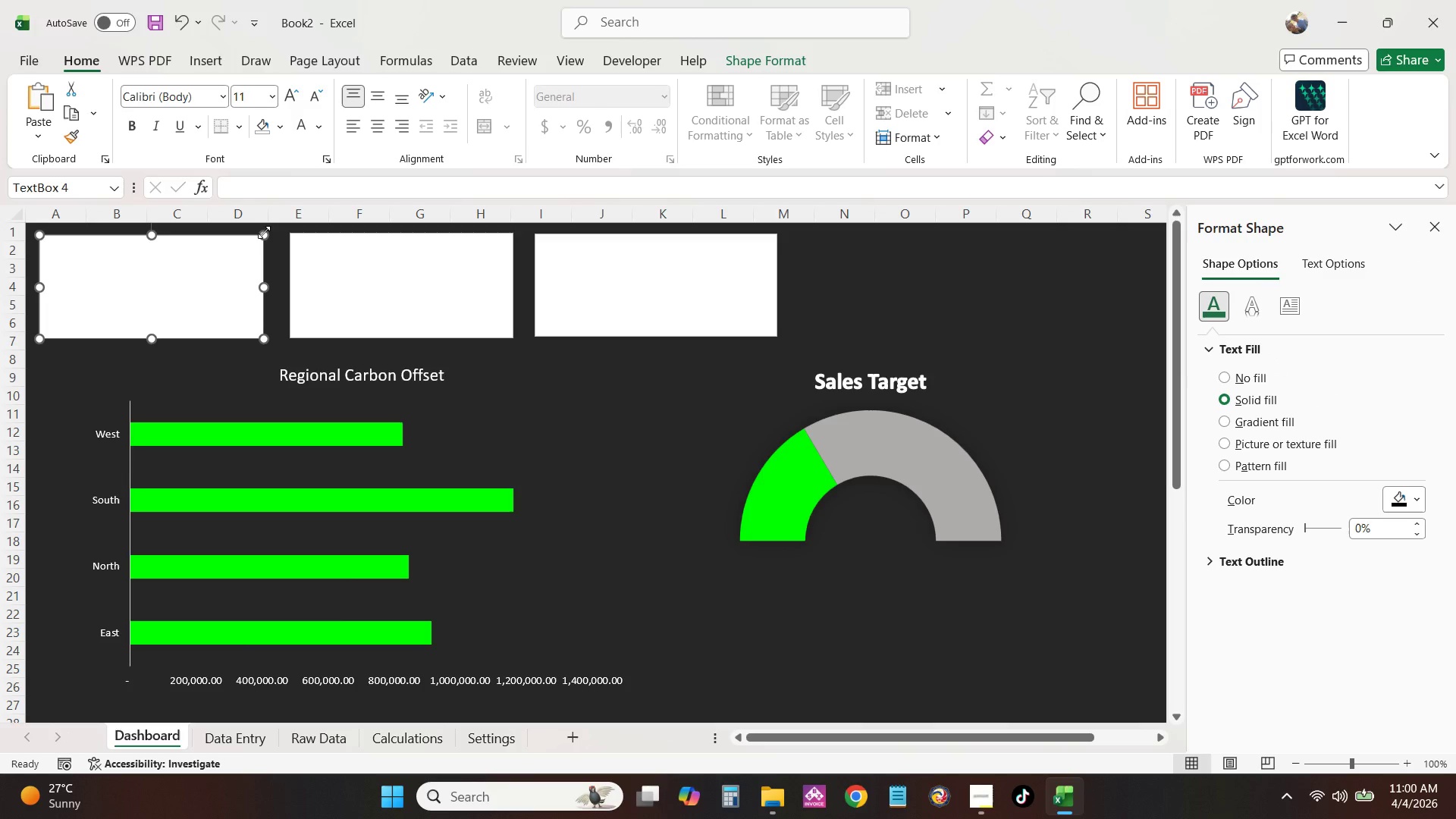 
double_click([264, 234])
 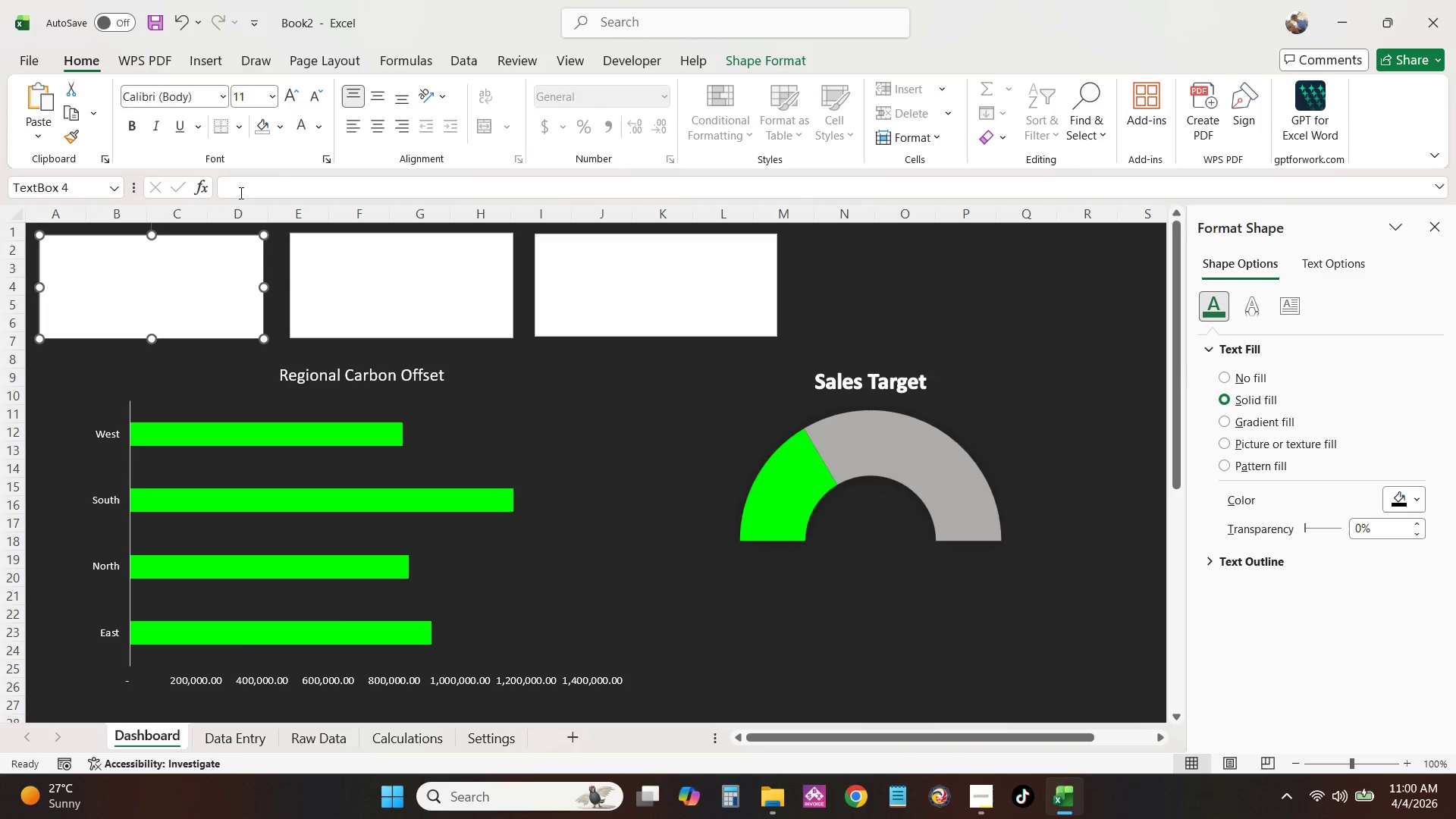 
left_click([240, 190])
 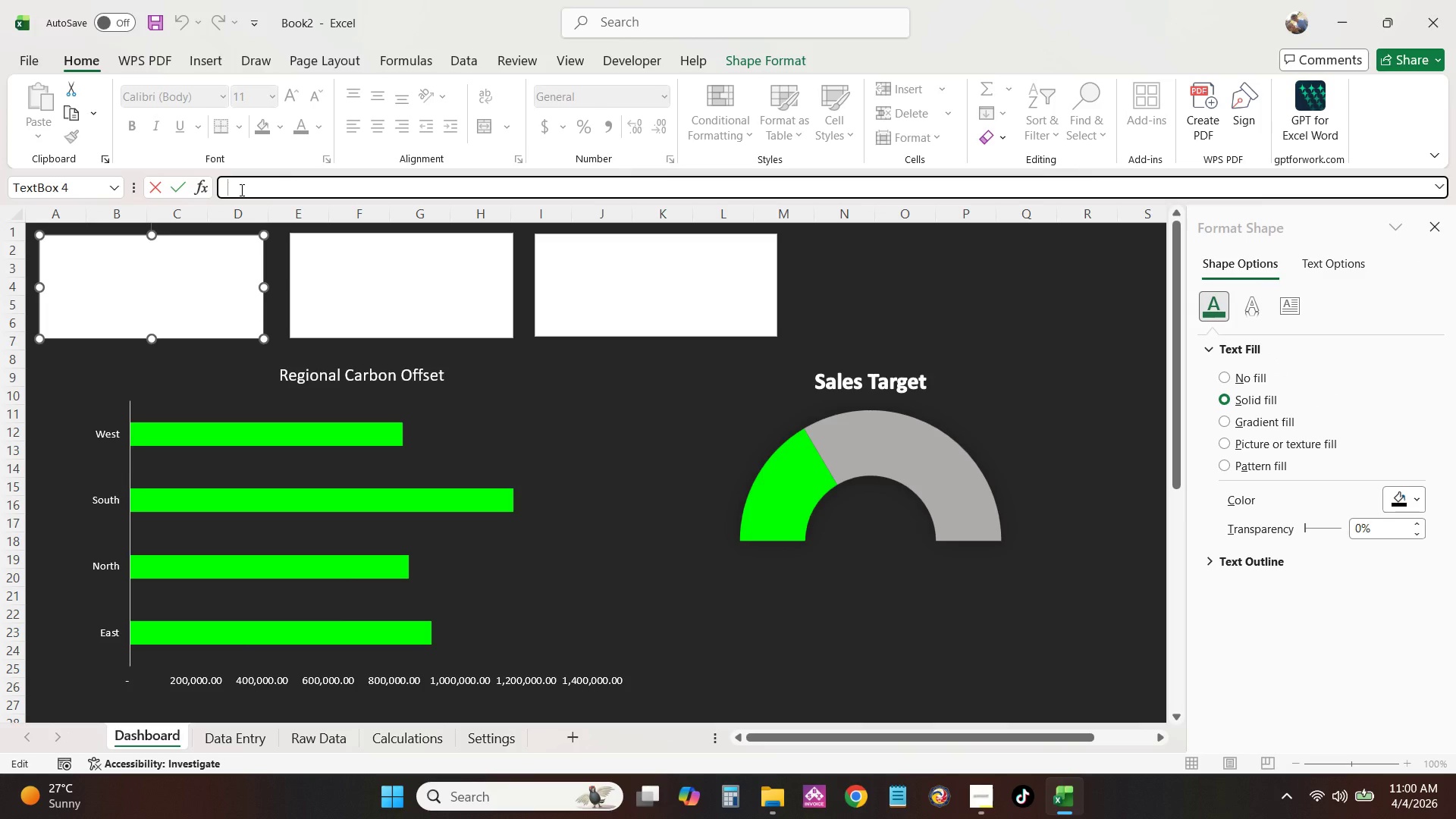 
key(Equal)
 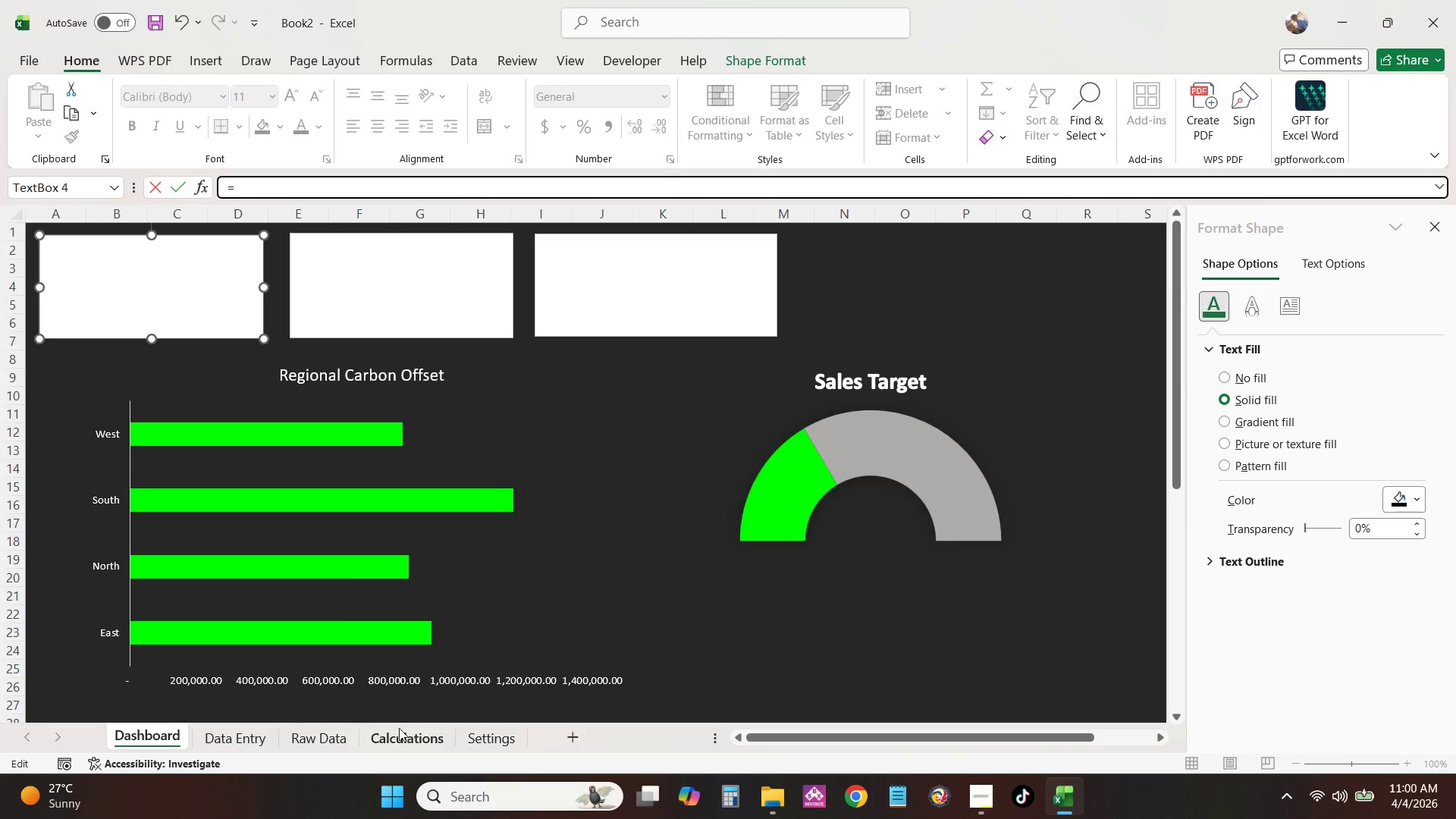 
left_click_drag(start_coordinate=[402, 735], to_coordinate=[407, 738])
 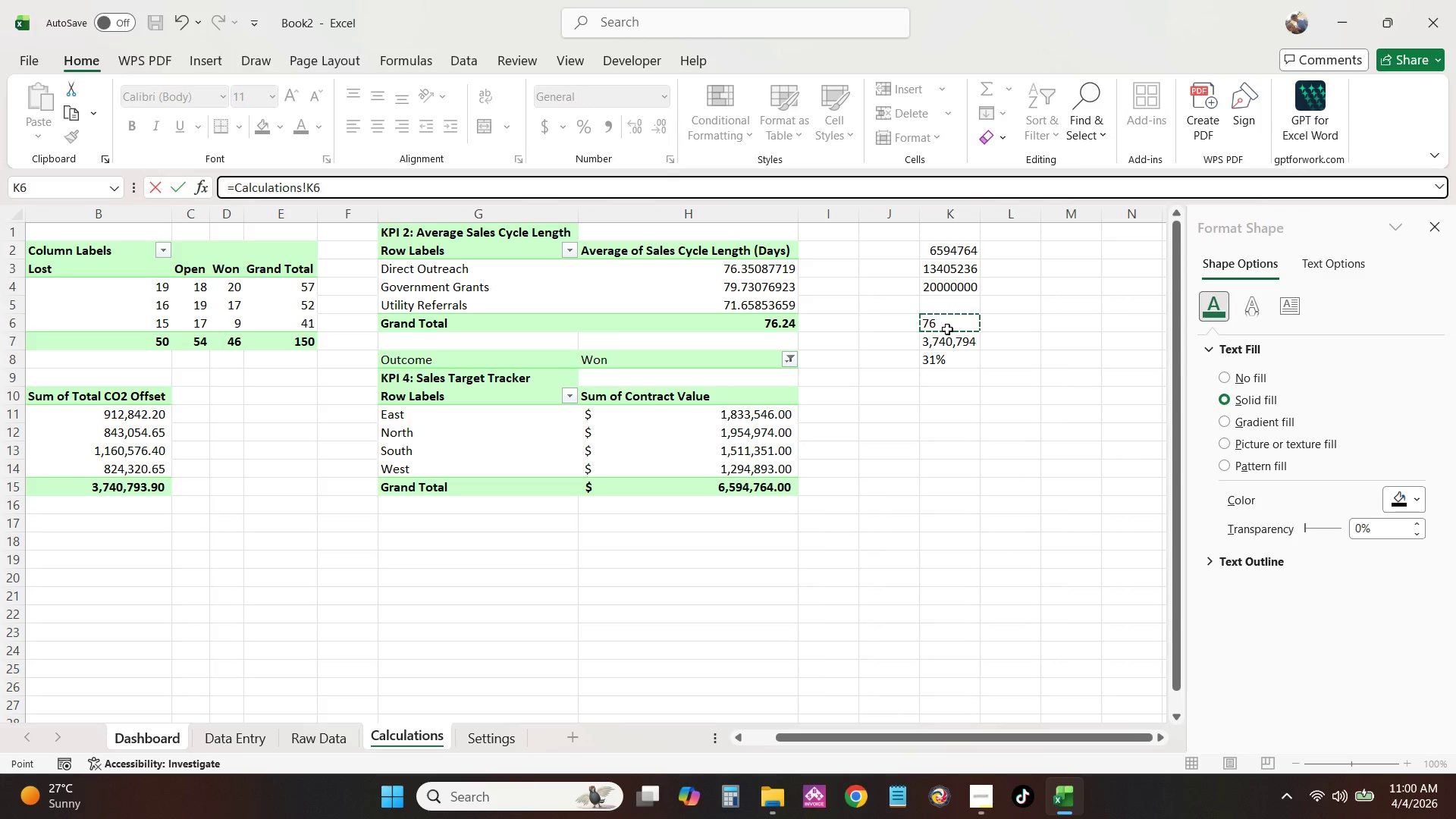 
key(NumpadEnter)
 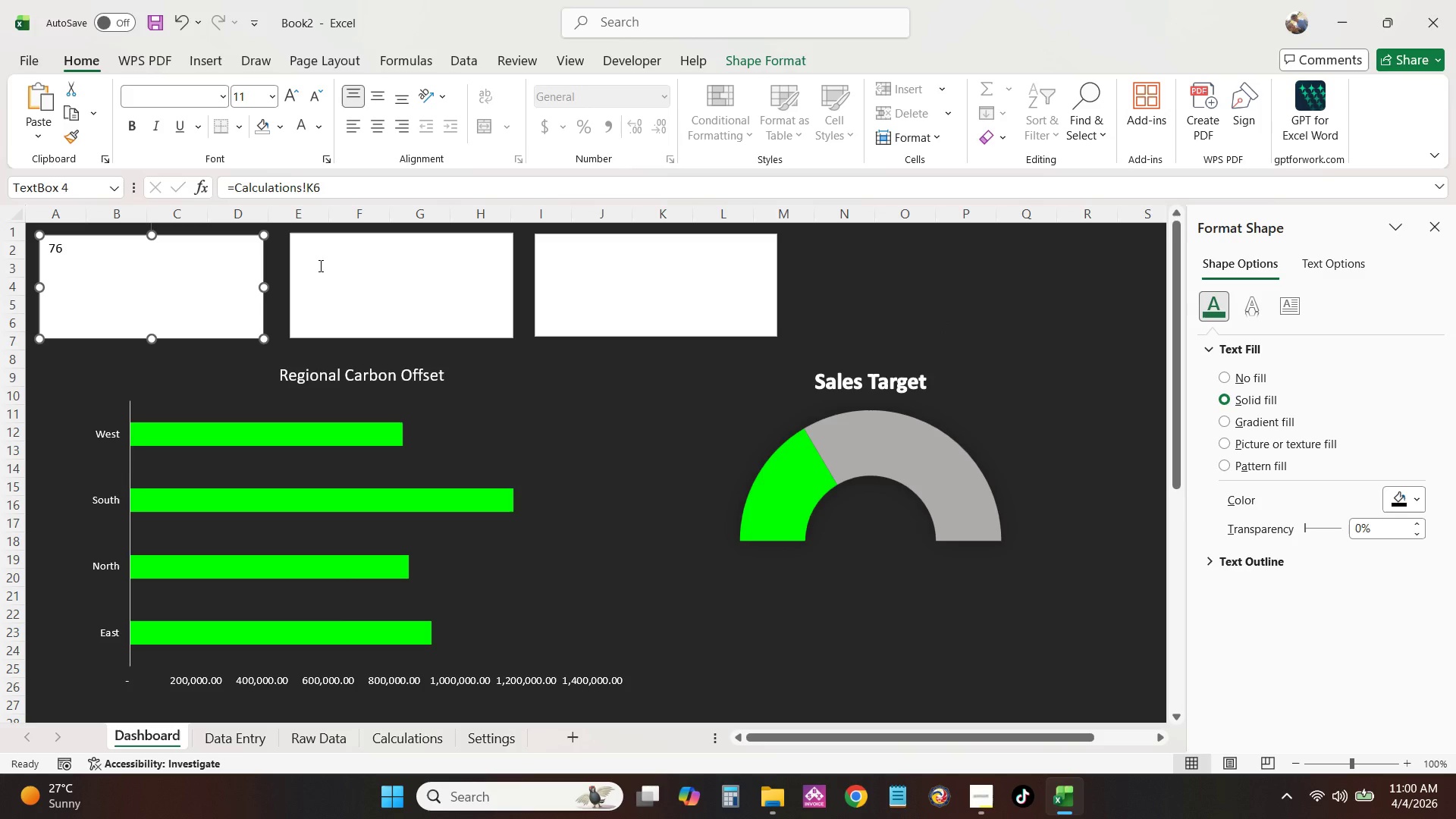 
left_click([319, 245])
 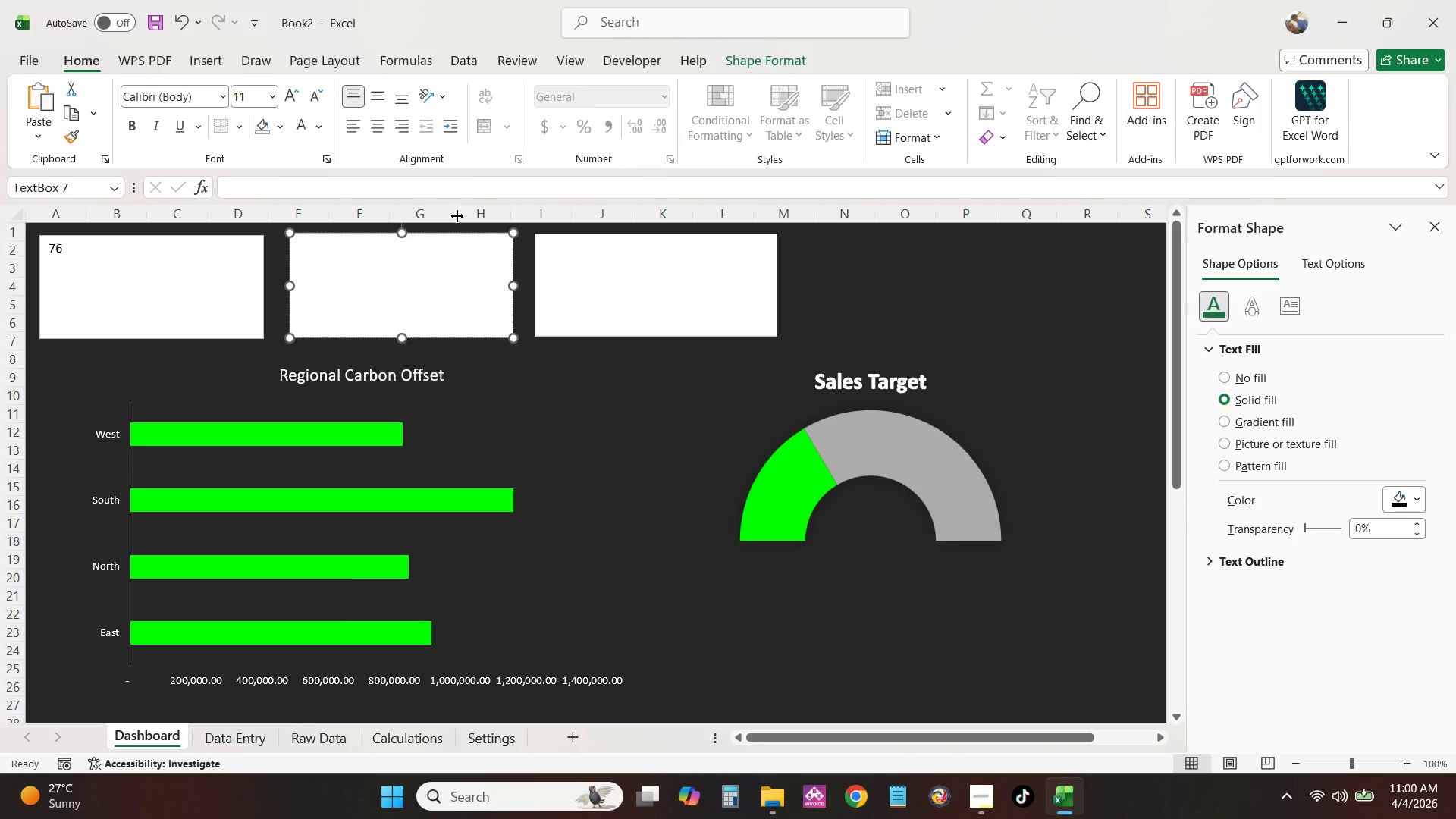 
left_click([511, 234])
 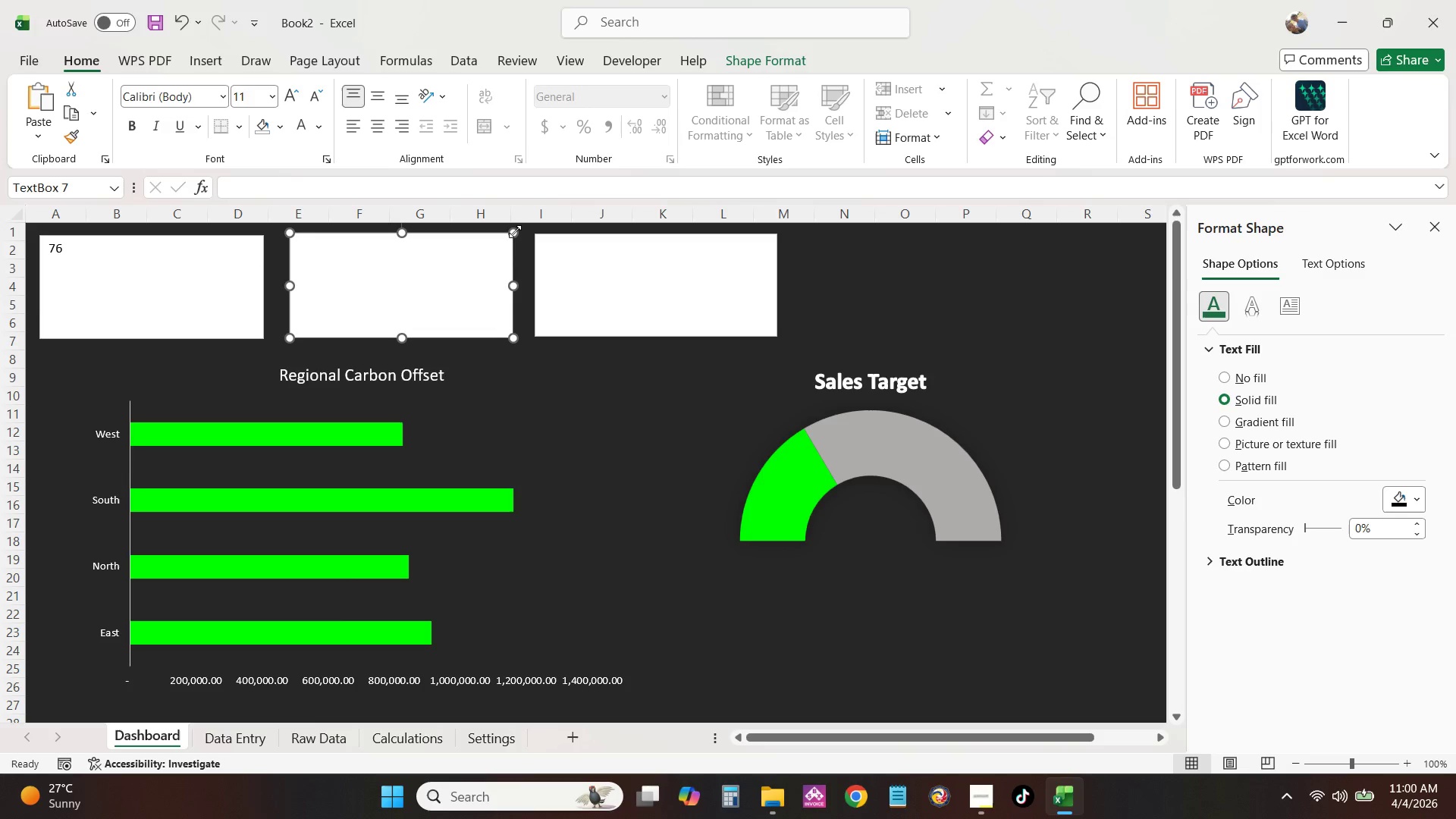 
left_click([513, 231])
 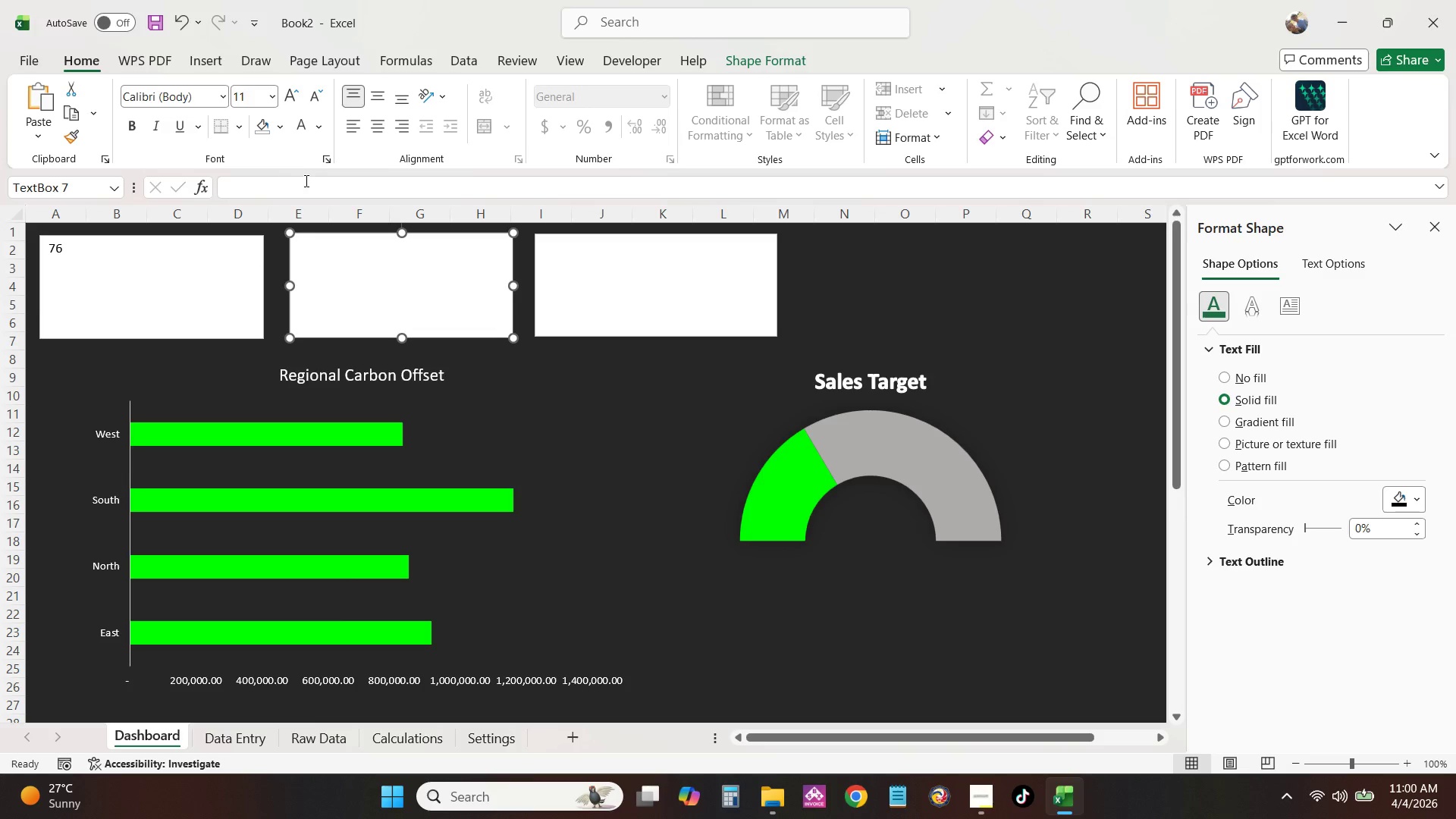 
left_click([306, 184])
 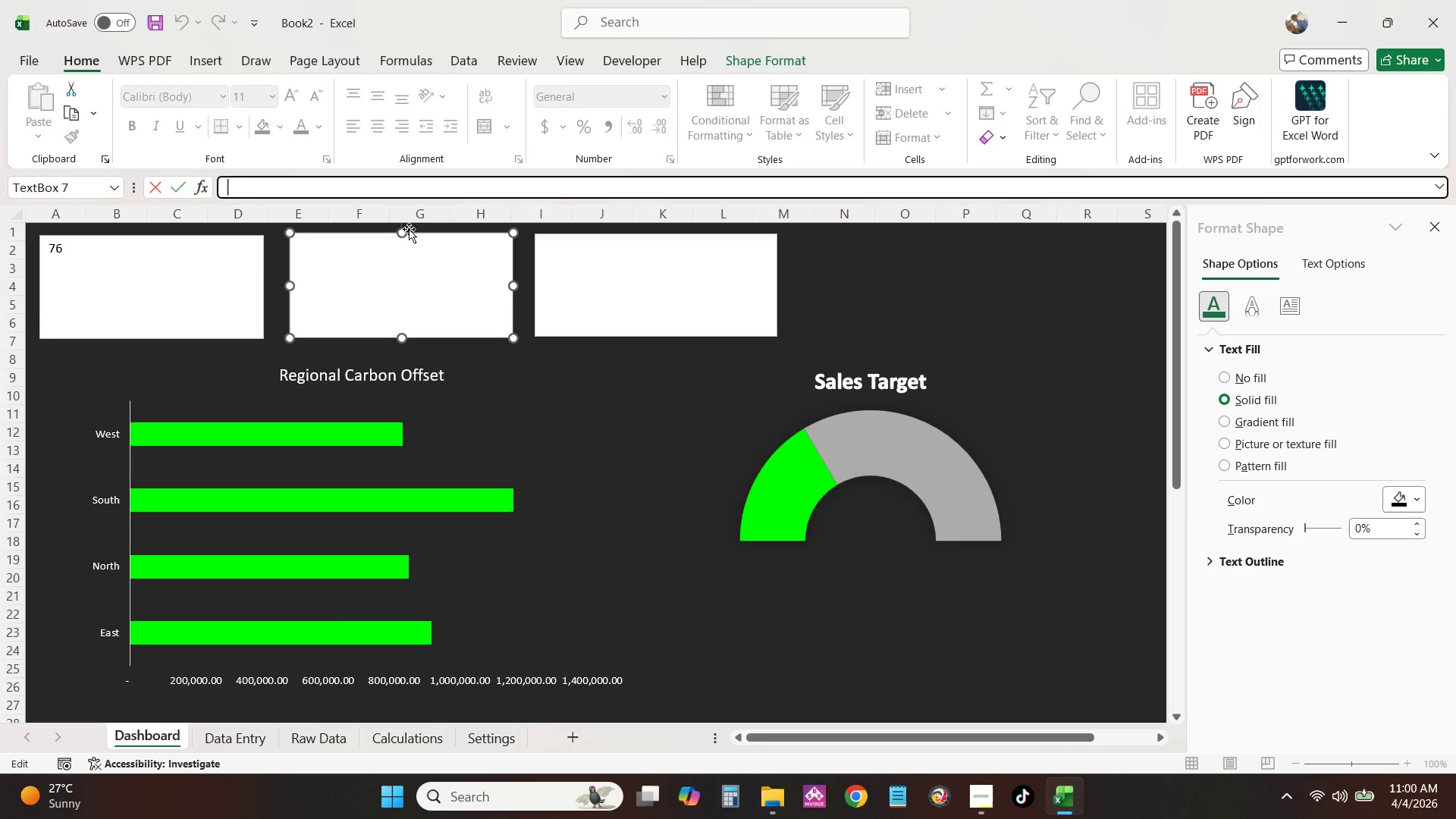 
key(Equal)
 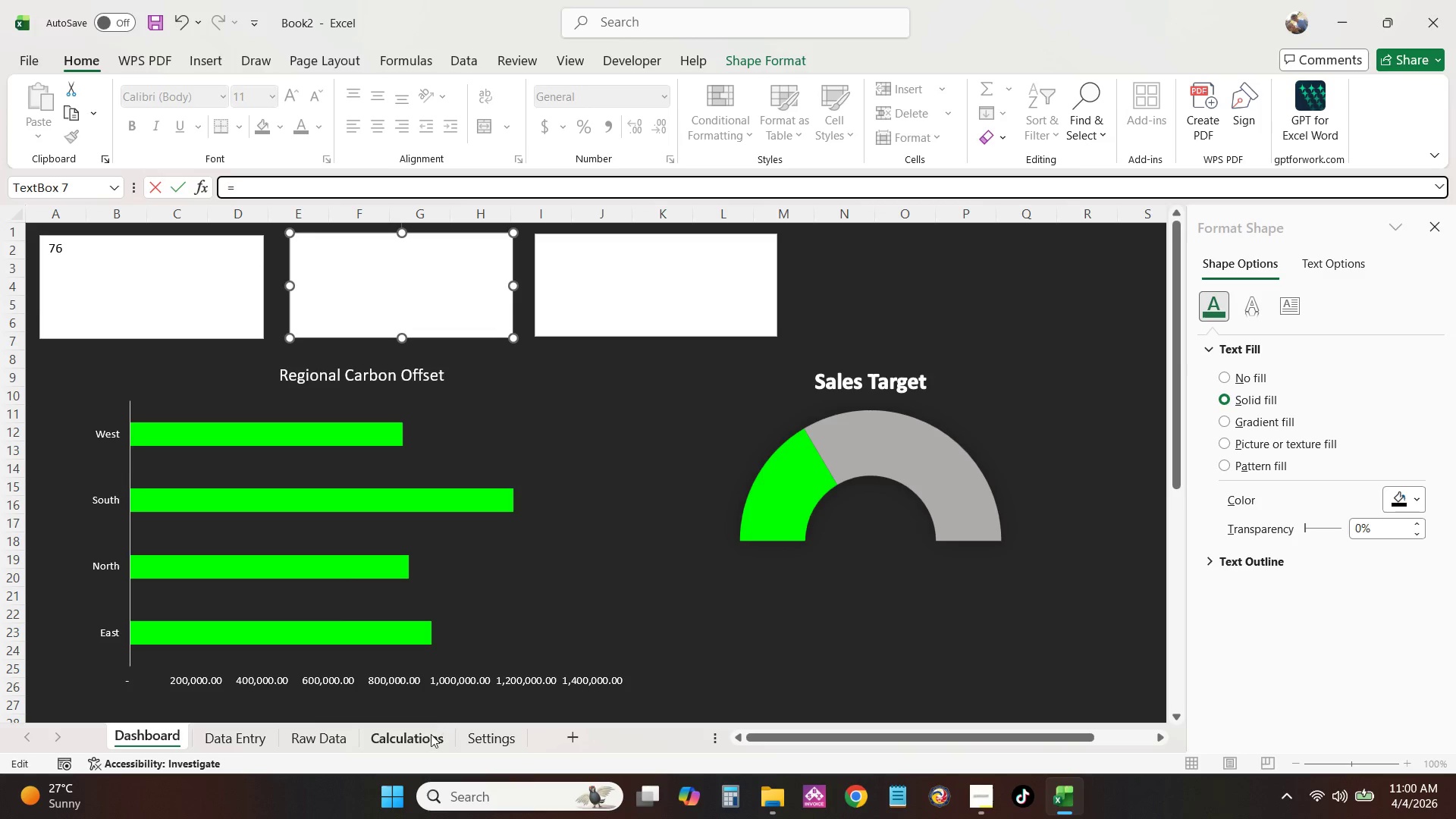 
left_click([428, 736])
 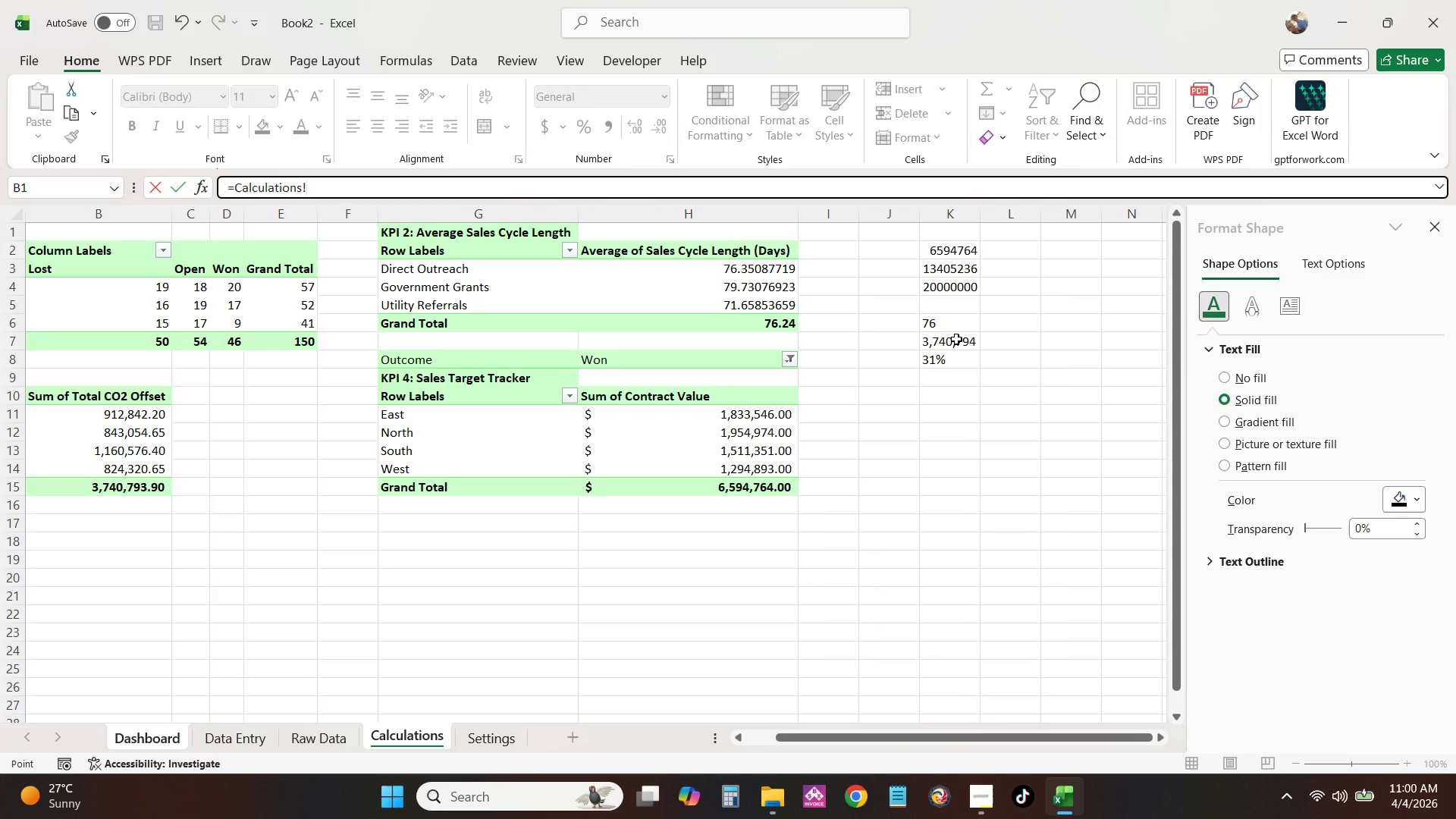 
left_click([956, 339])
 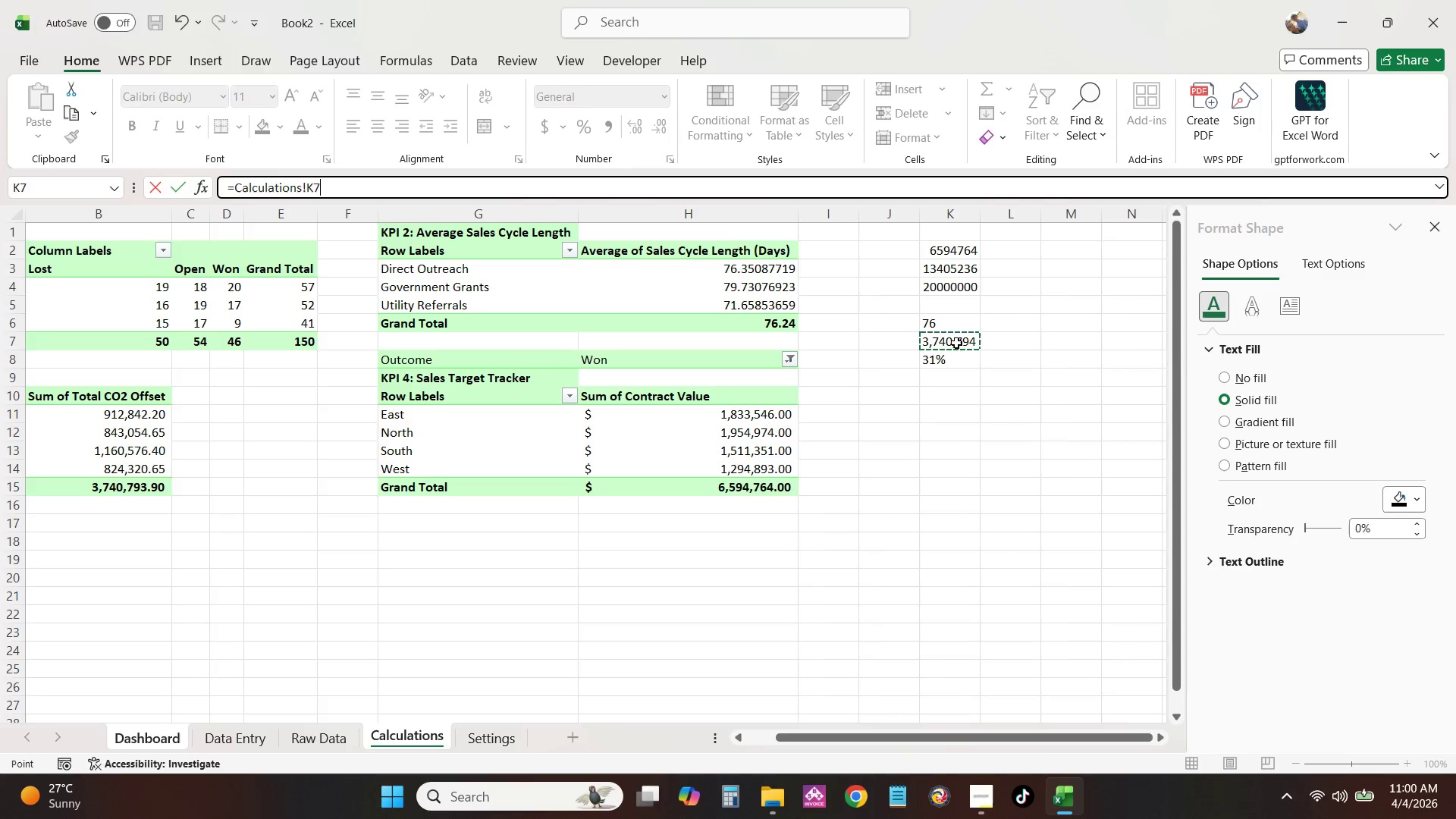 
key(NumpadEnter)
 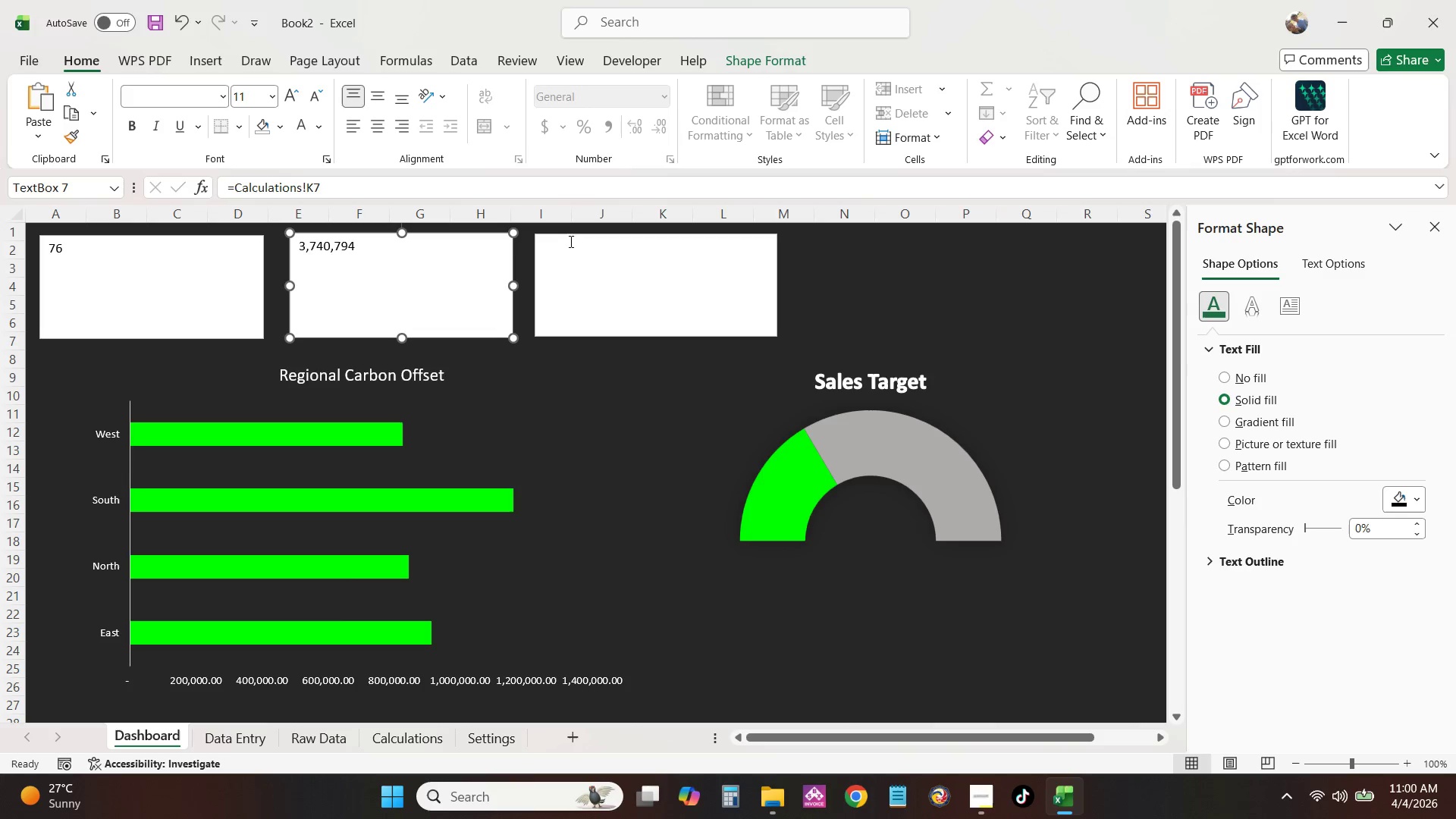 
left_click_drag(start_coordinate=[745, 252], to_coordinate=[748, 252])
 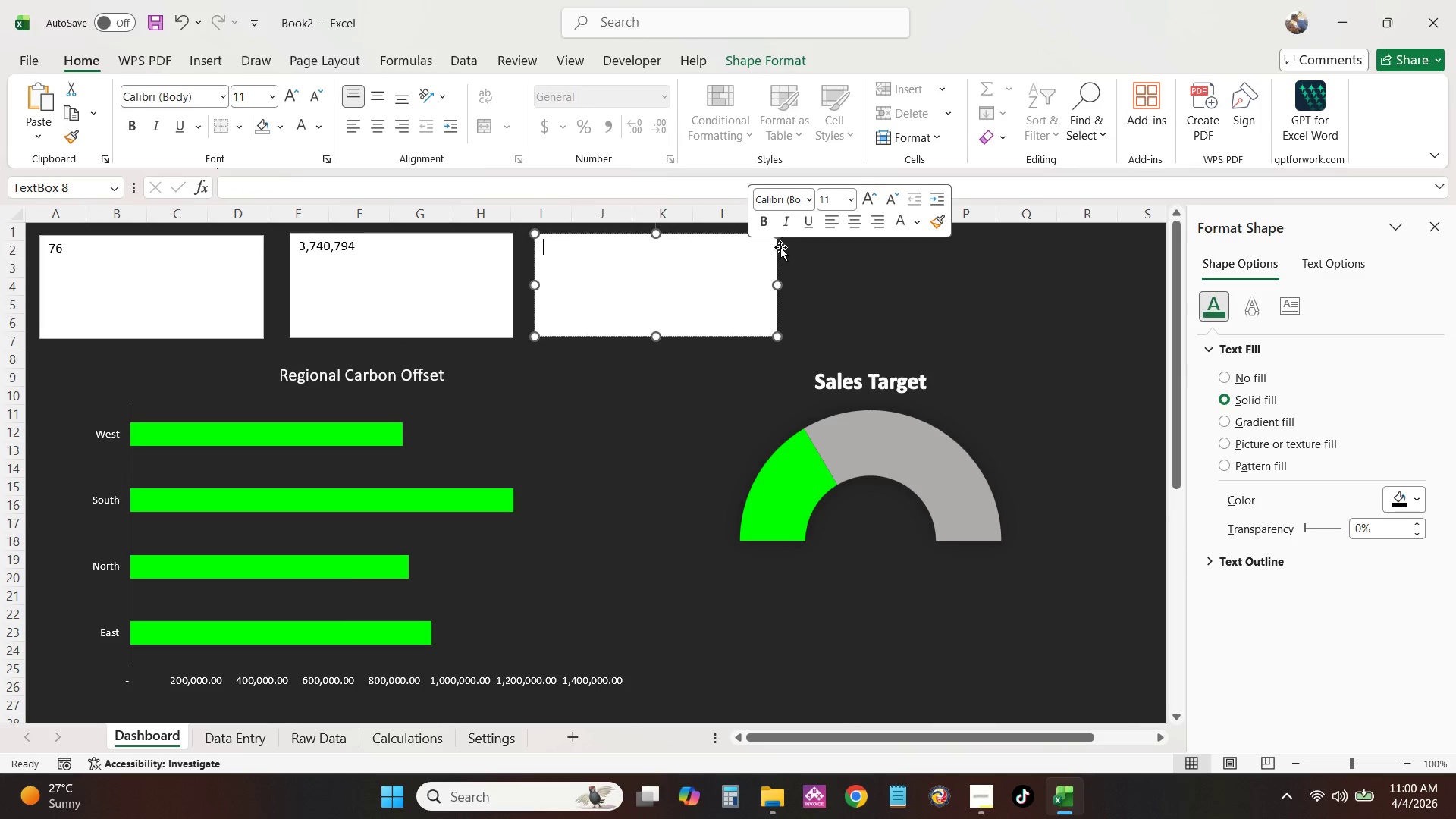 
left_click([783, 268])
 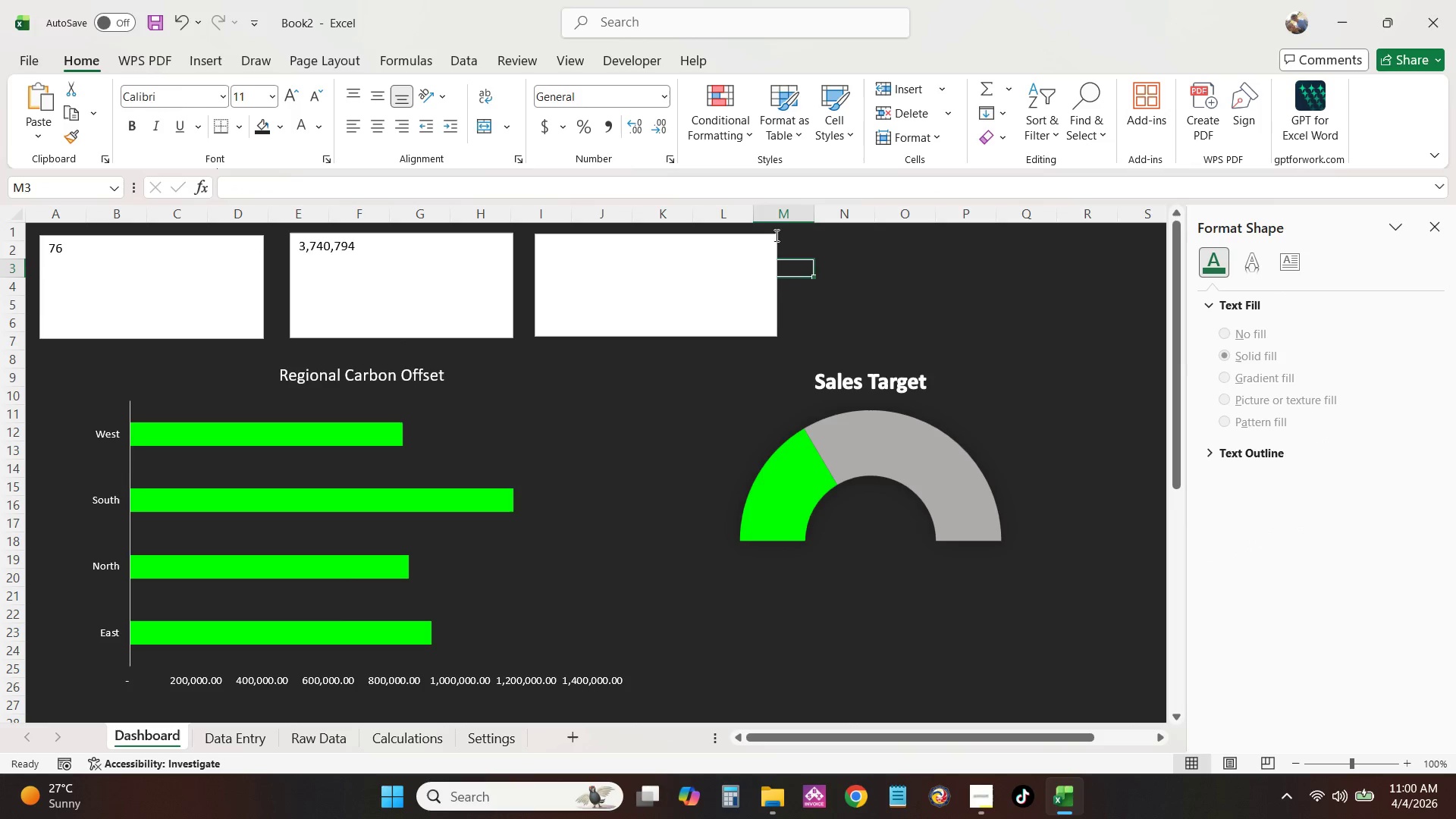 
left_click([774, 234])
 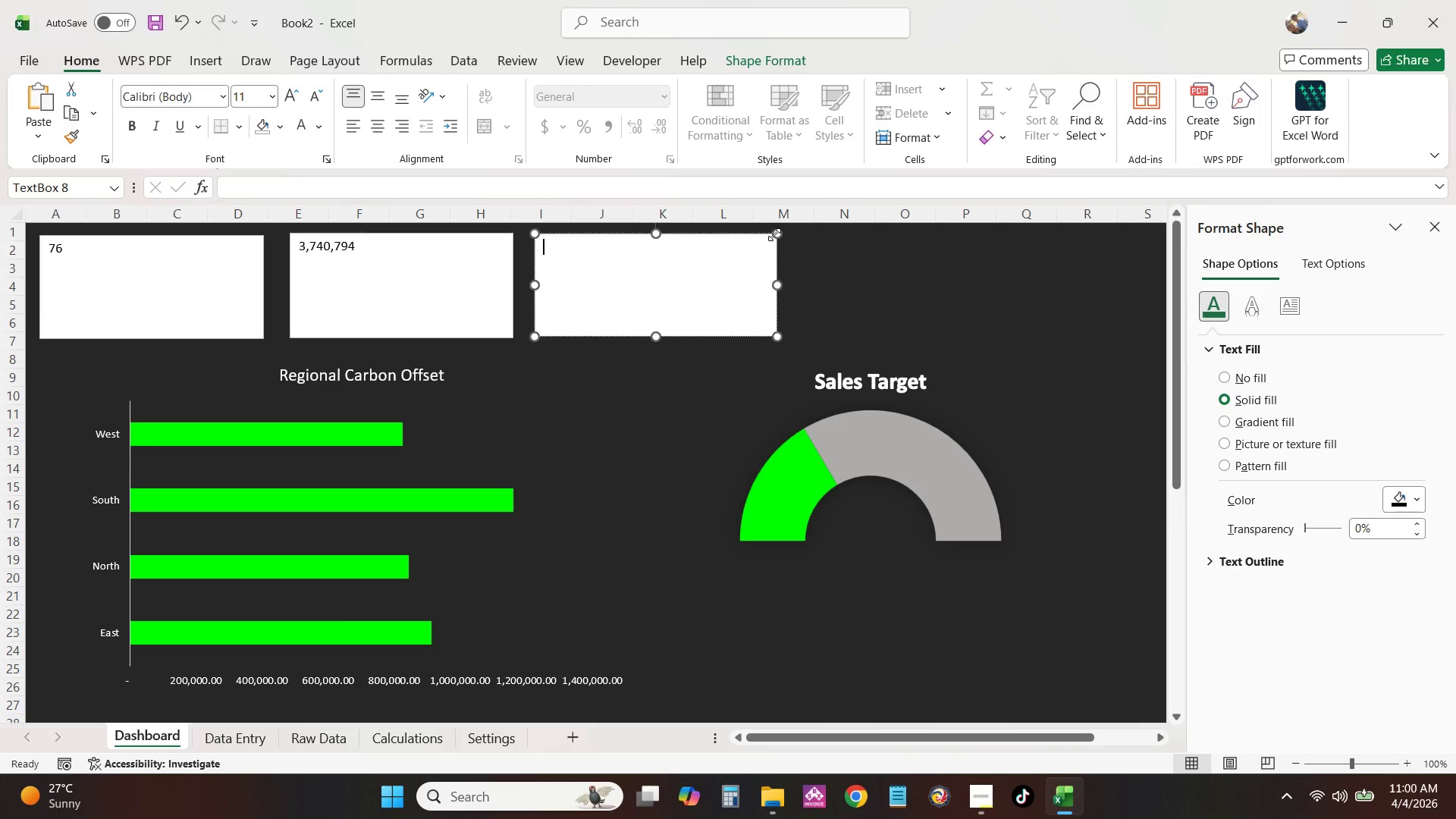 
left_click([775, 236])
 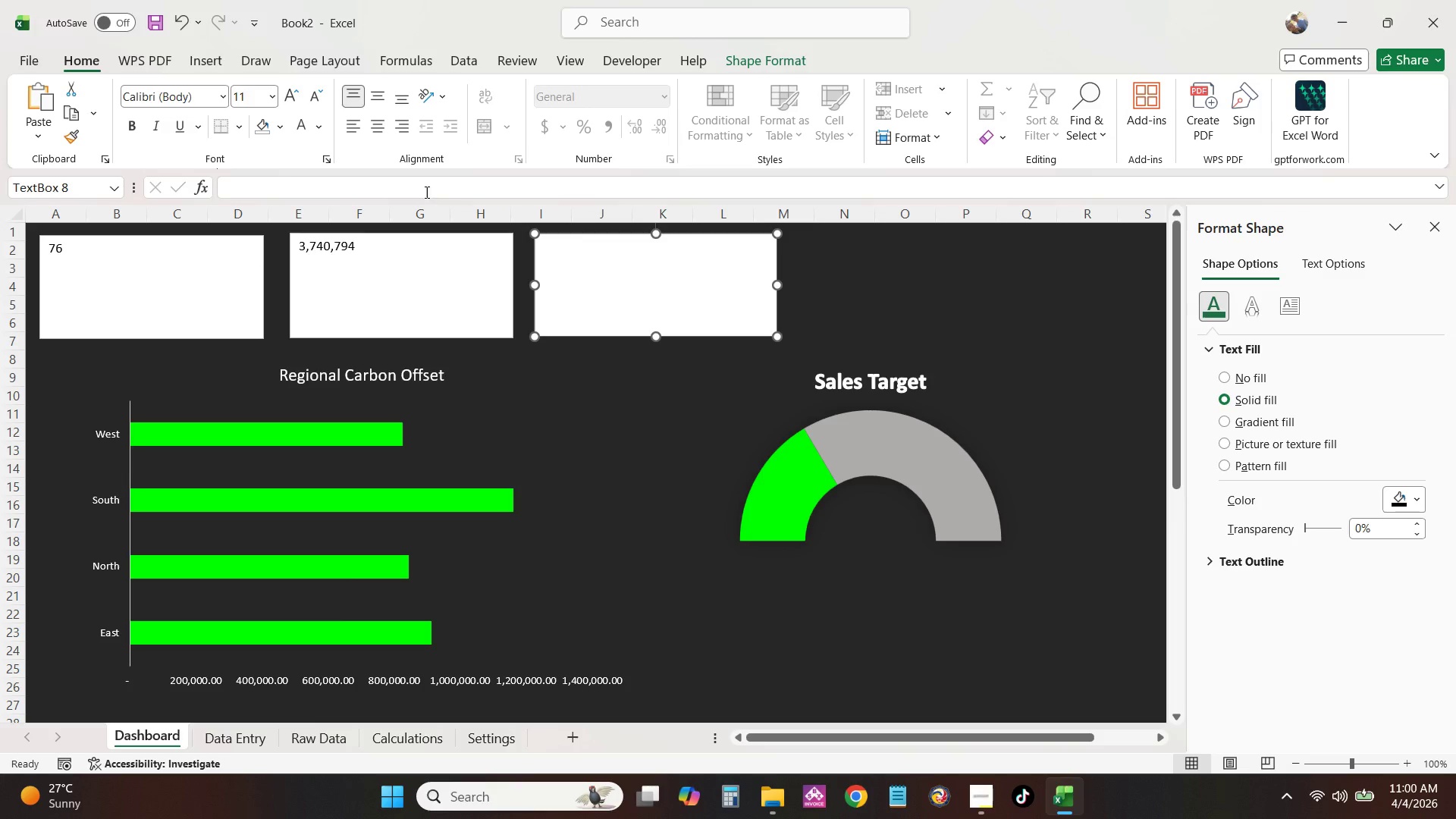 
left_click([424, 188])
 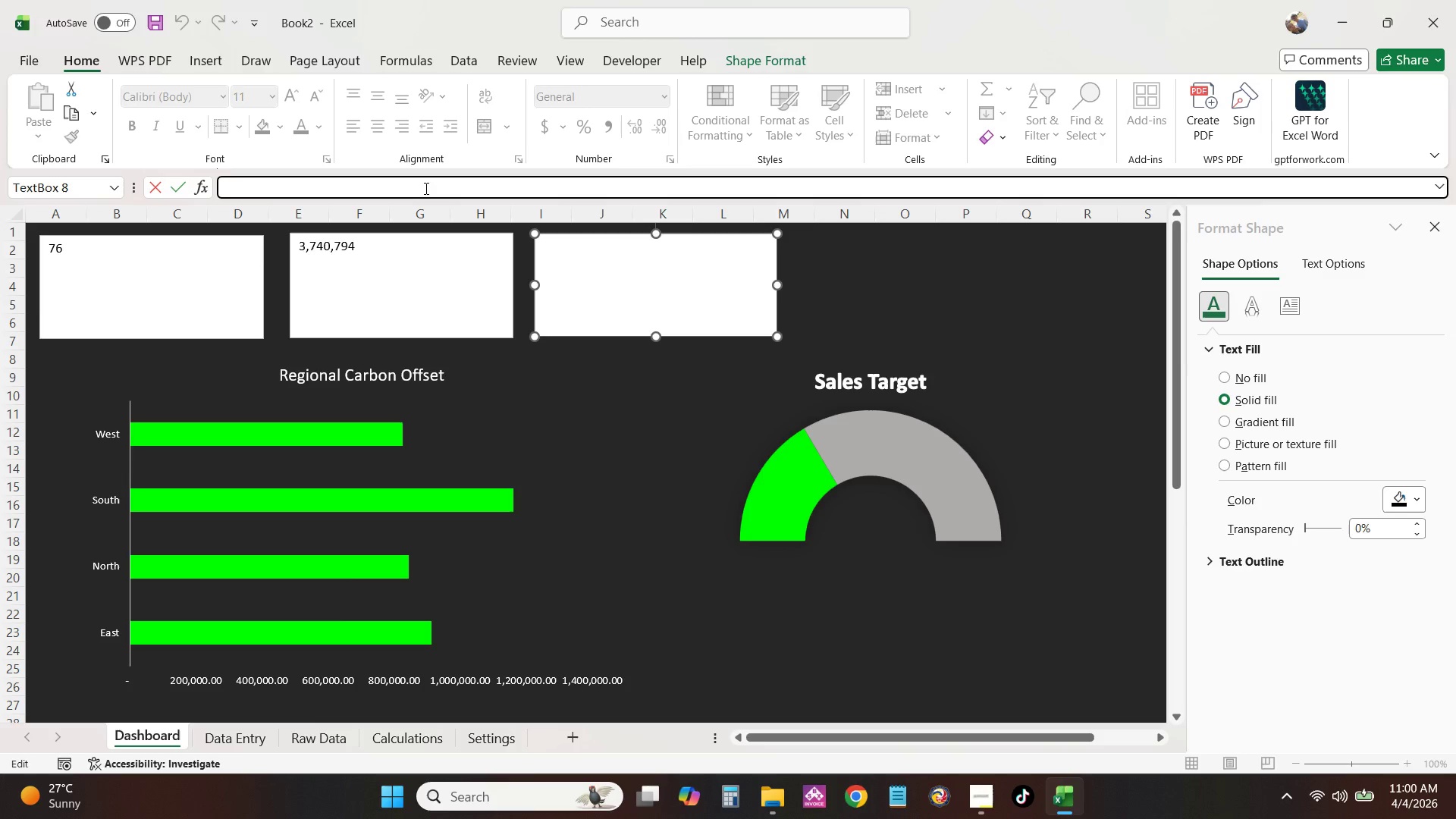 
key(Equal)
 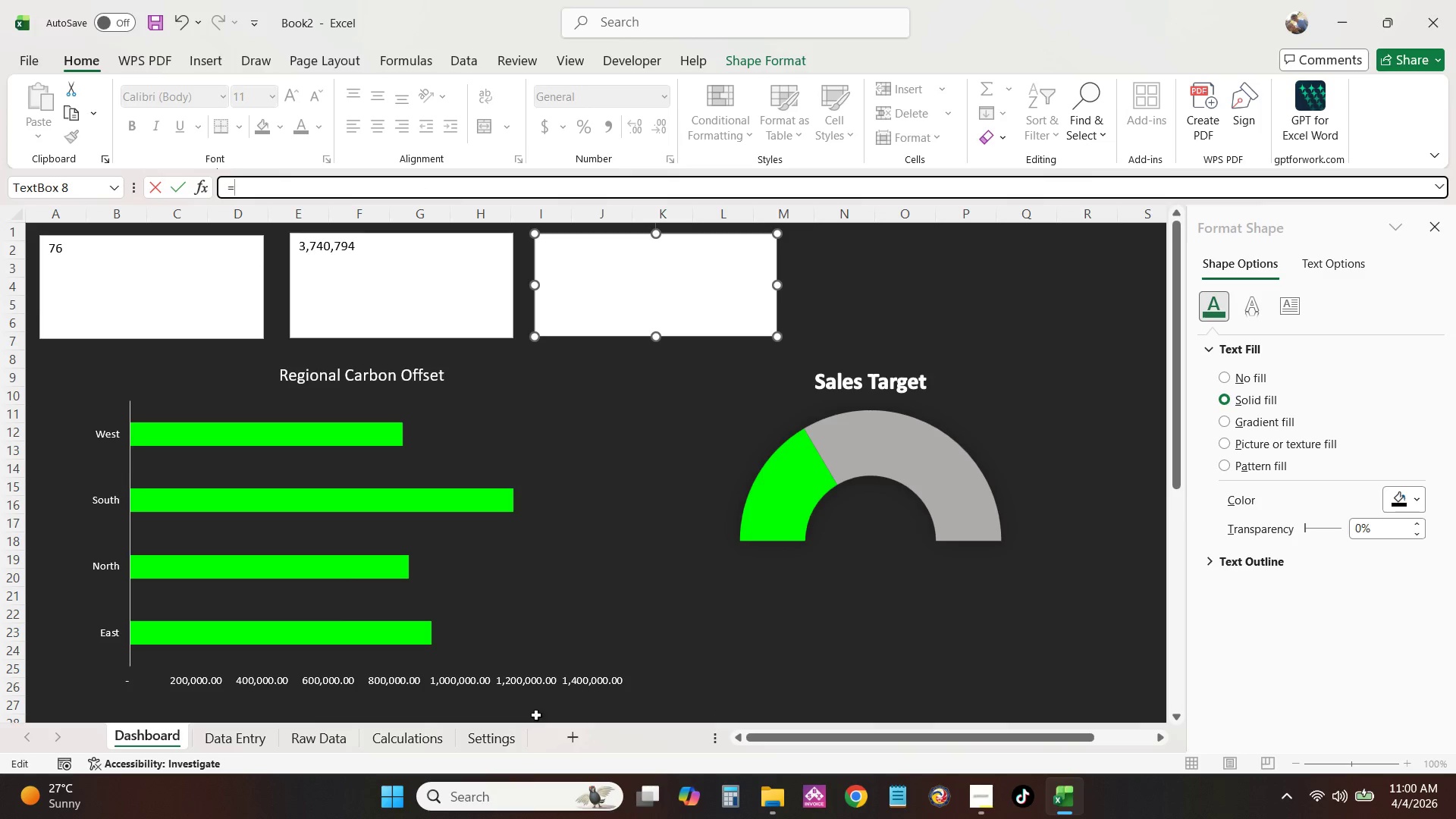 
left_click([396, 739])
 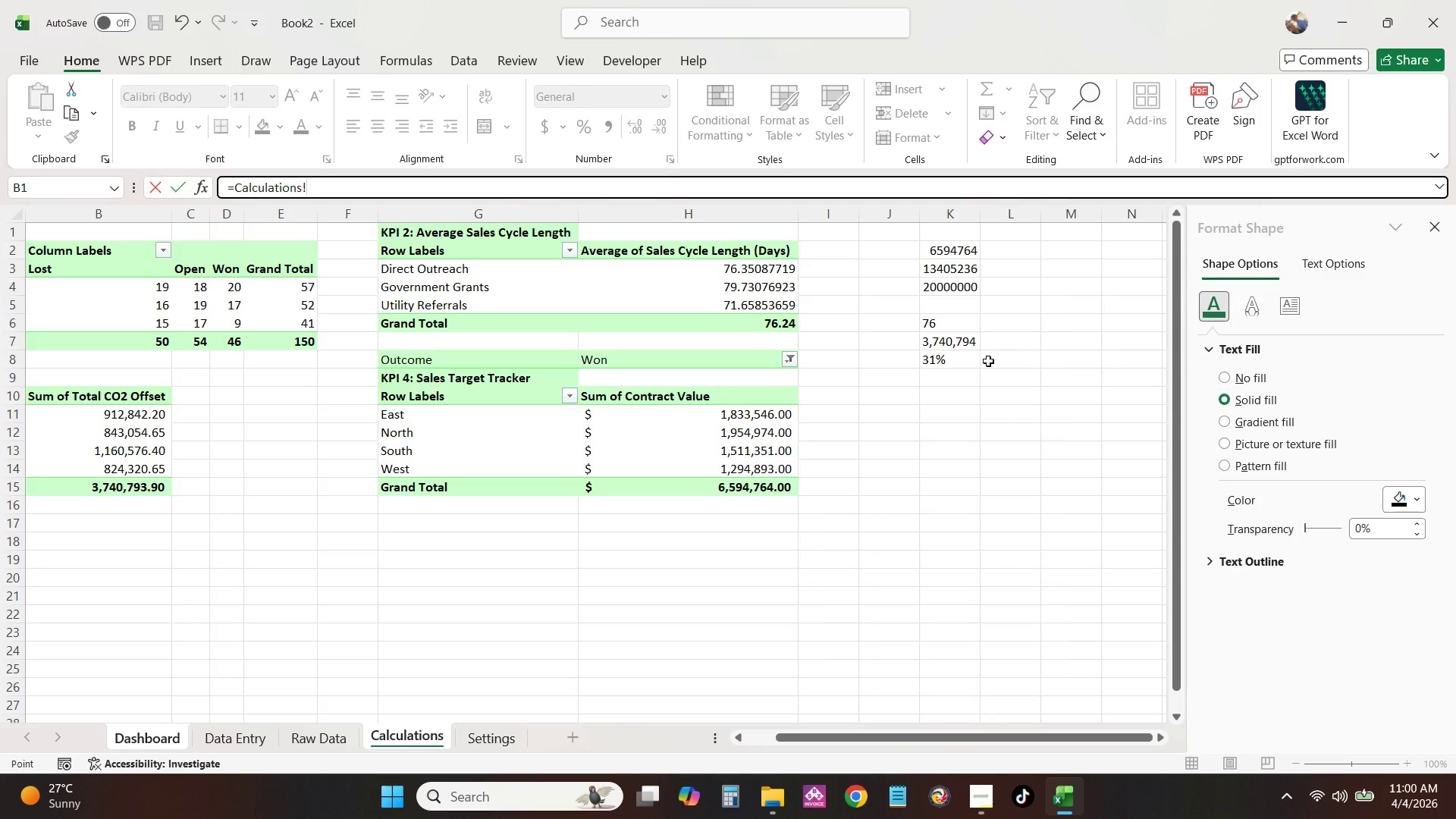 
left_click([965, 365])
 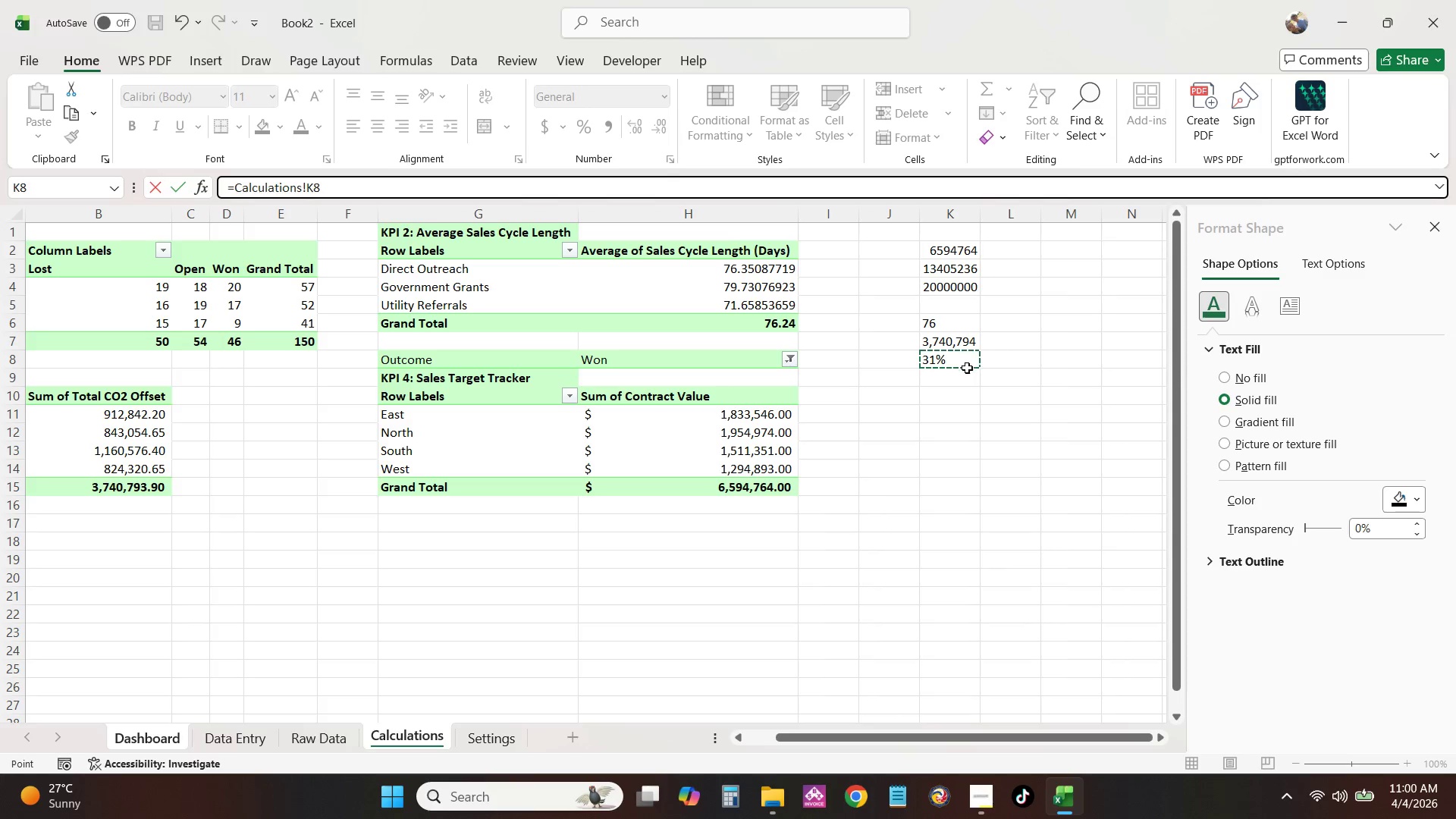 
key(NumpadEnter)
 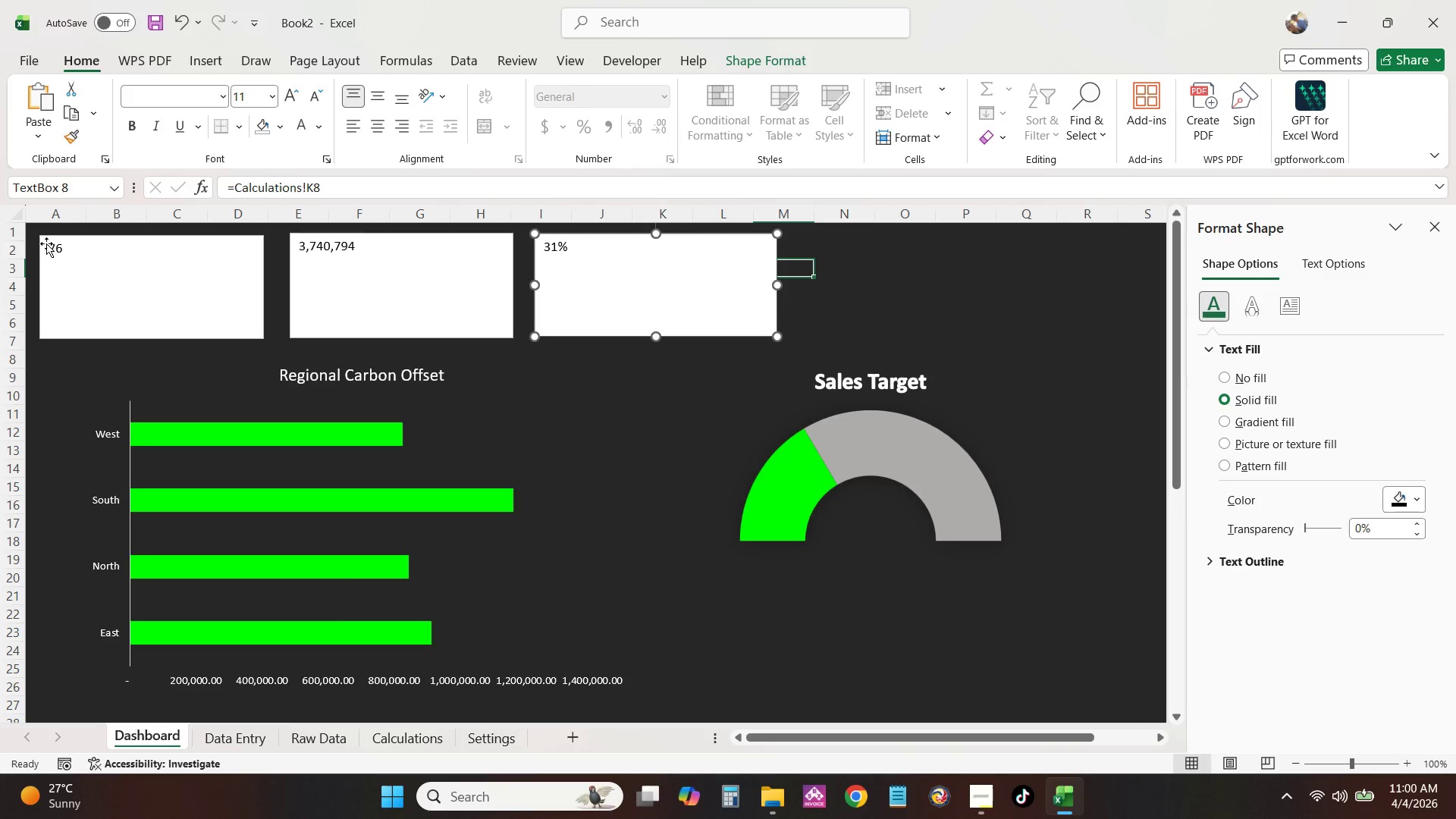 
wait(7.42)
 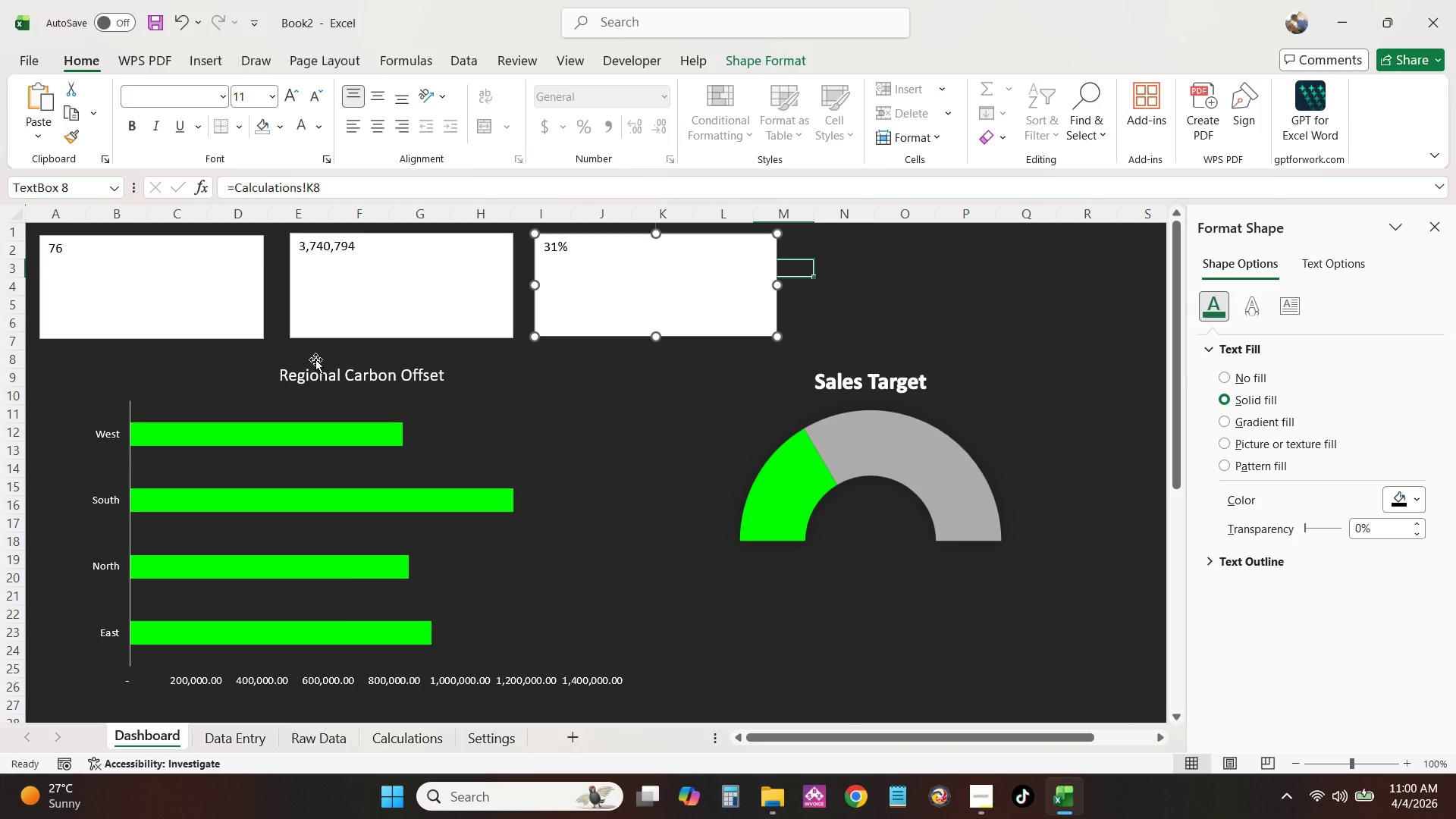 
left_click_drag(start_coordinate=[49, 244], to_coordinate=[109, 258])
 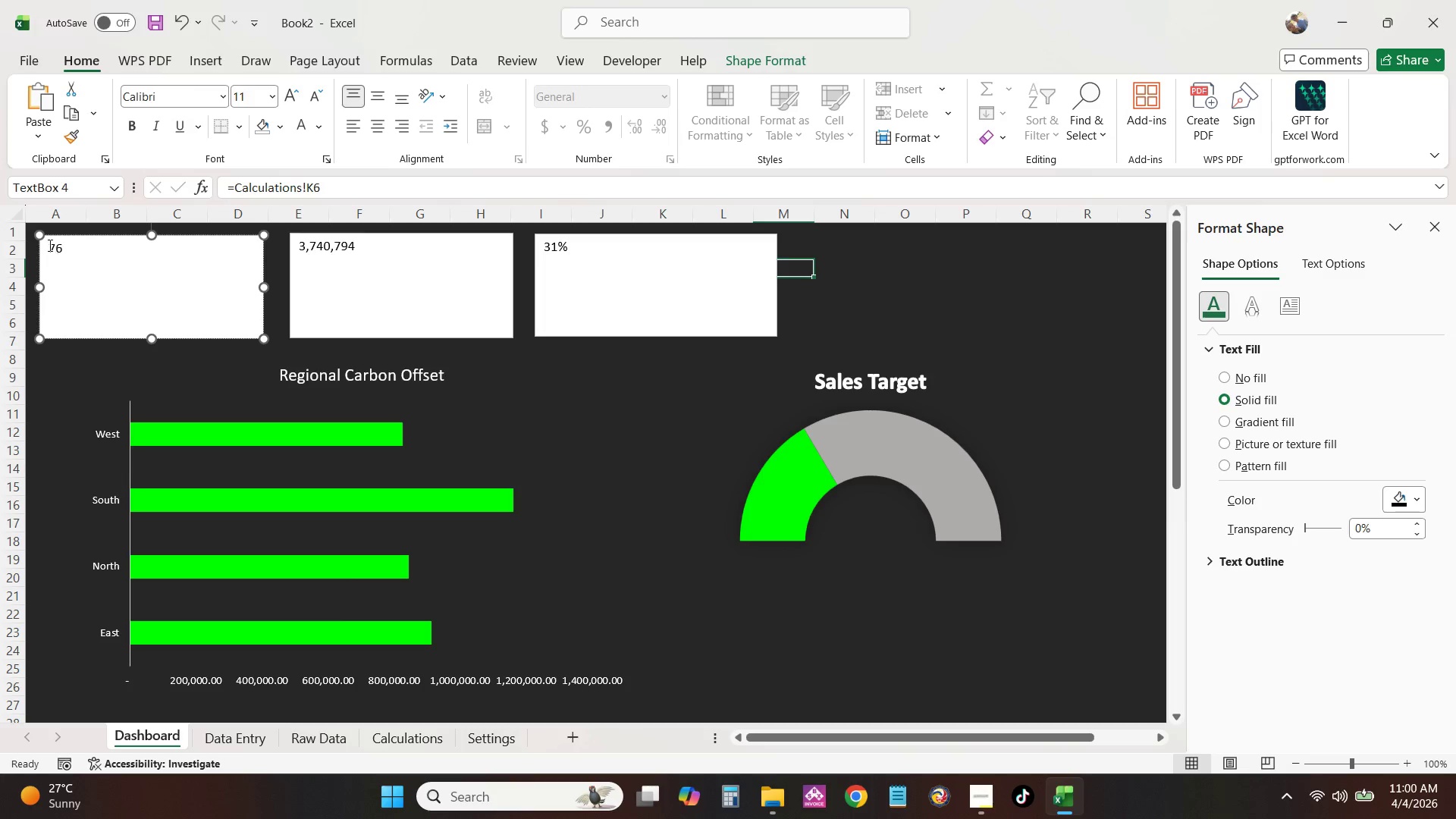 
left_click([47, 244])
 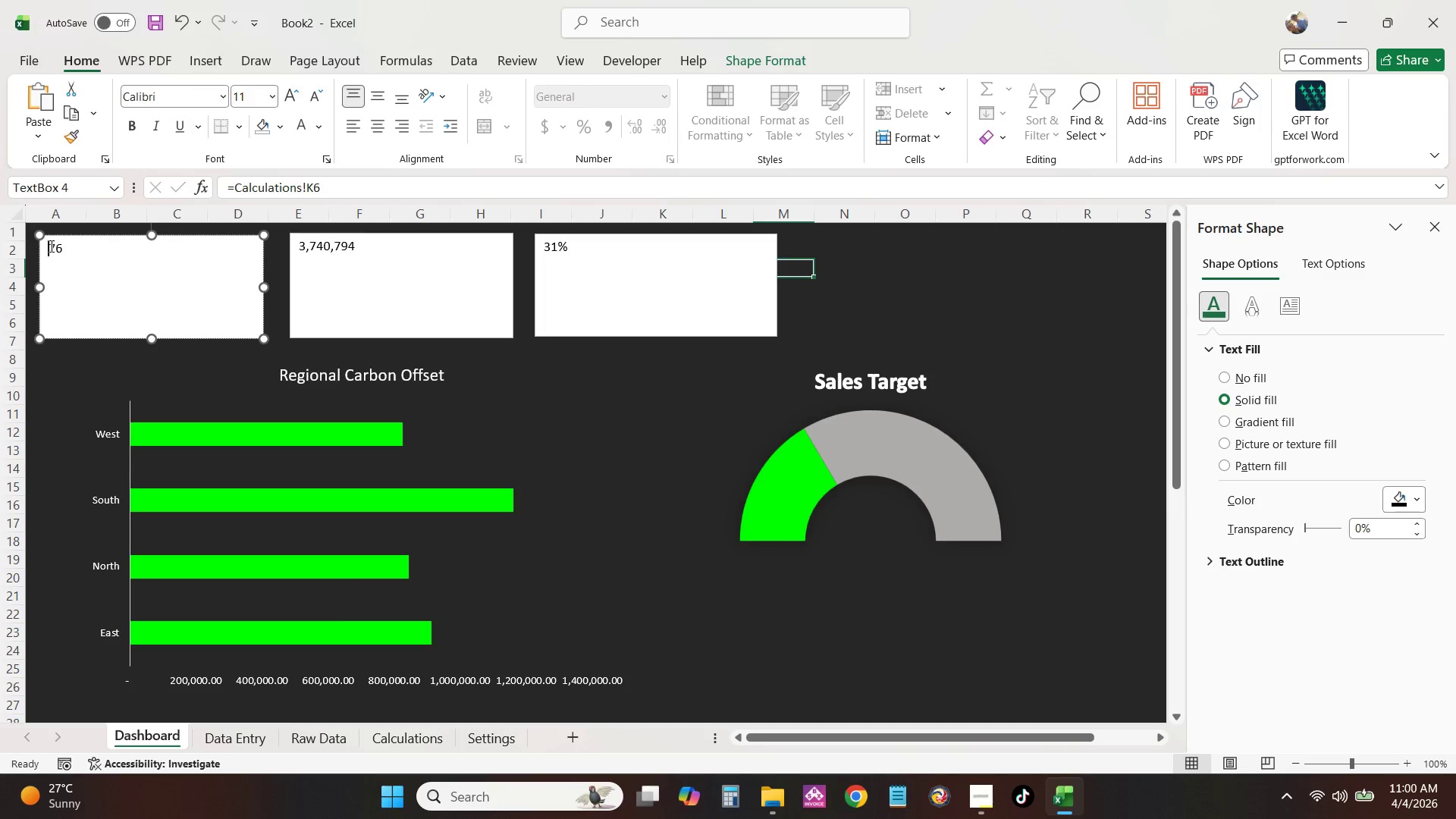 
left_click_drag(start_coordinate=[50, 246], to_coordinate=[63, 251])
 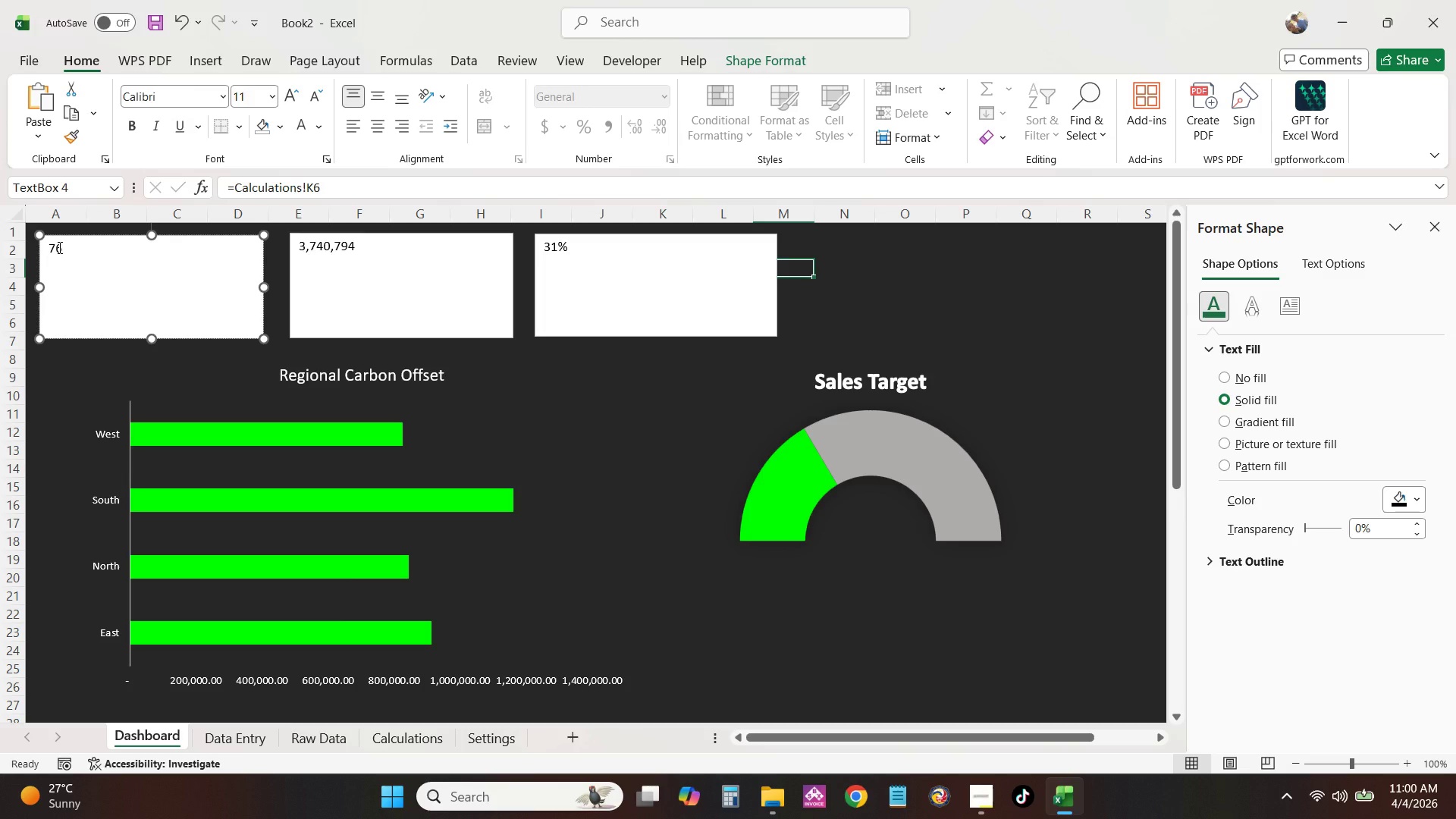 
double_click([58, 247])
 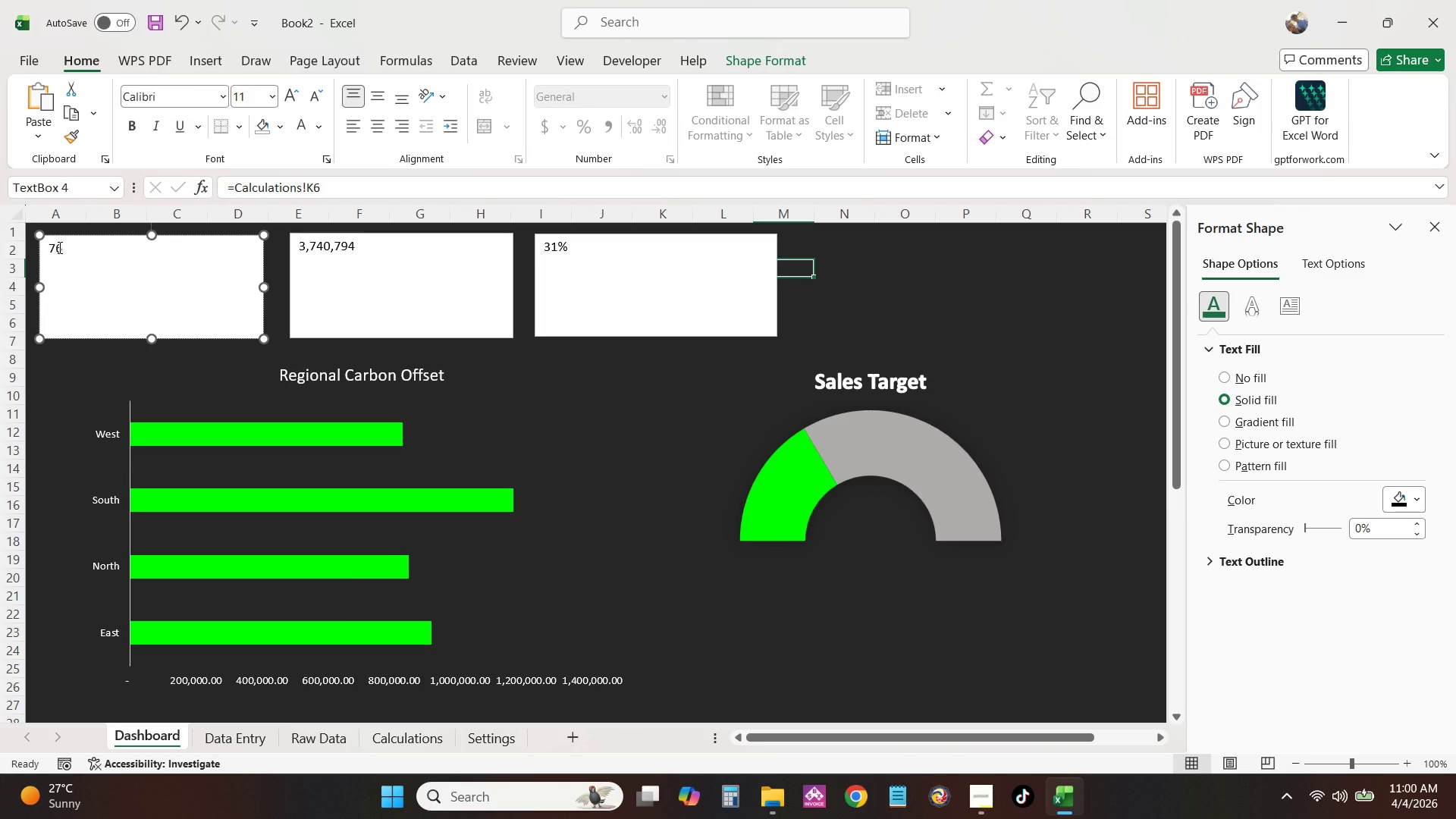 
triple_click([58, 247])
 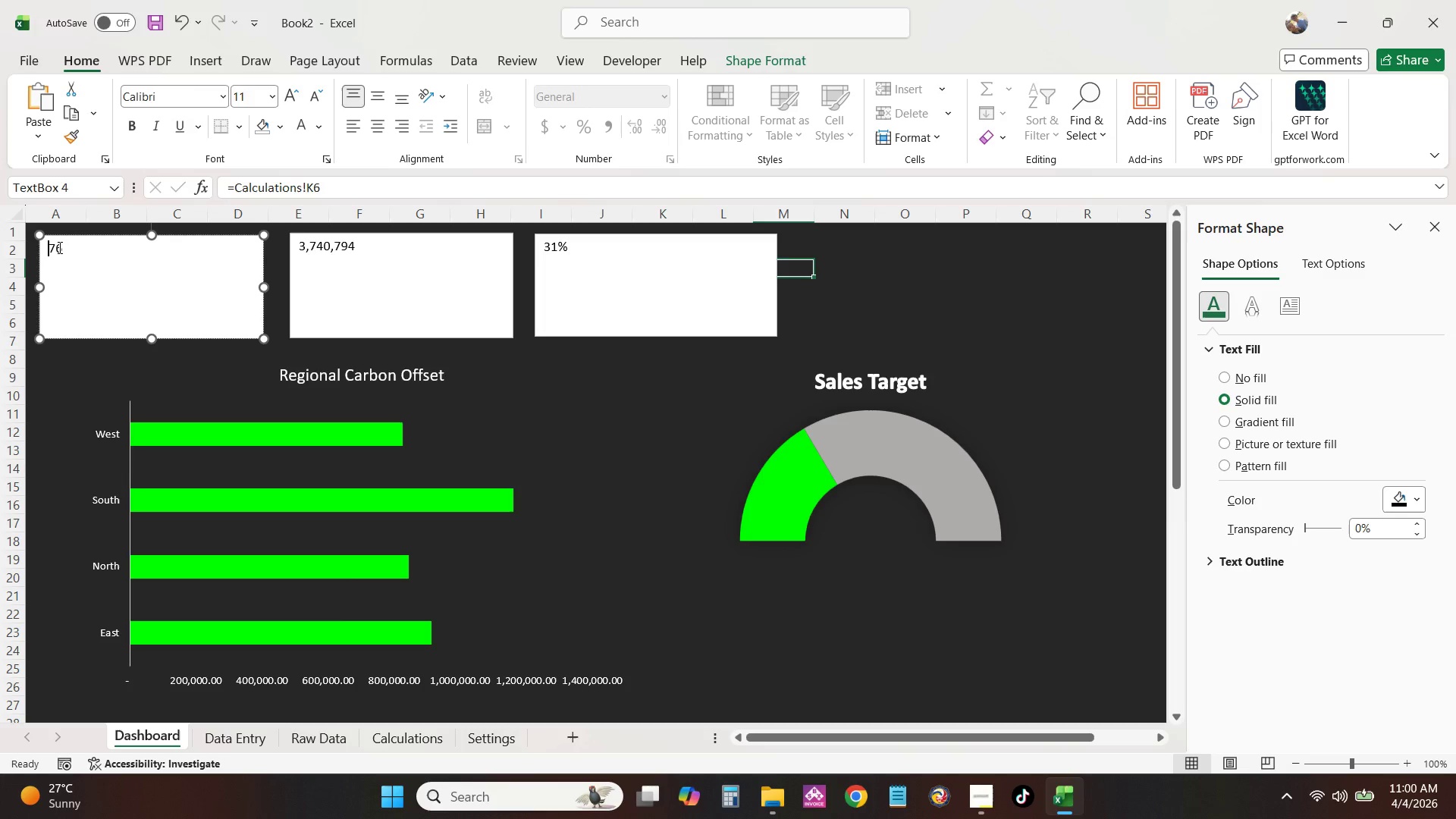 
triple_click([58, 247])
 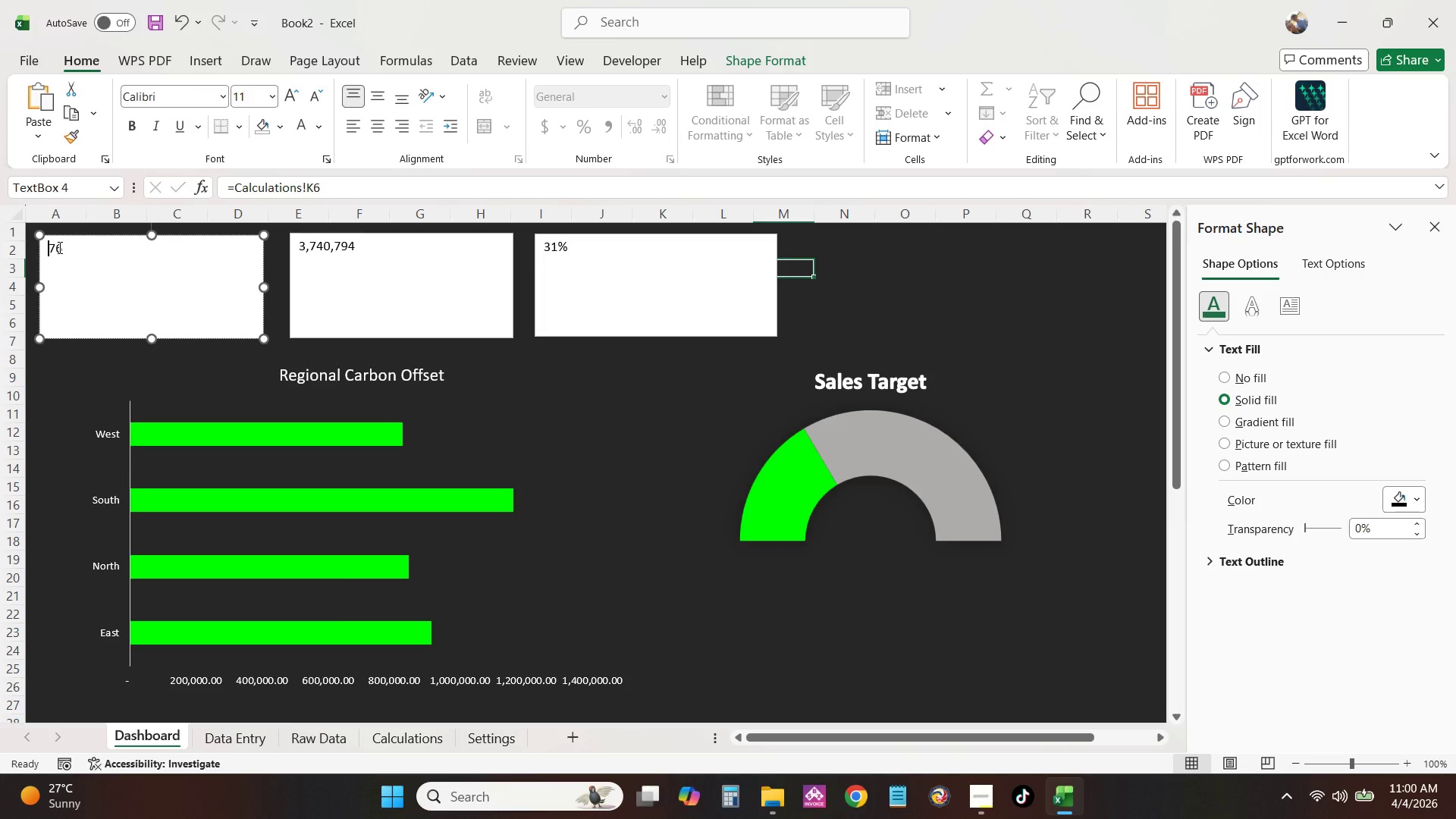 
triple_click([58, 247])
 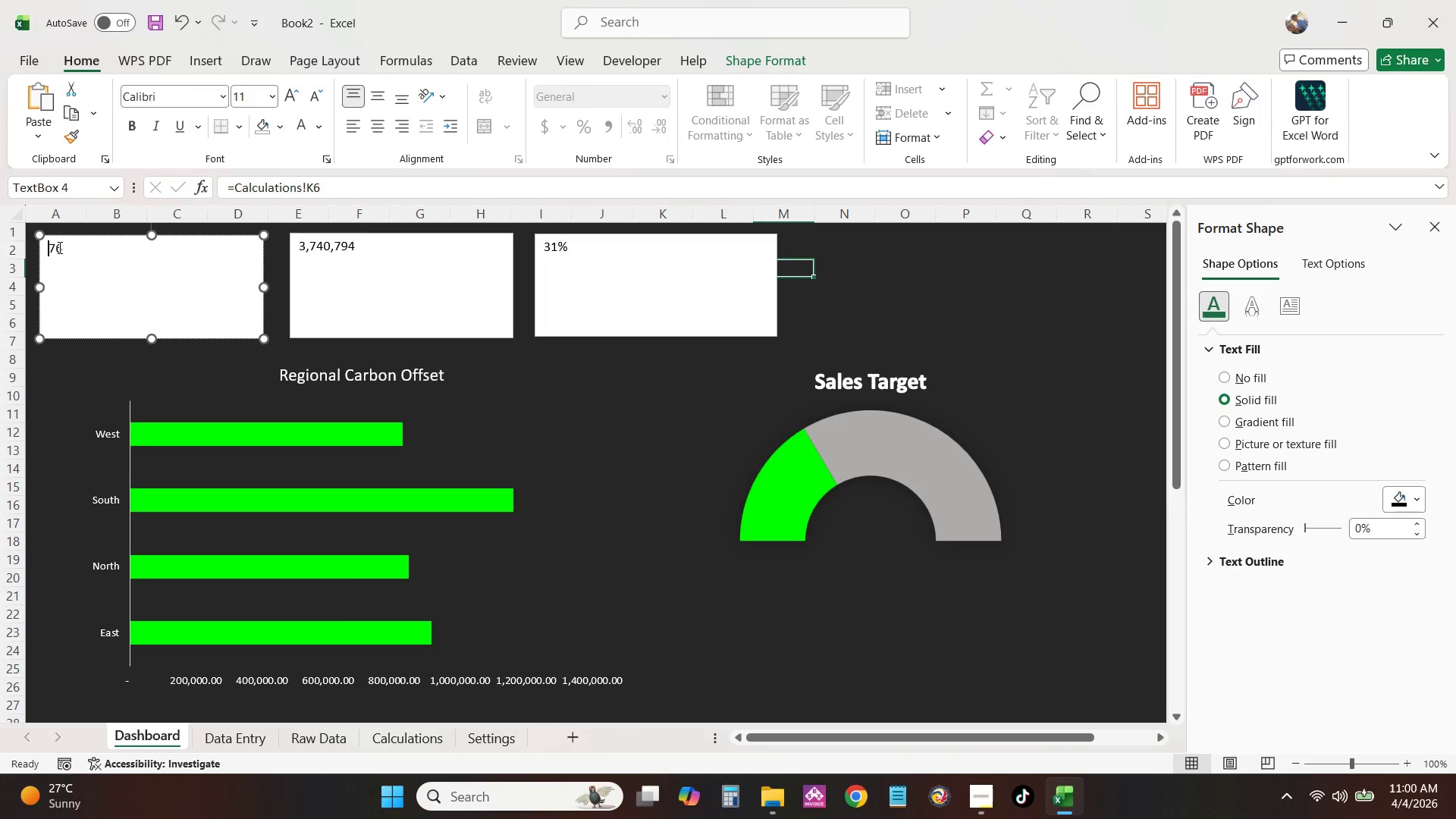 
triple_click([58, 247])
 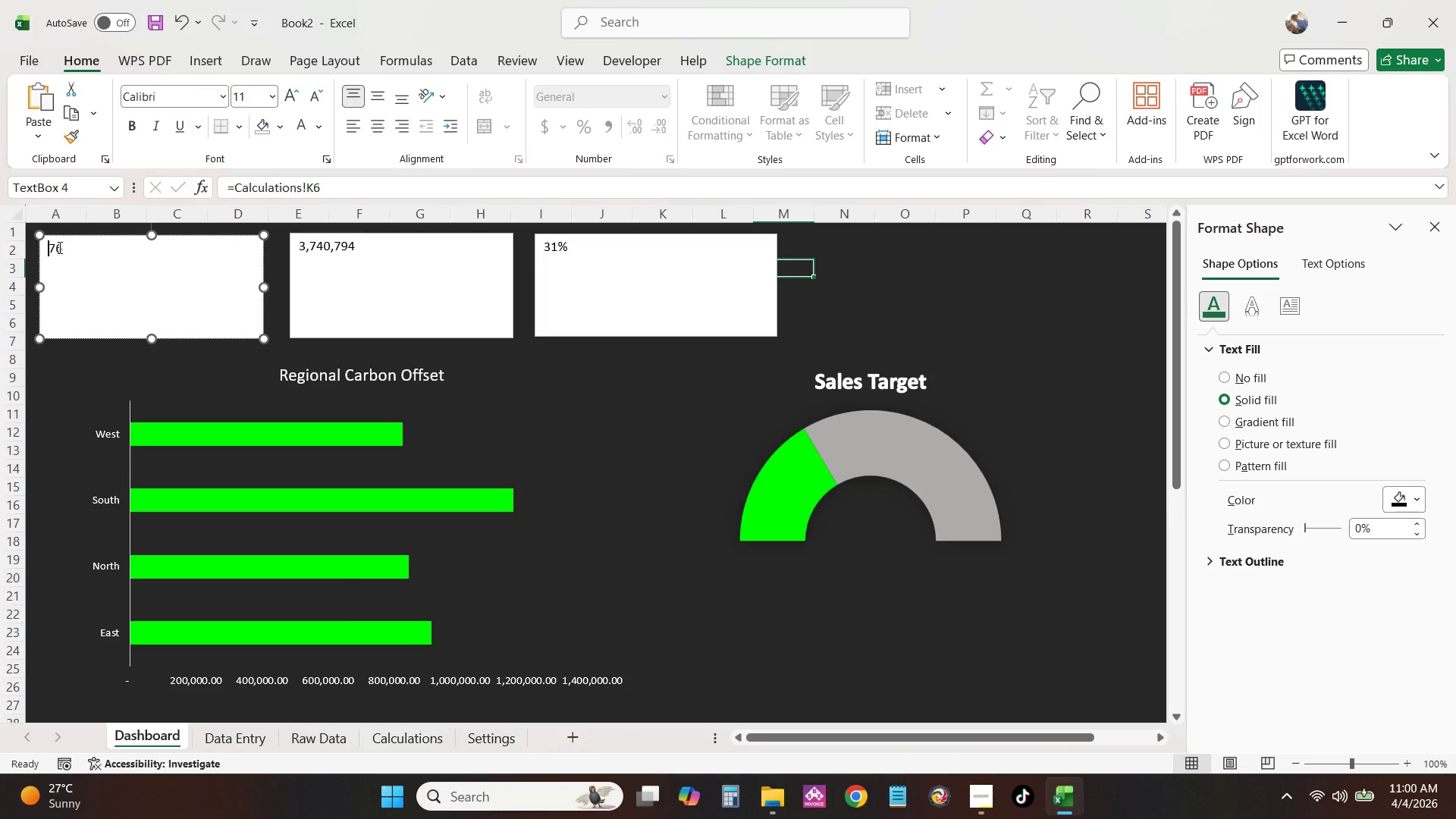 
triple_click([58, 247])
 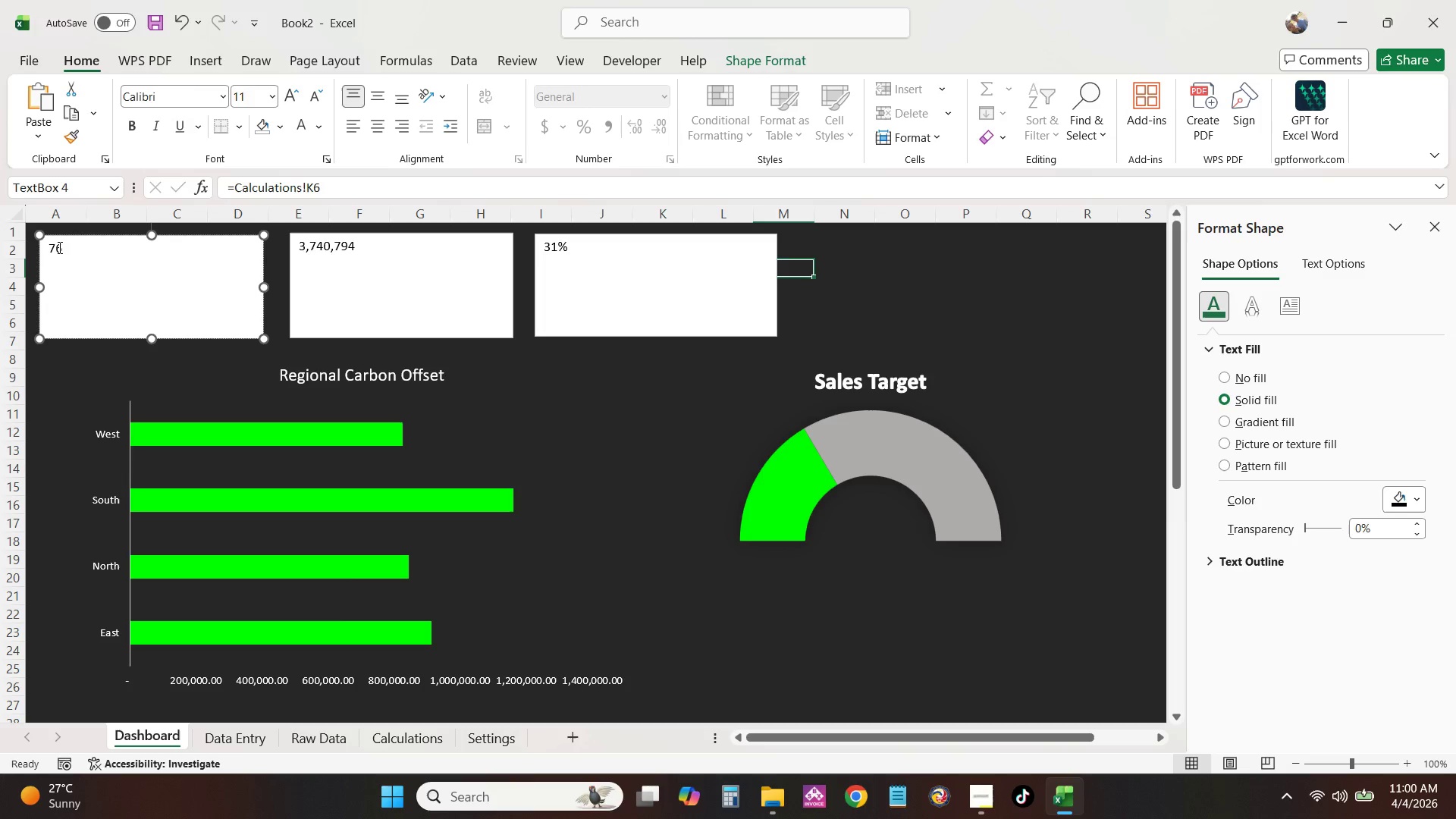 
triple_click([58, 247])
 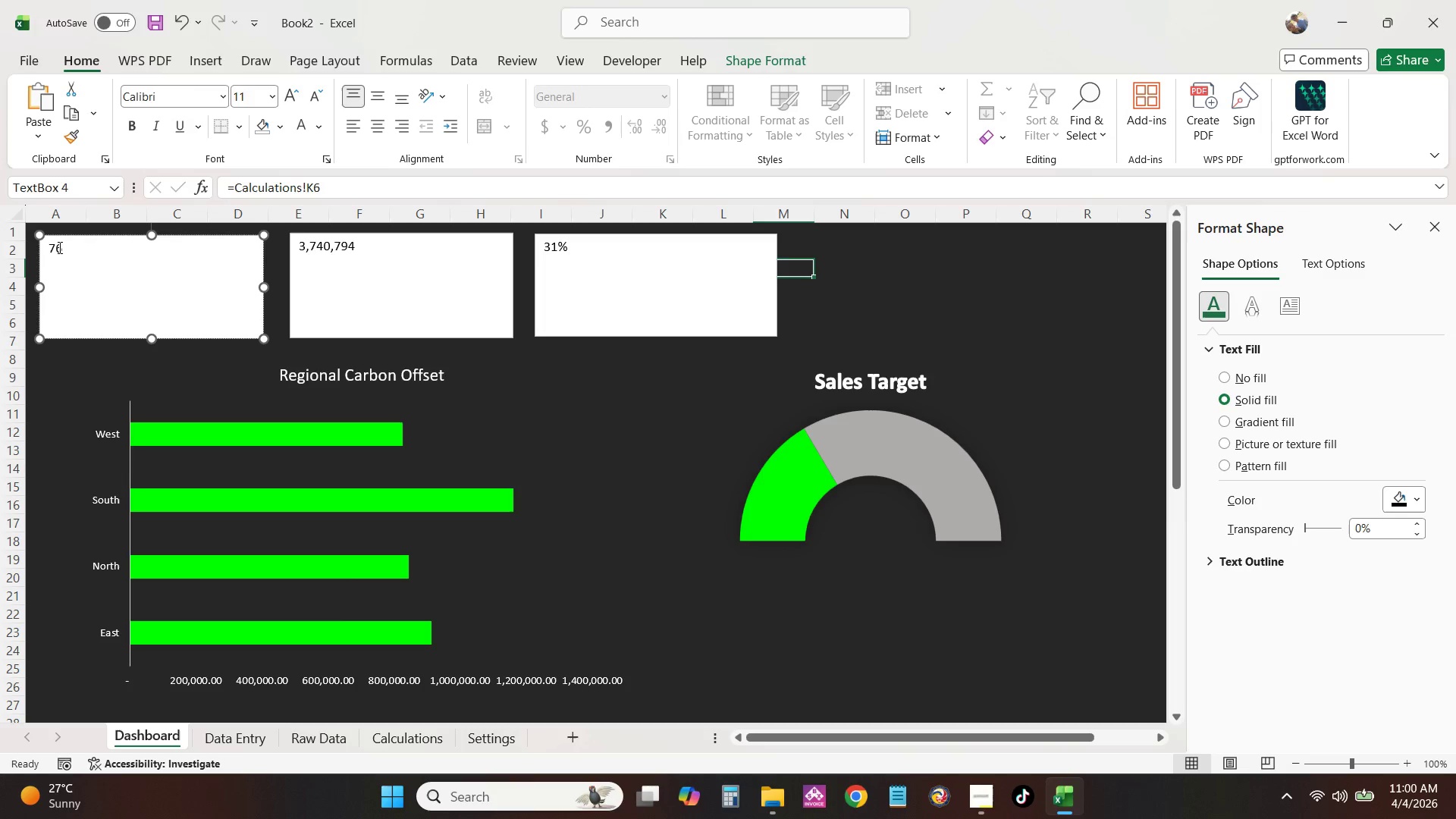 
triple_click([58, 247])
 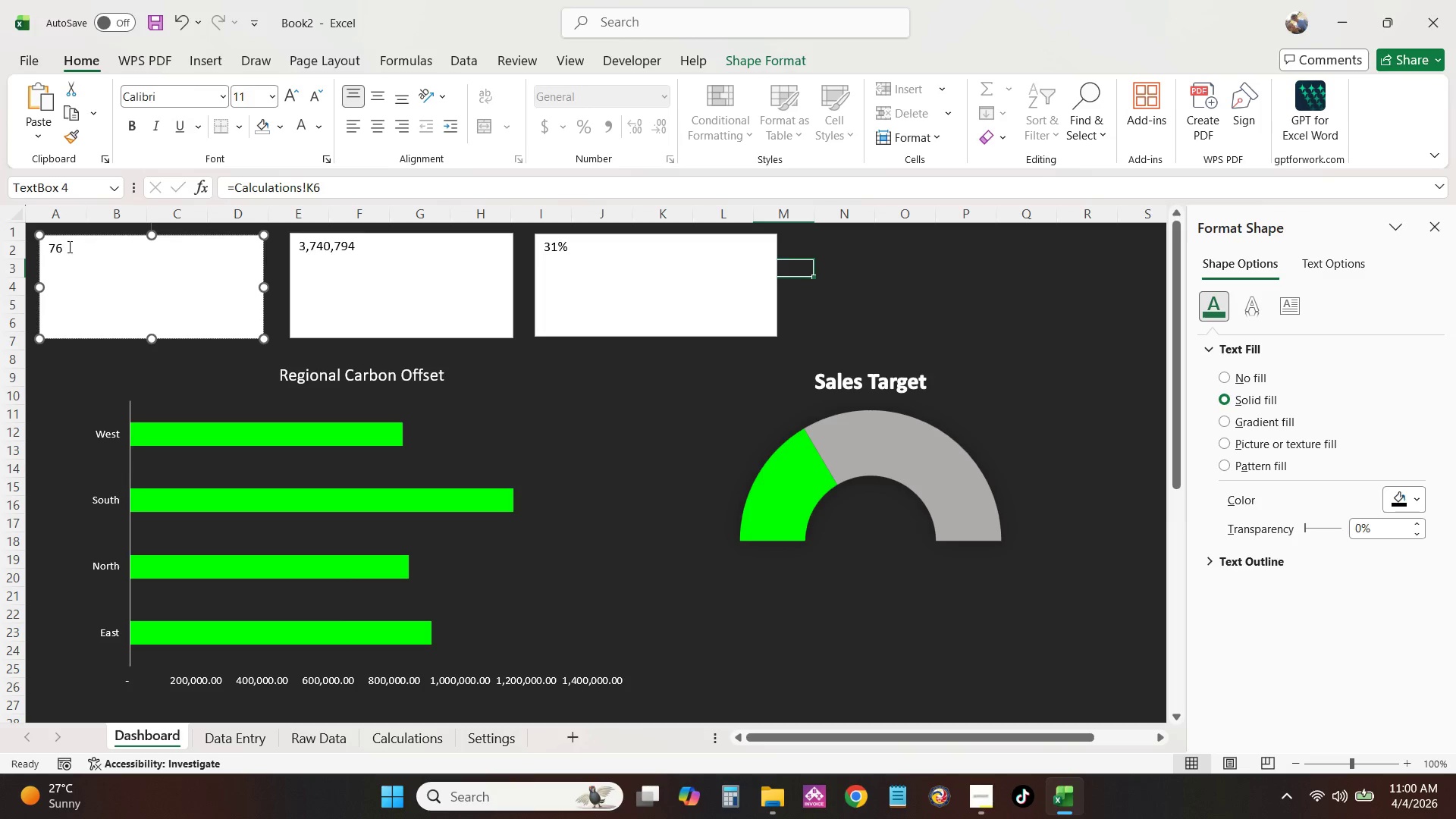 
left_click_drag(start_coordinate=[58, 247], to_coordinate=[68, 246])
 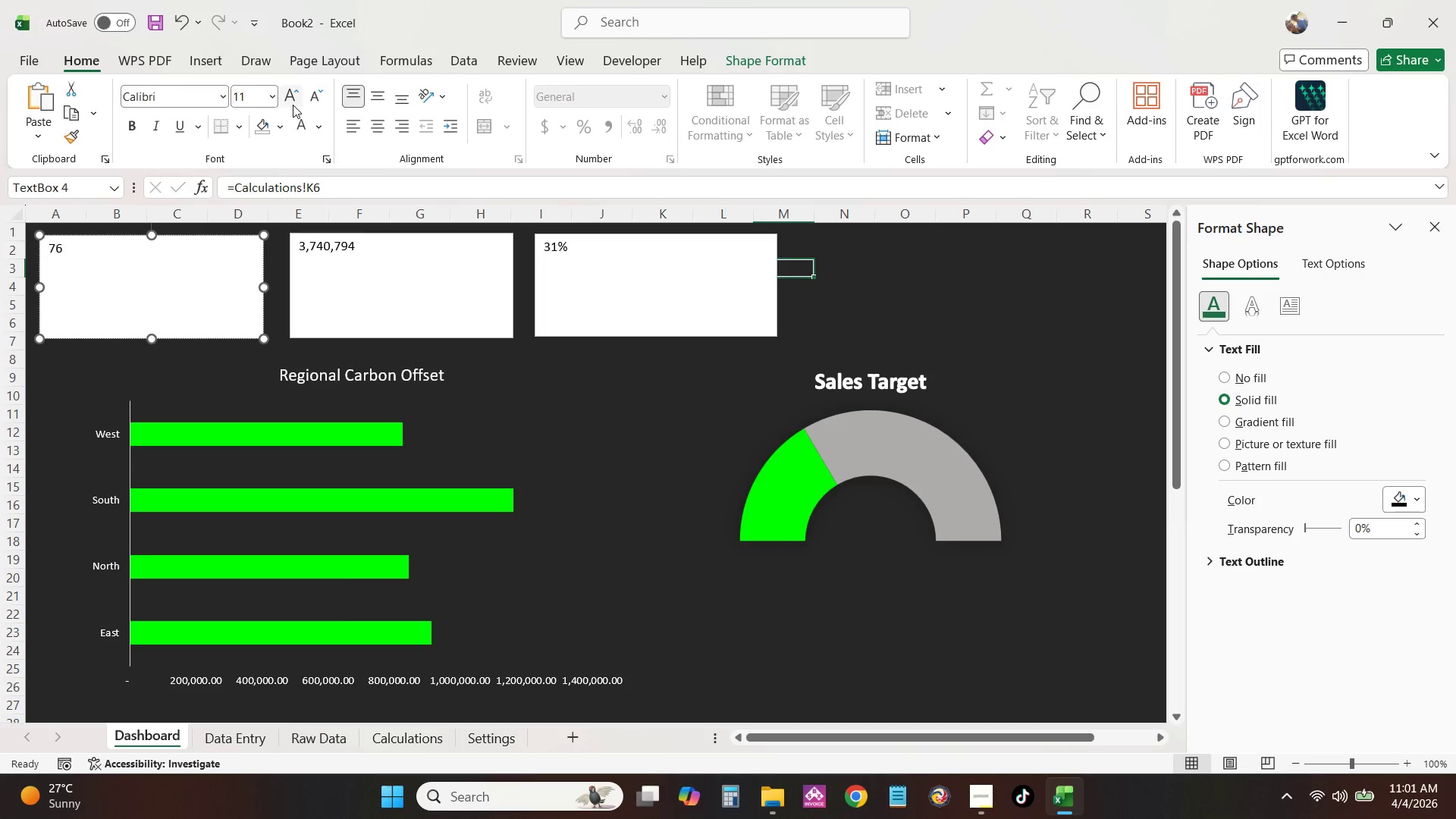 
double_click([291, 101])
 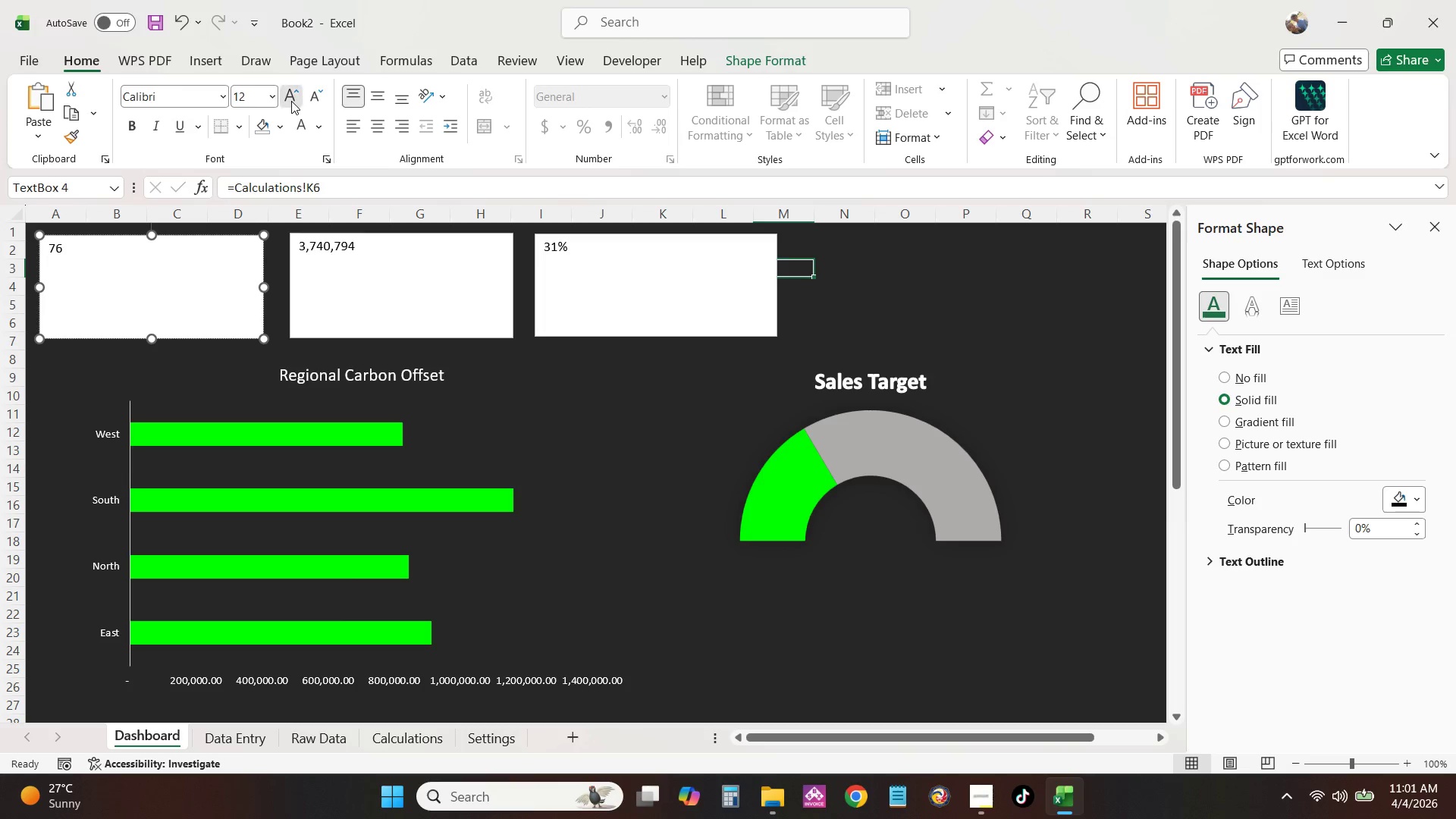 
triple_click([291, 101])
 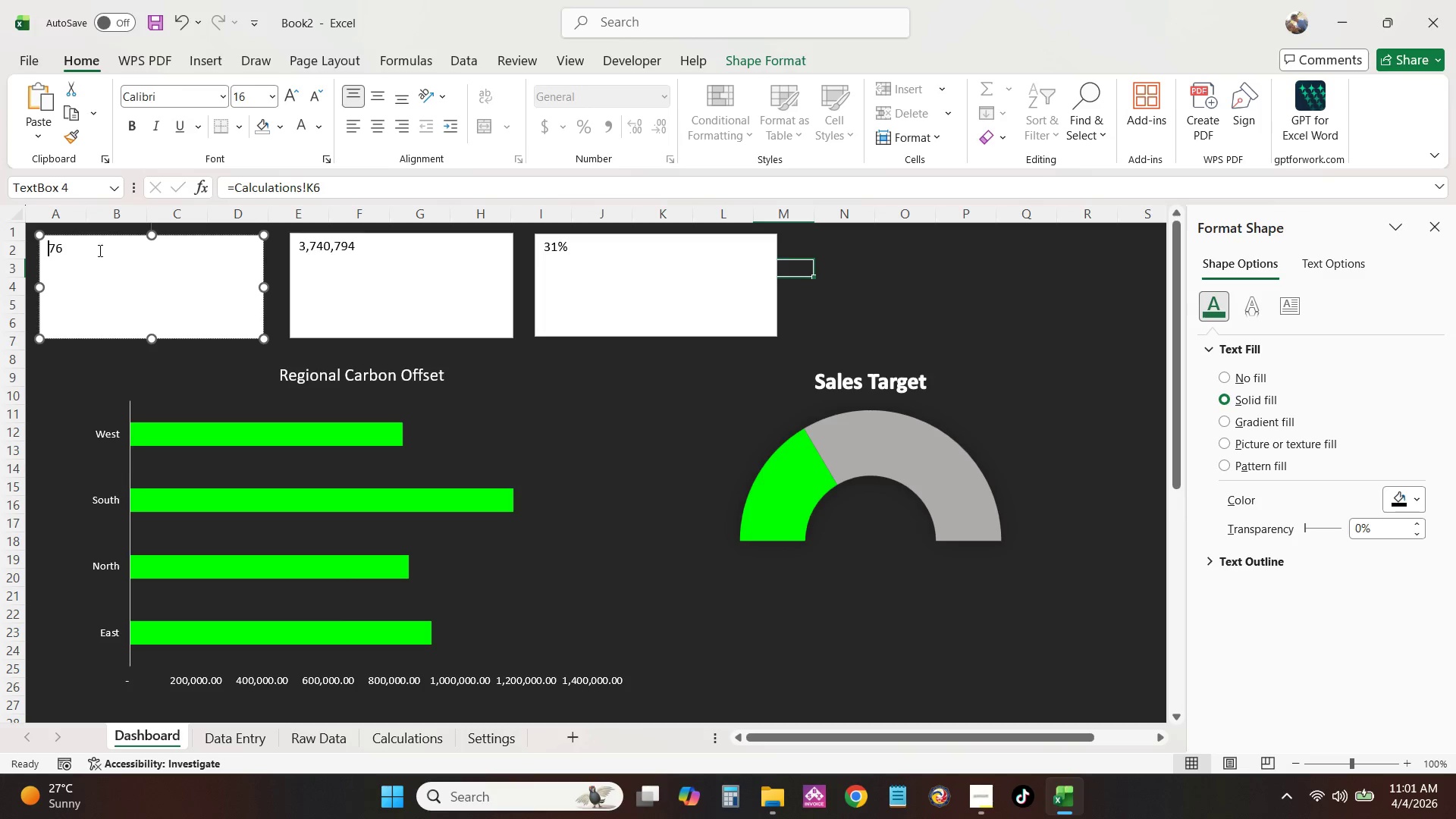 
left_click_drag(start_coordinate=[80, 246], to_coordinate=[85, 249])
 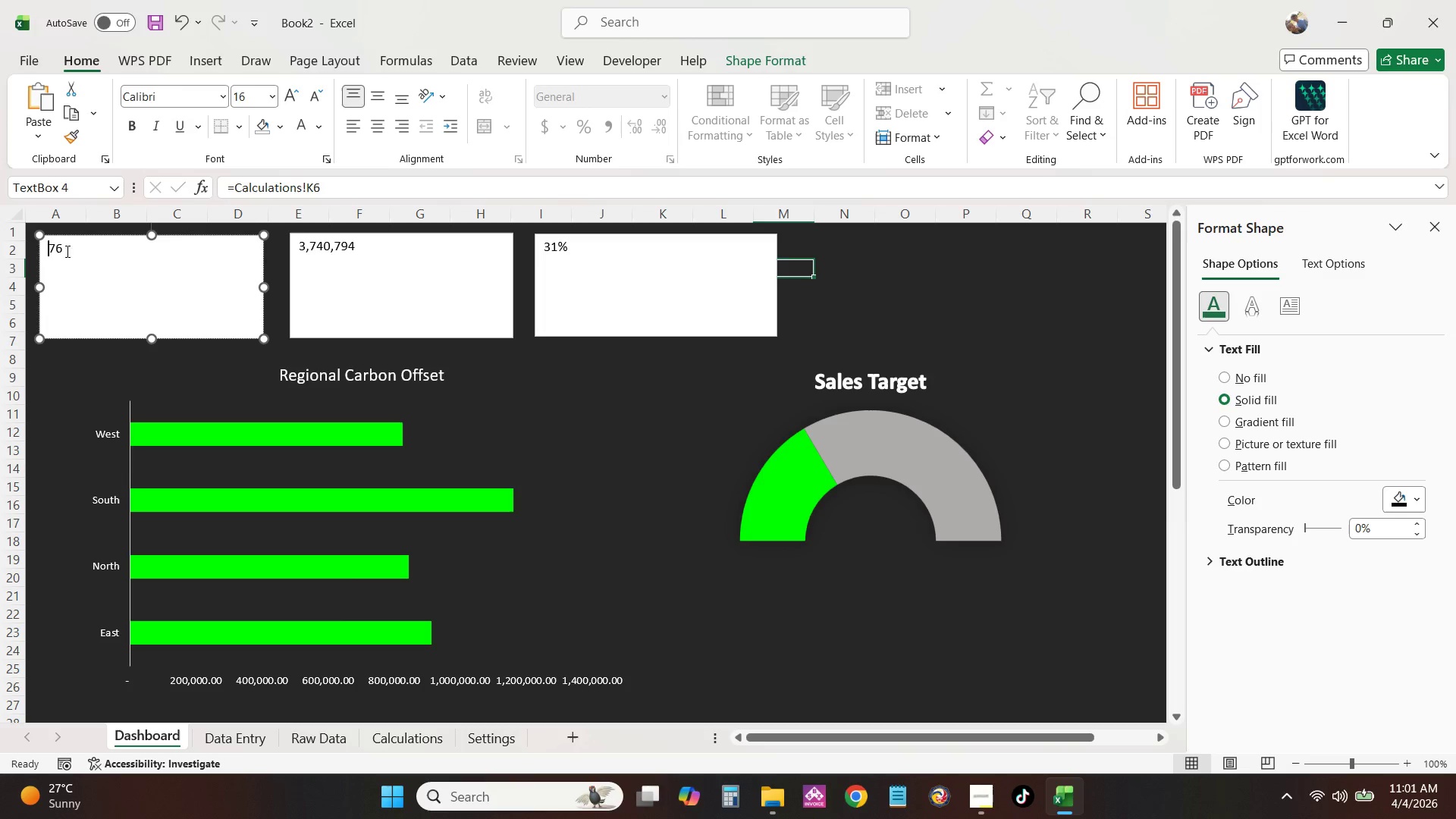 
triple_click([60, 244])
 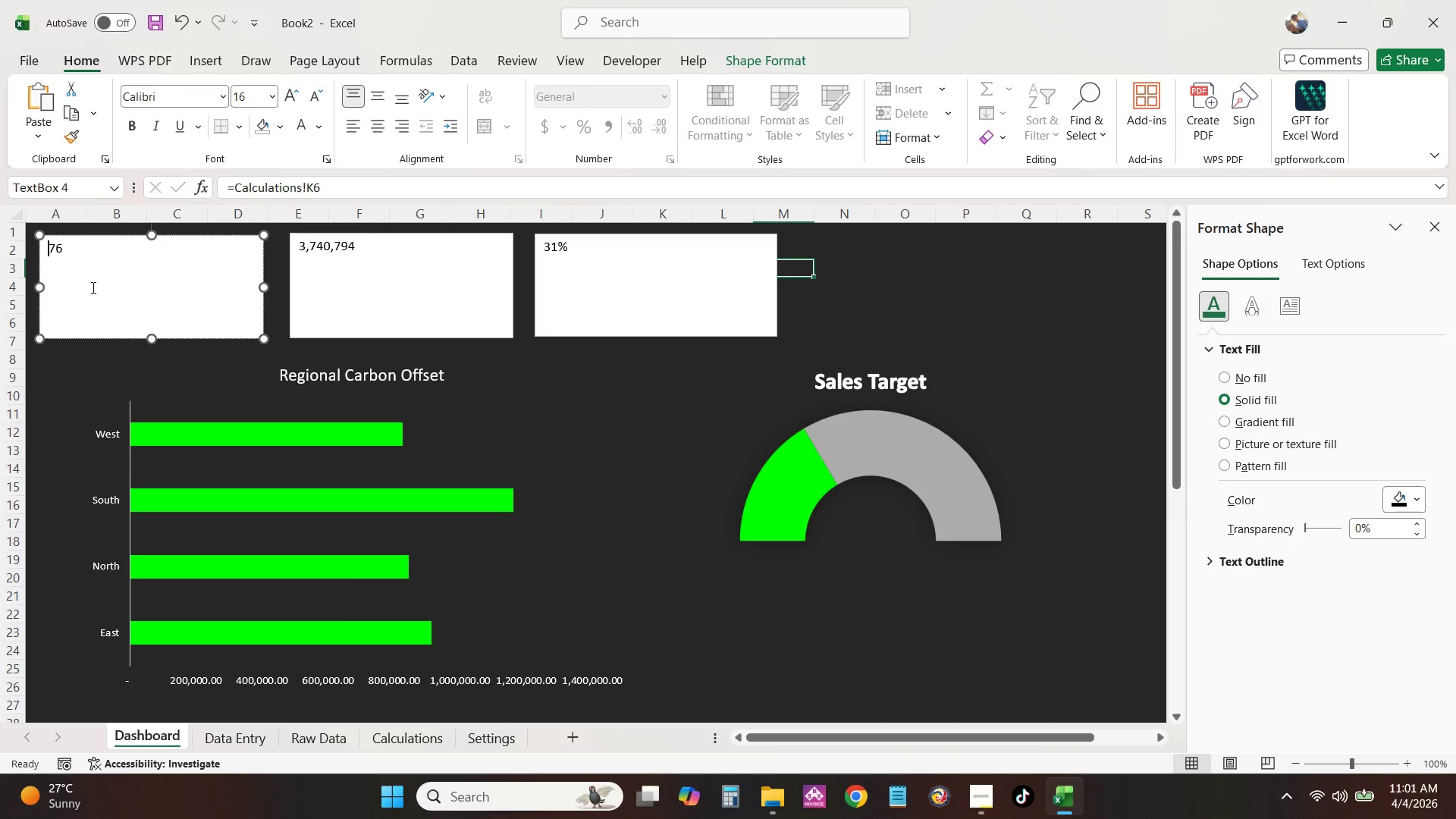 
left_click([264, 371])
 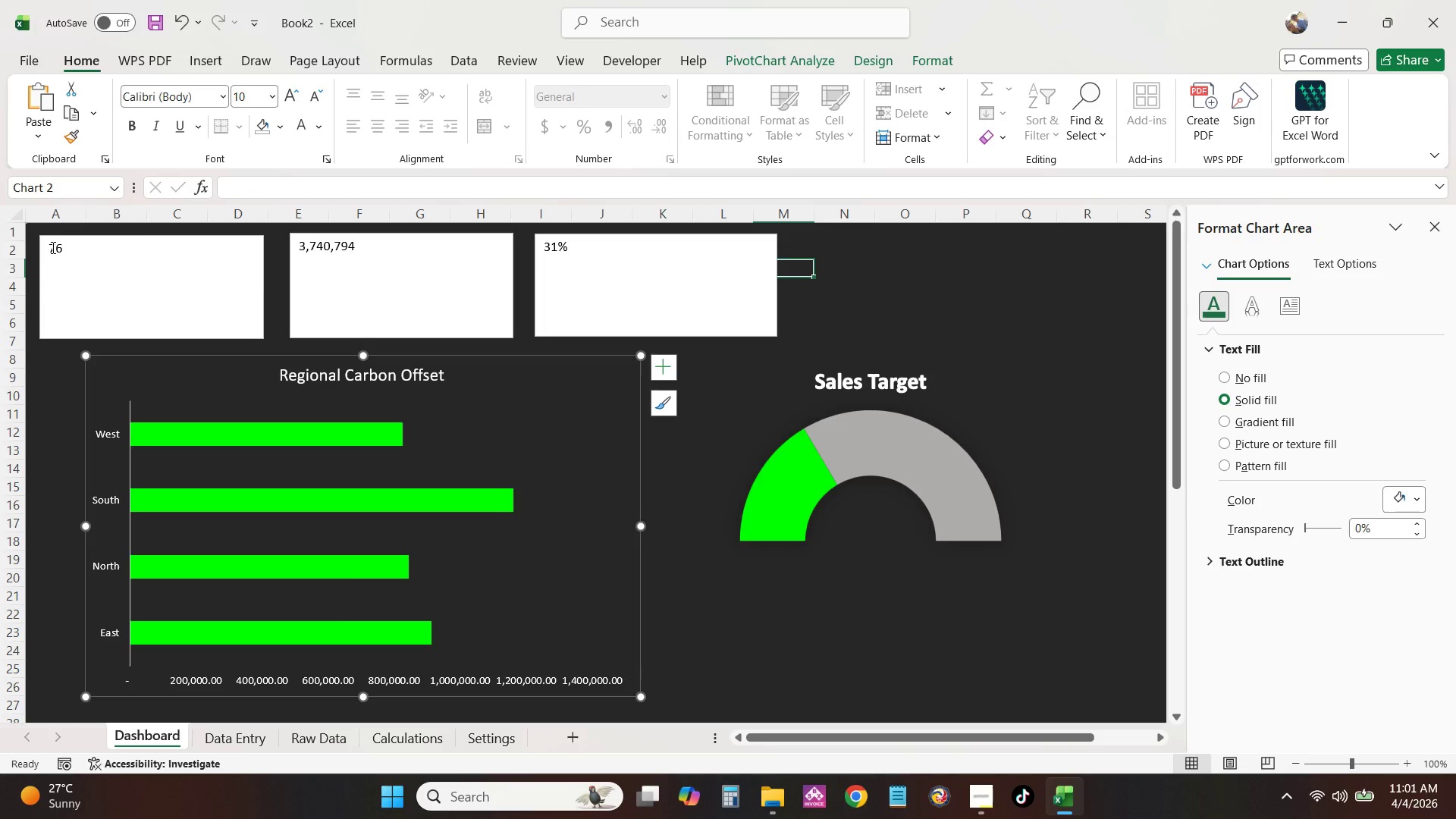 
left_click([52, 247])
 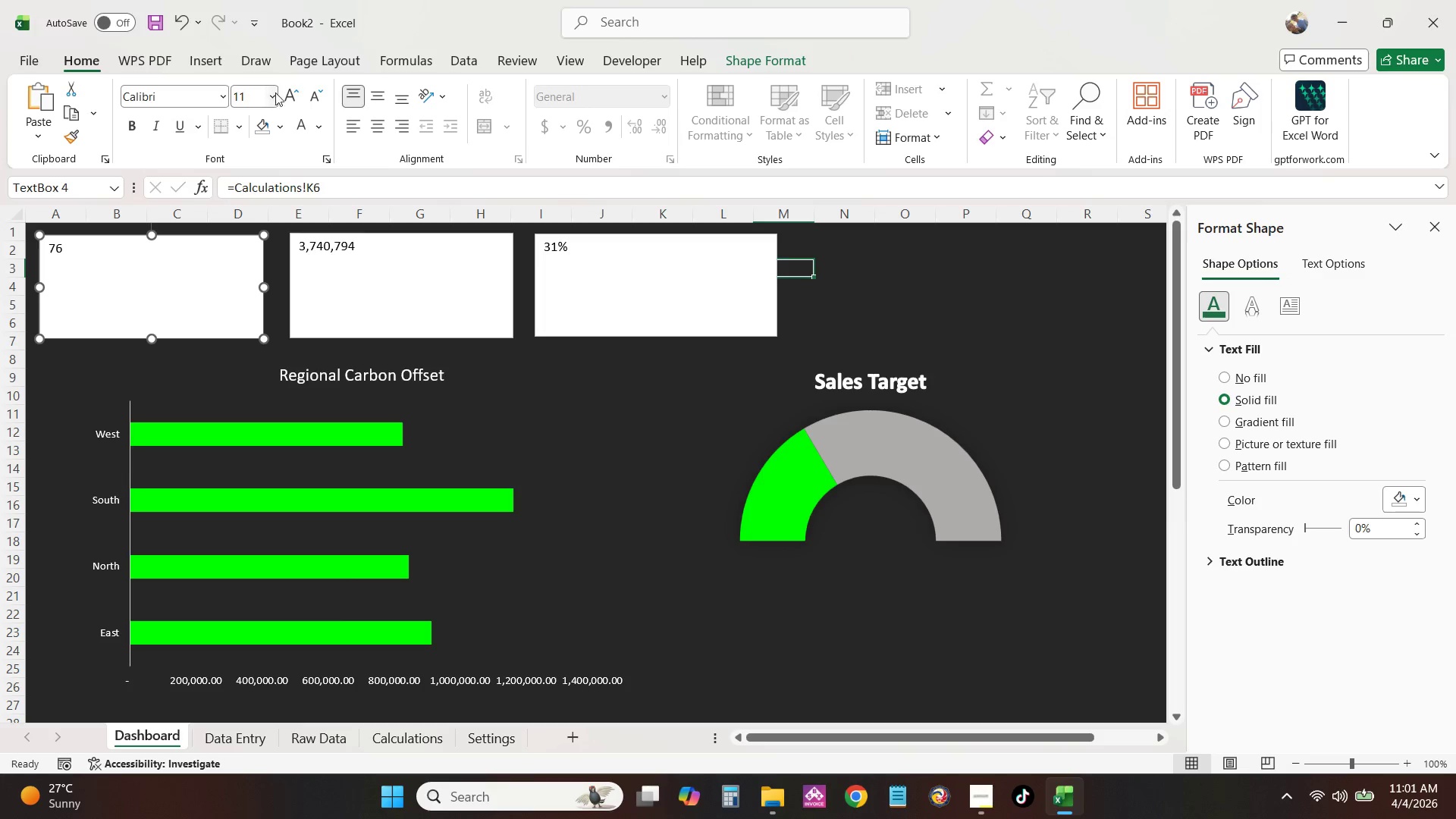 
double_click([285, 93])
 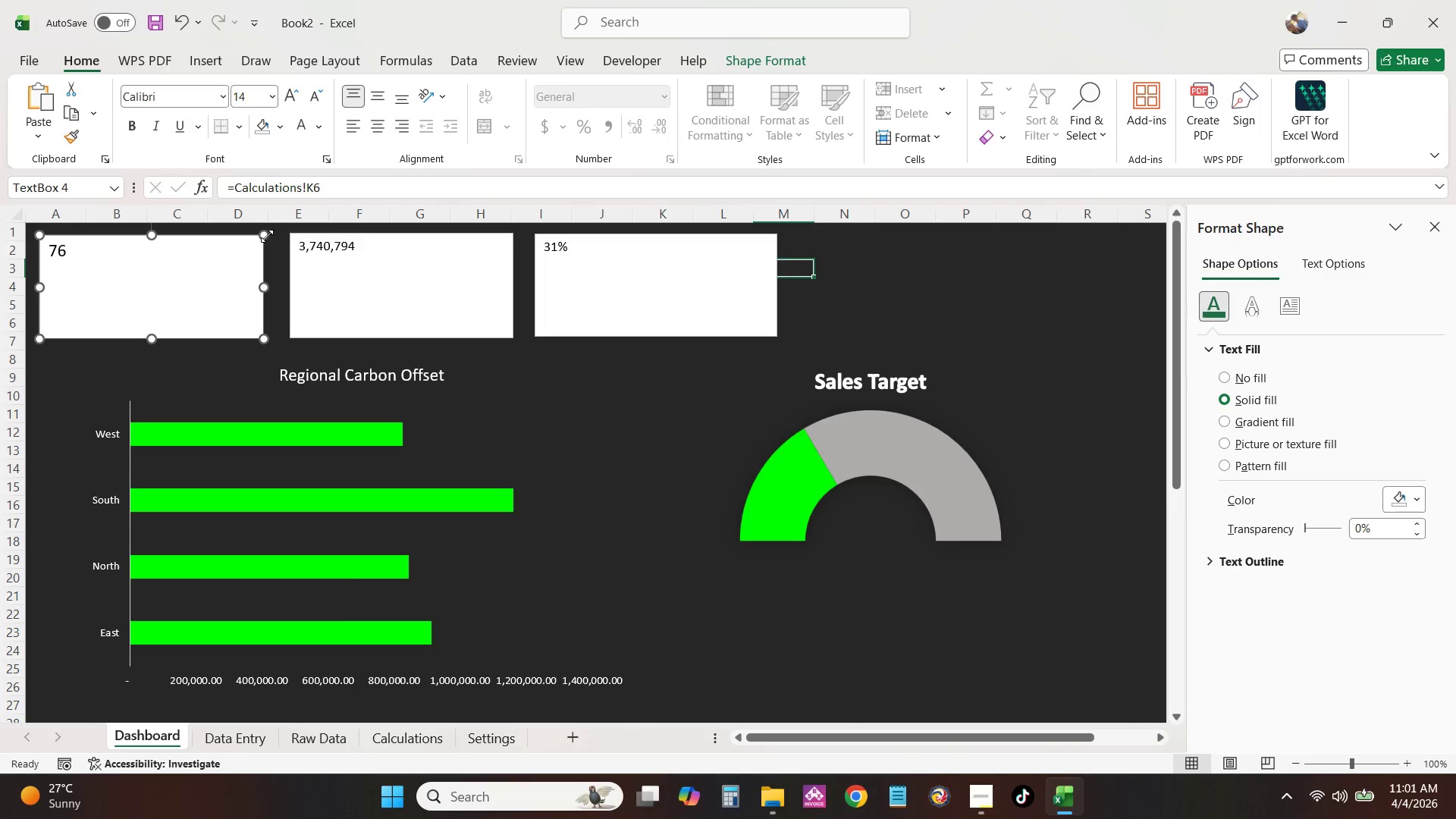 
left_click([263, 234])
 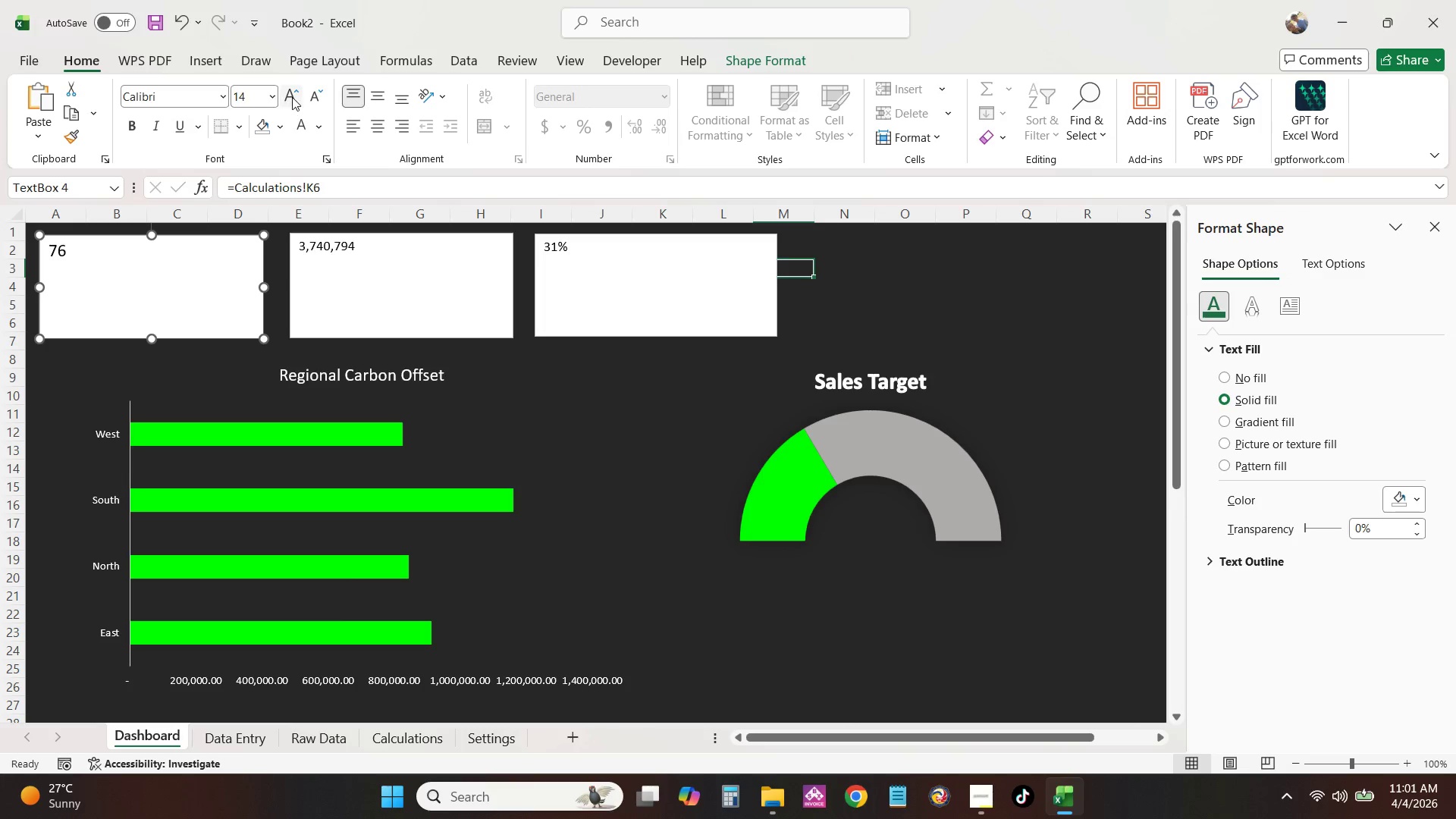 
double_click([292, 96])
 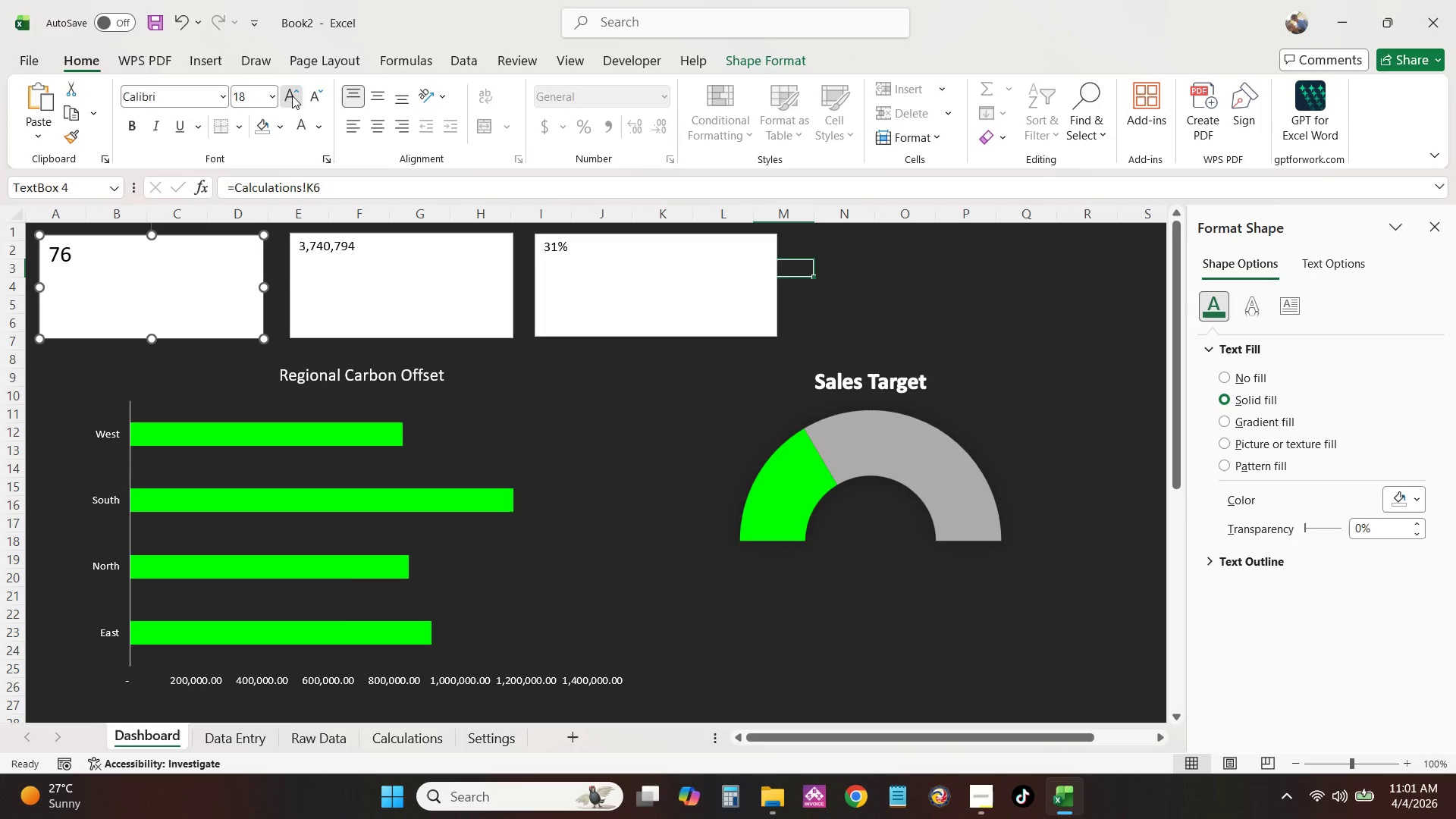 
triple_click([292, 96])
 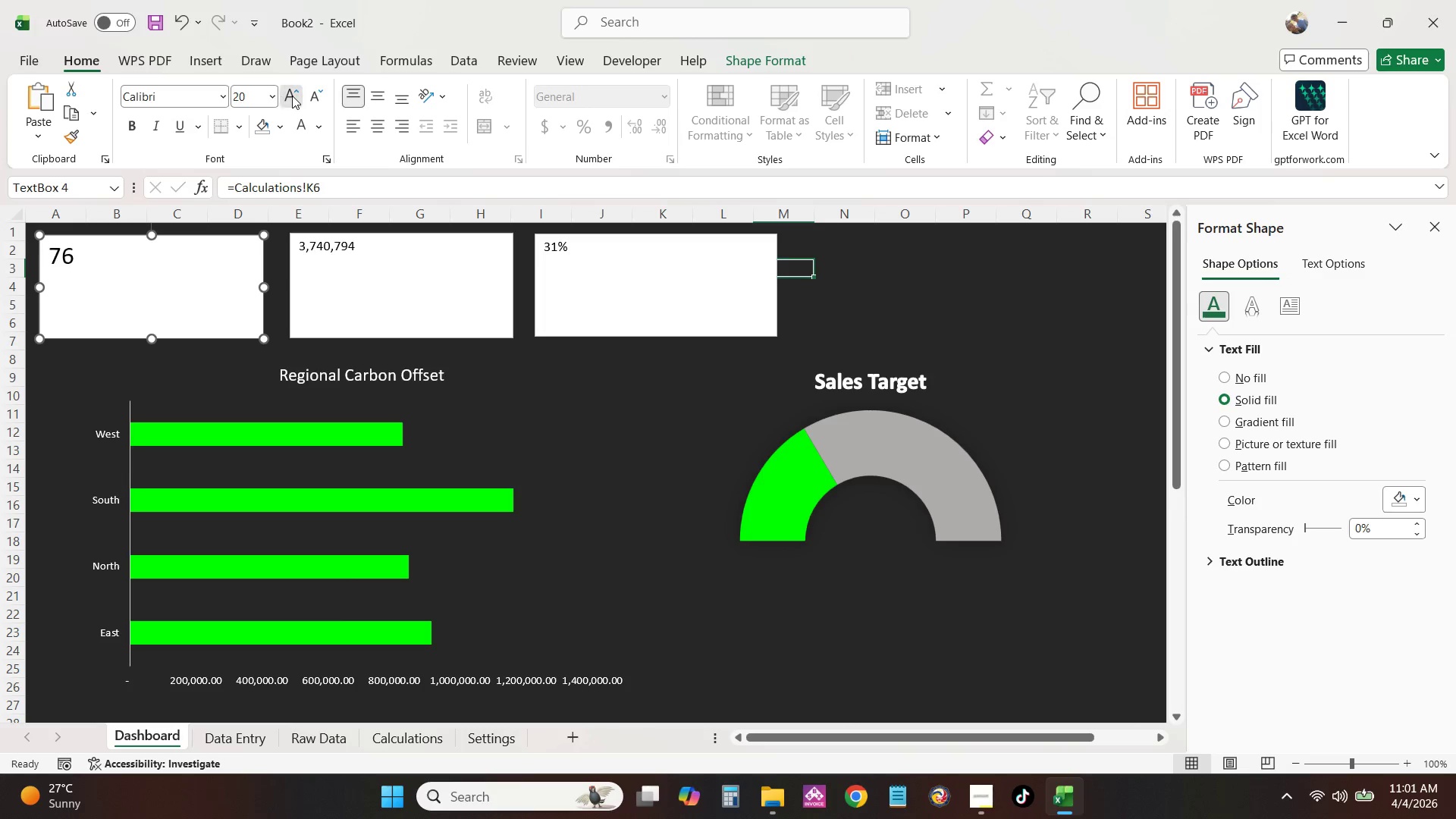 
triple_click([292, 96])
 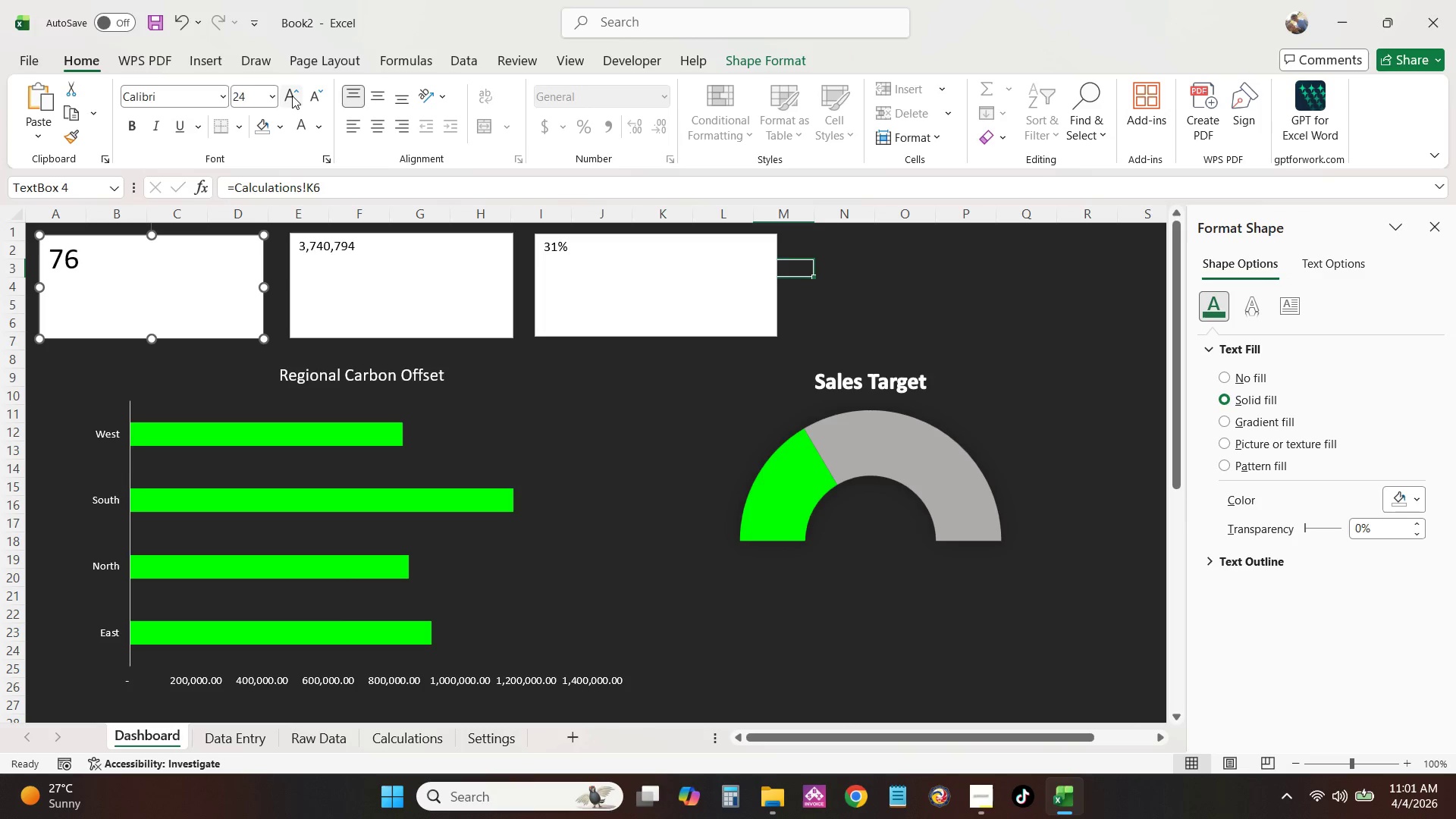 
triple_click([292, 96])
 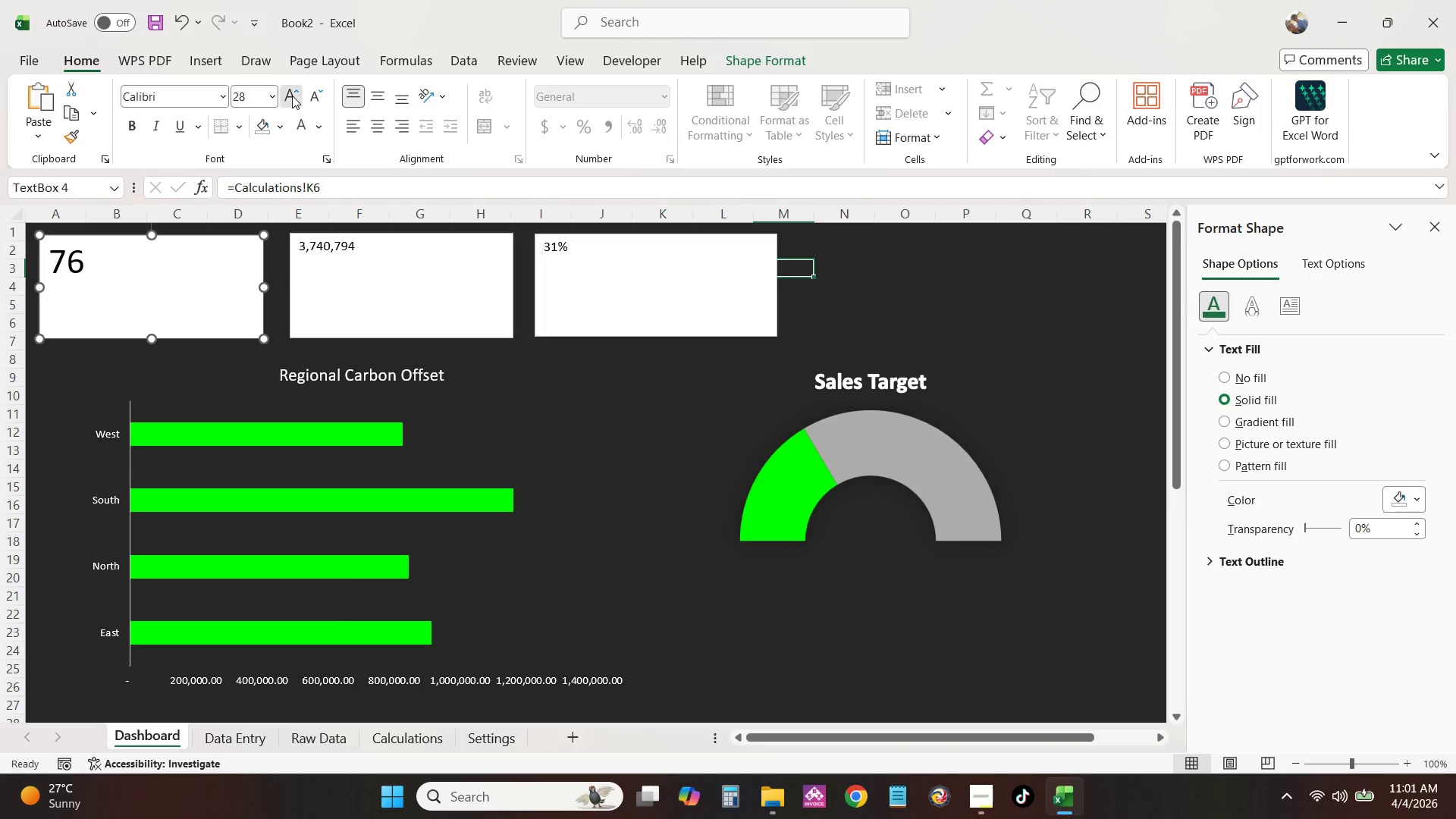 
triple_click([292, 96])
 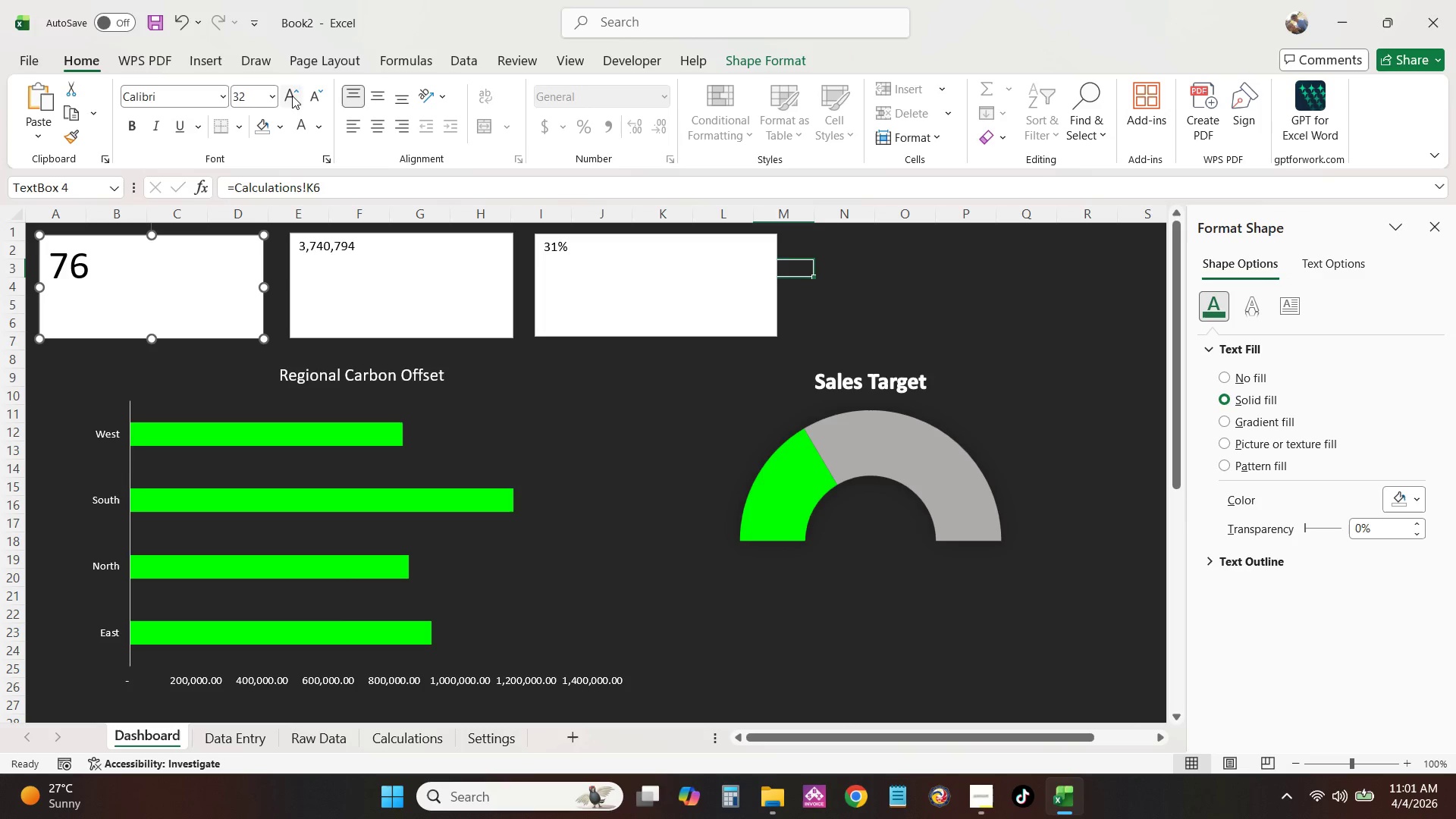 
triple_click([292, 96])
 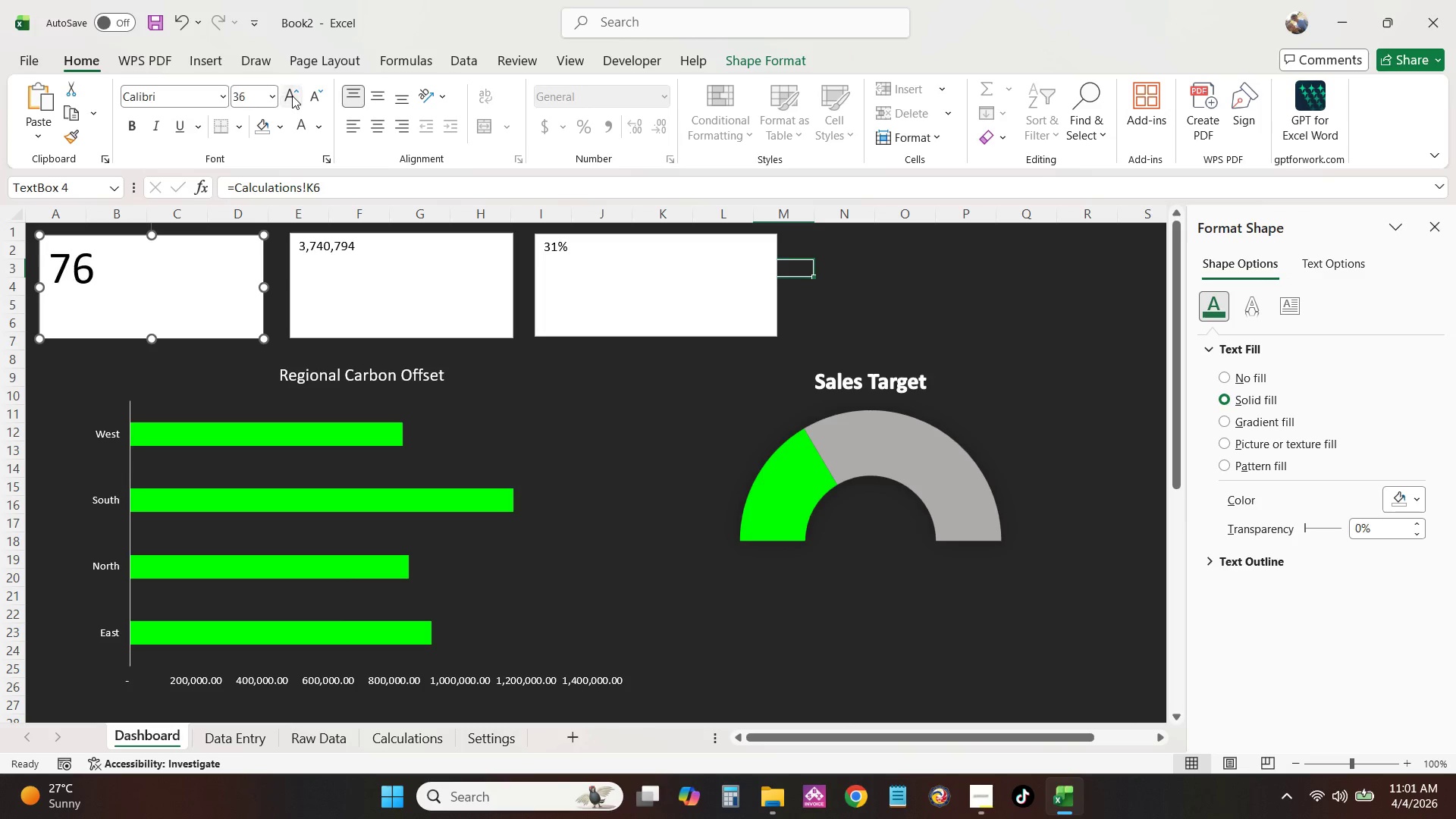 
triple_click([292, 96])
 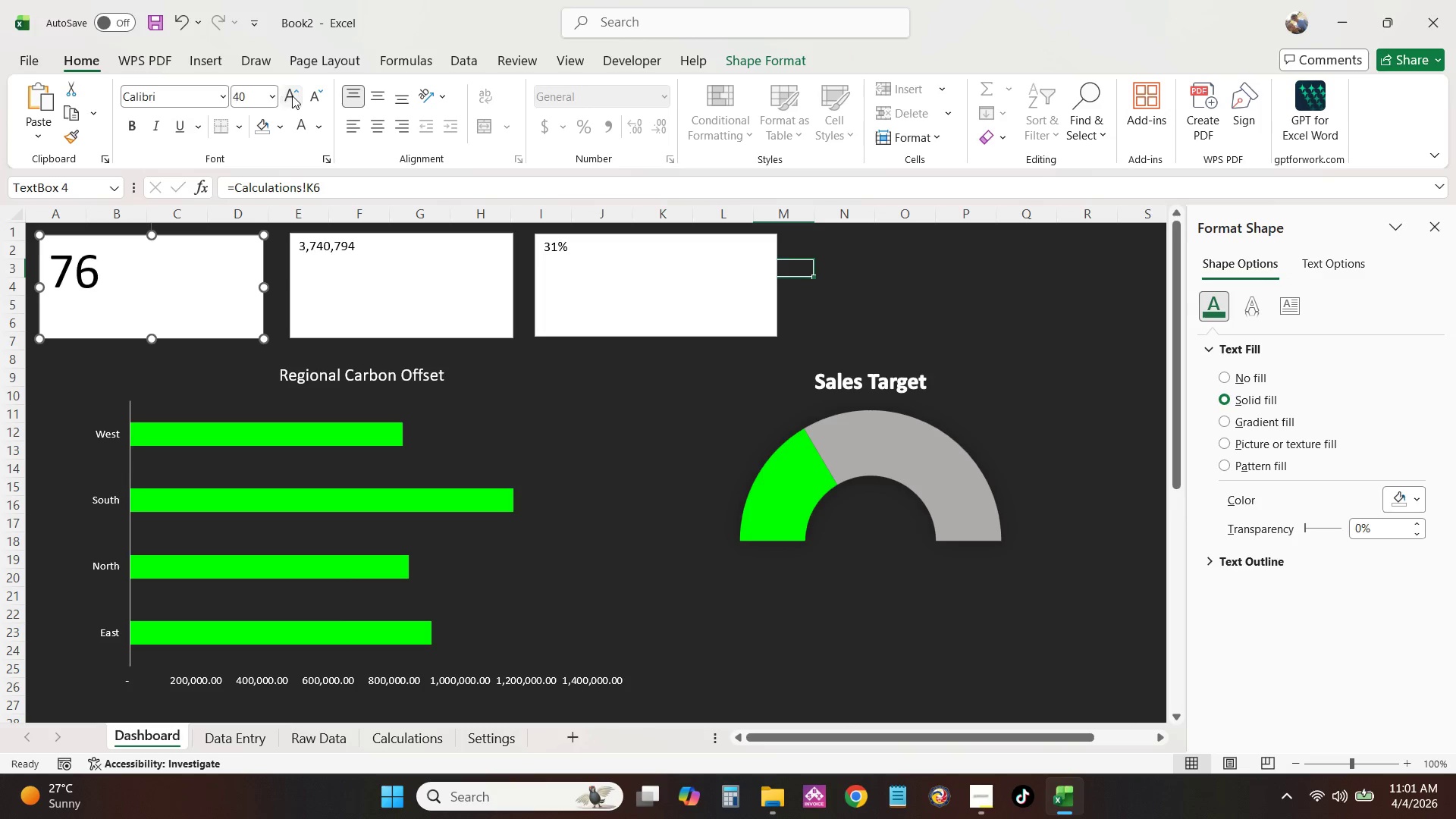 
triple_click([292, 96])
 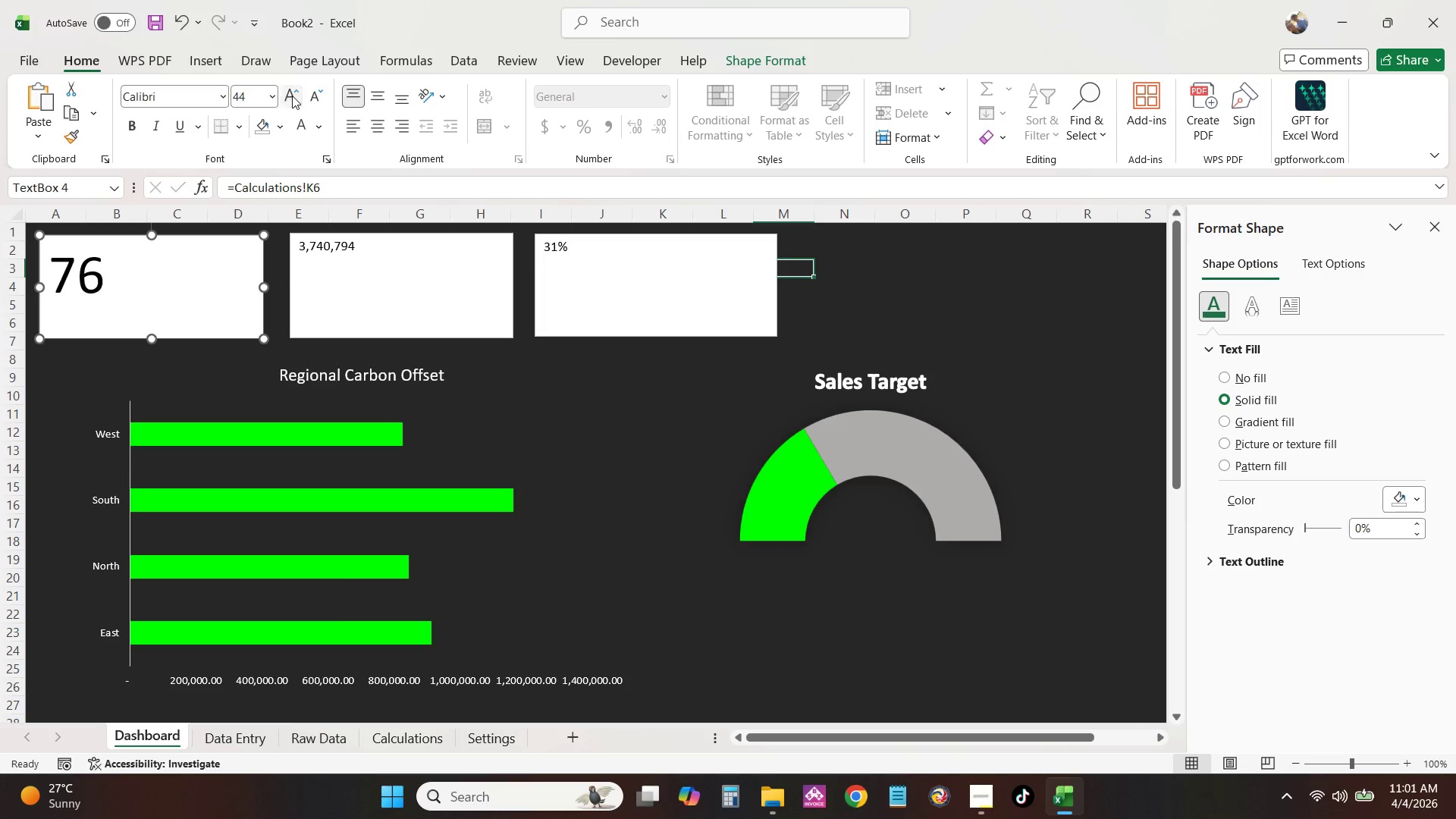 
triple_click([292, 96])
 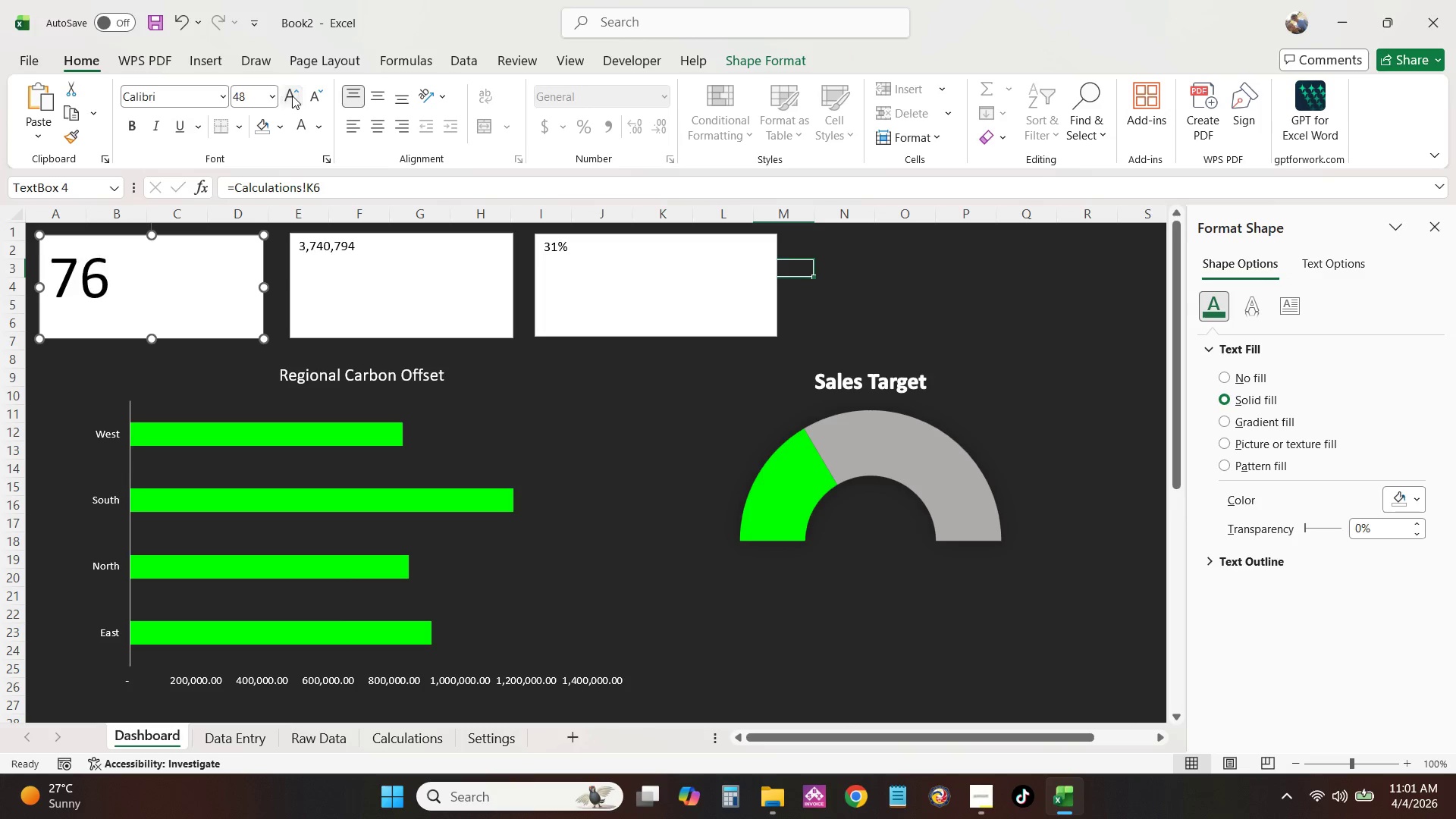 
triple_click([292, 96])
 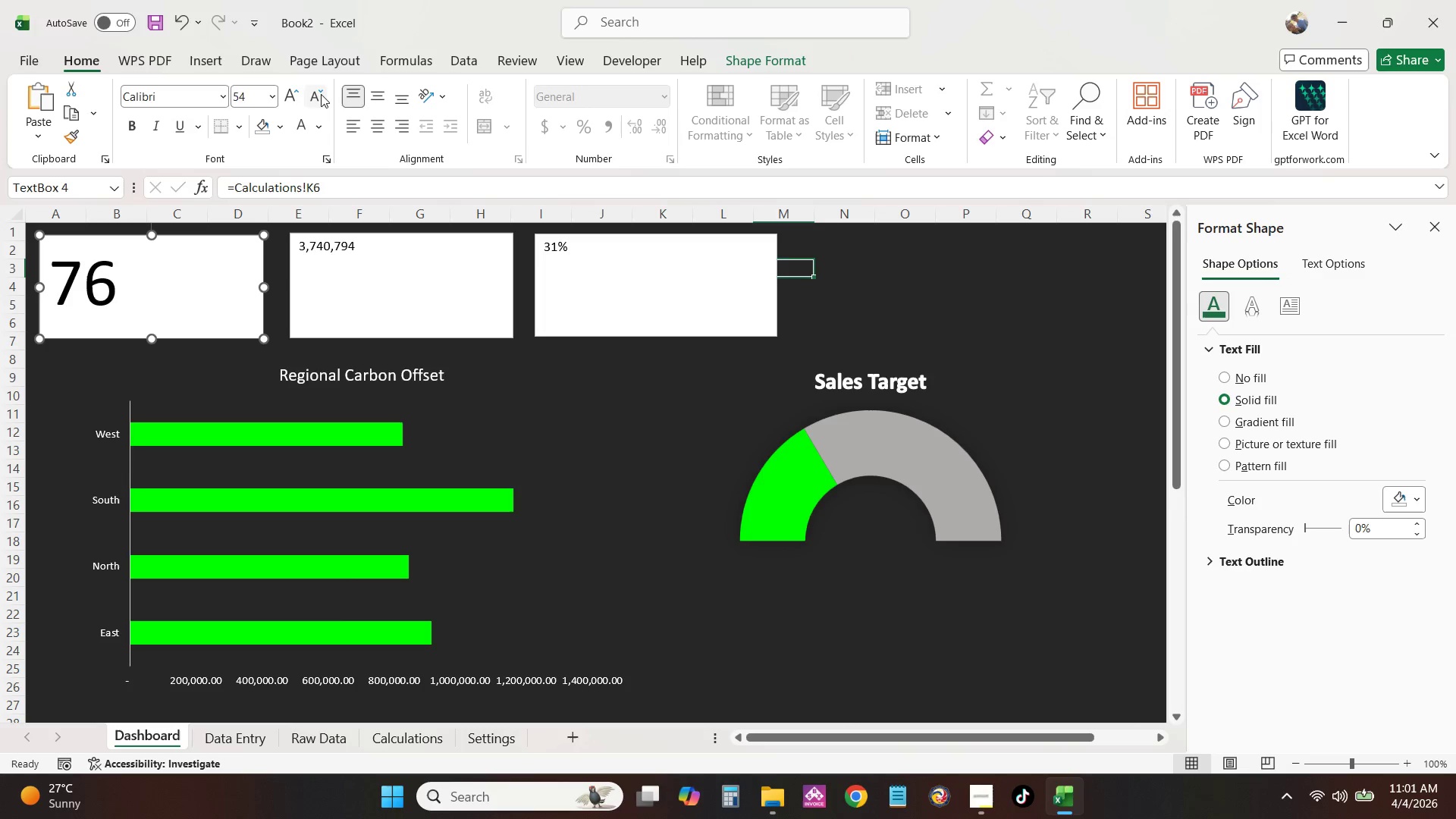 
double_click([321, 94])
 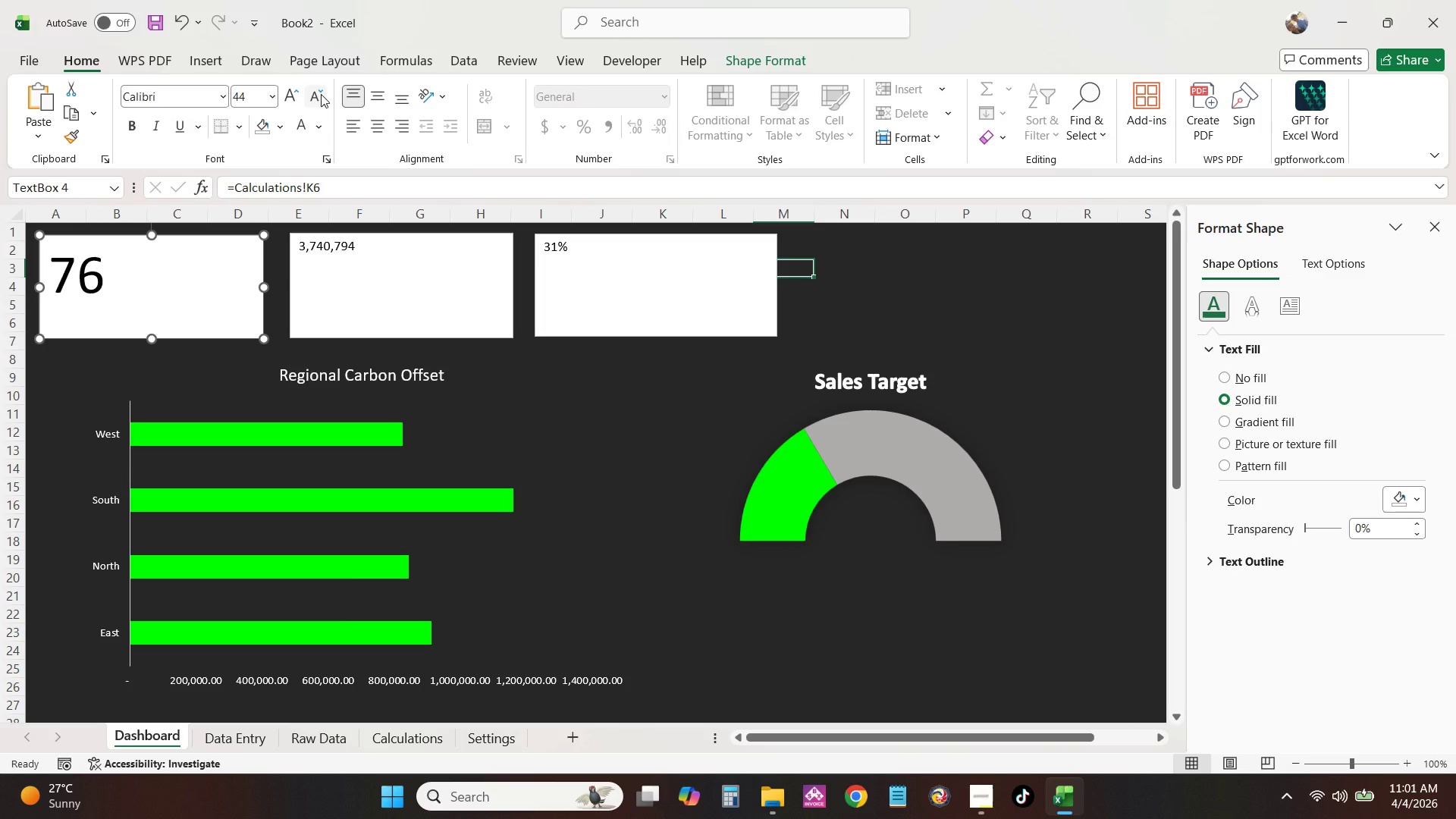 
left_click([321, 94])
 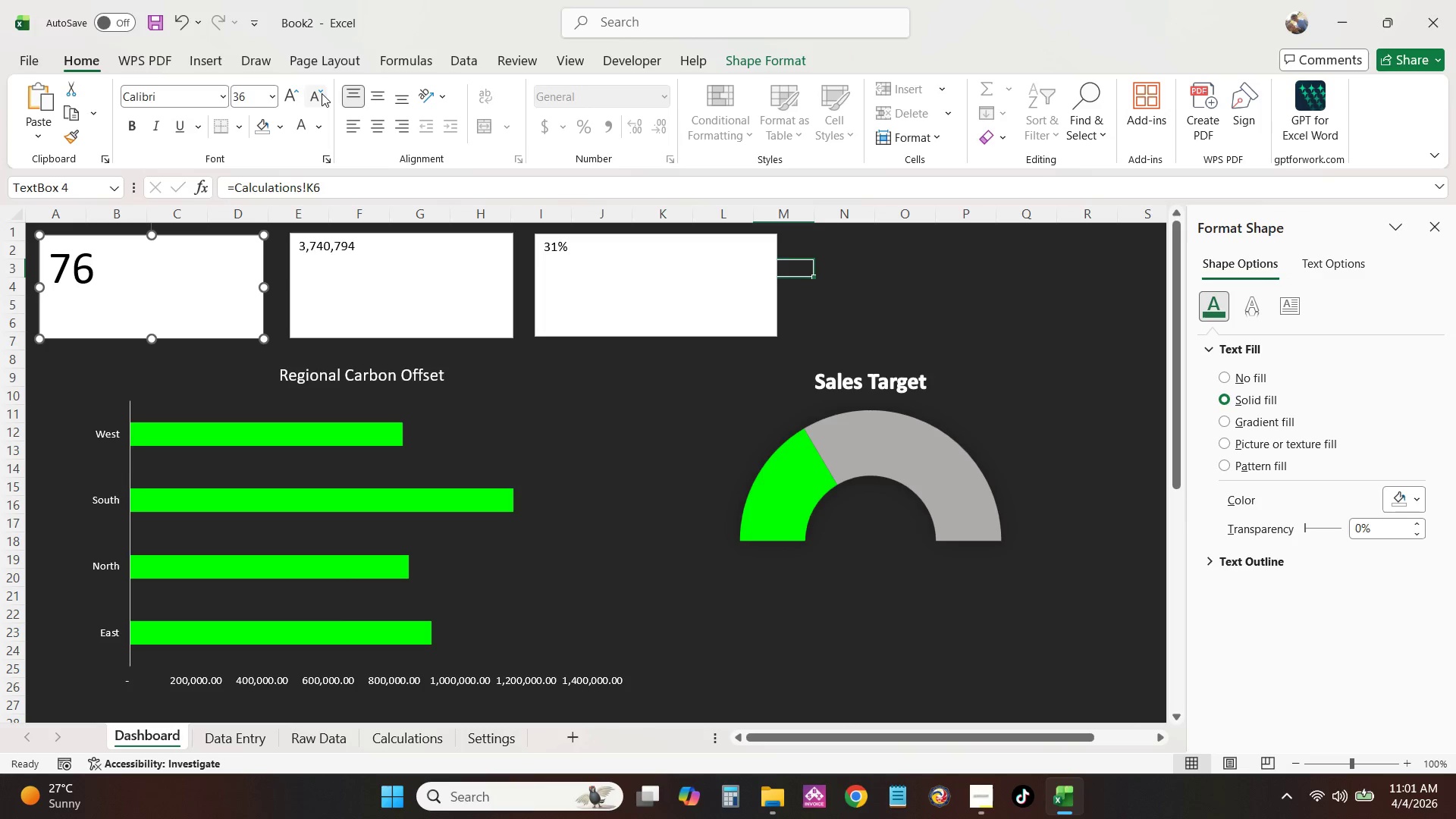 
double_click([322, 93])
 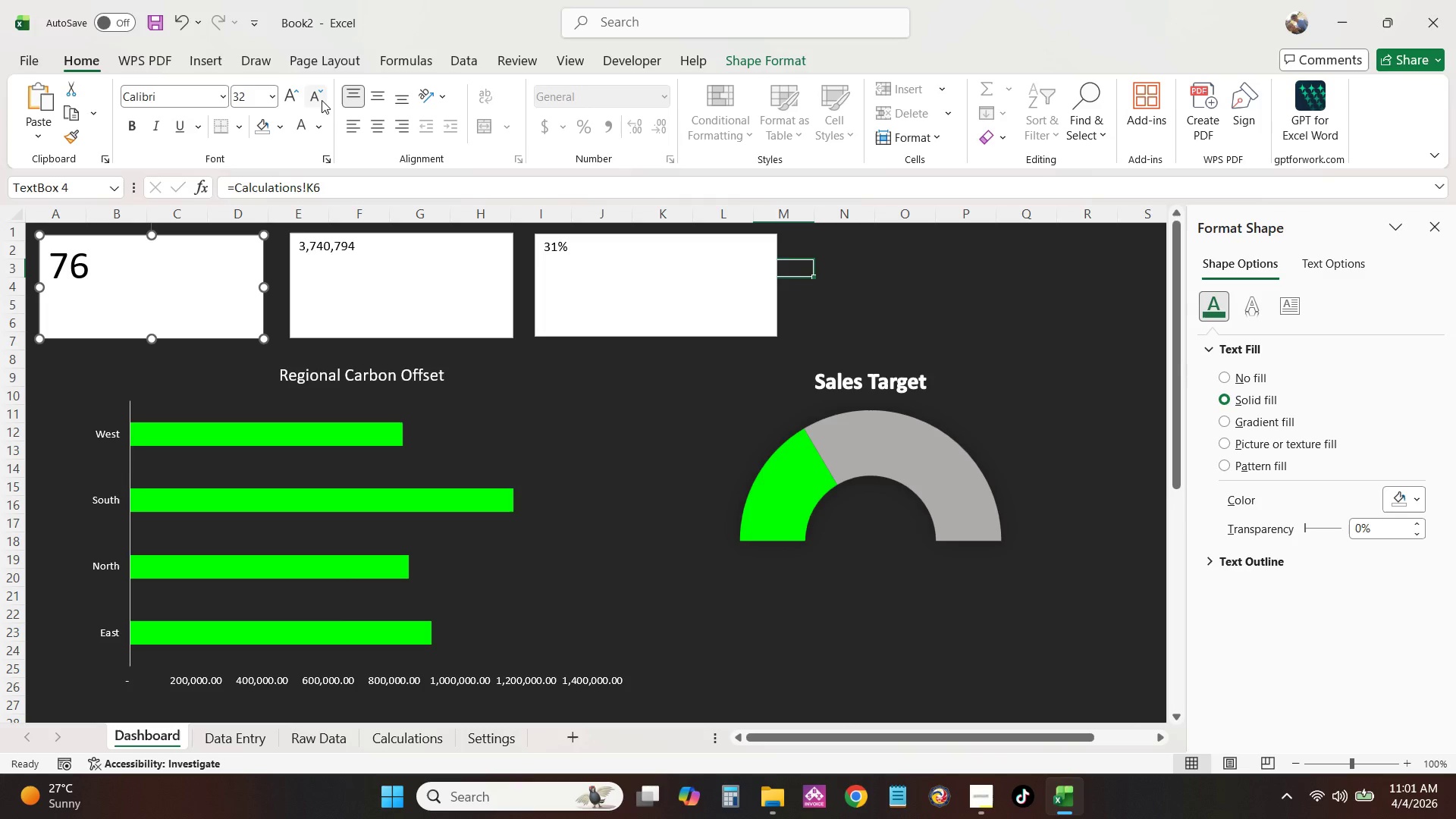 
double_click([300, 99])
 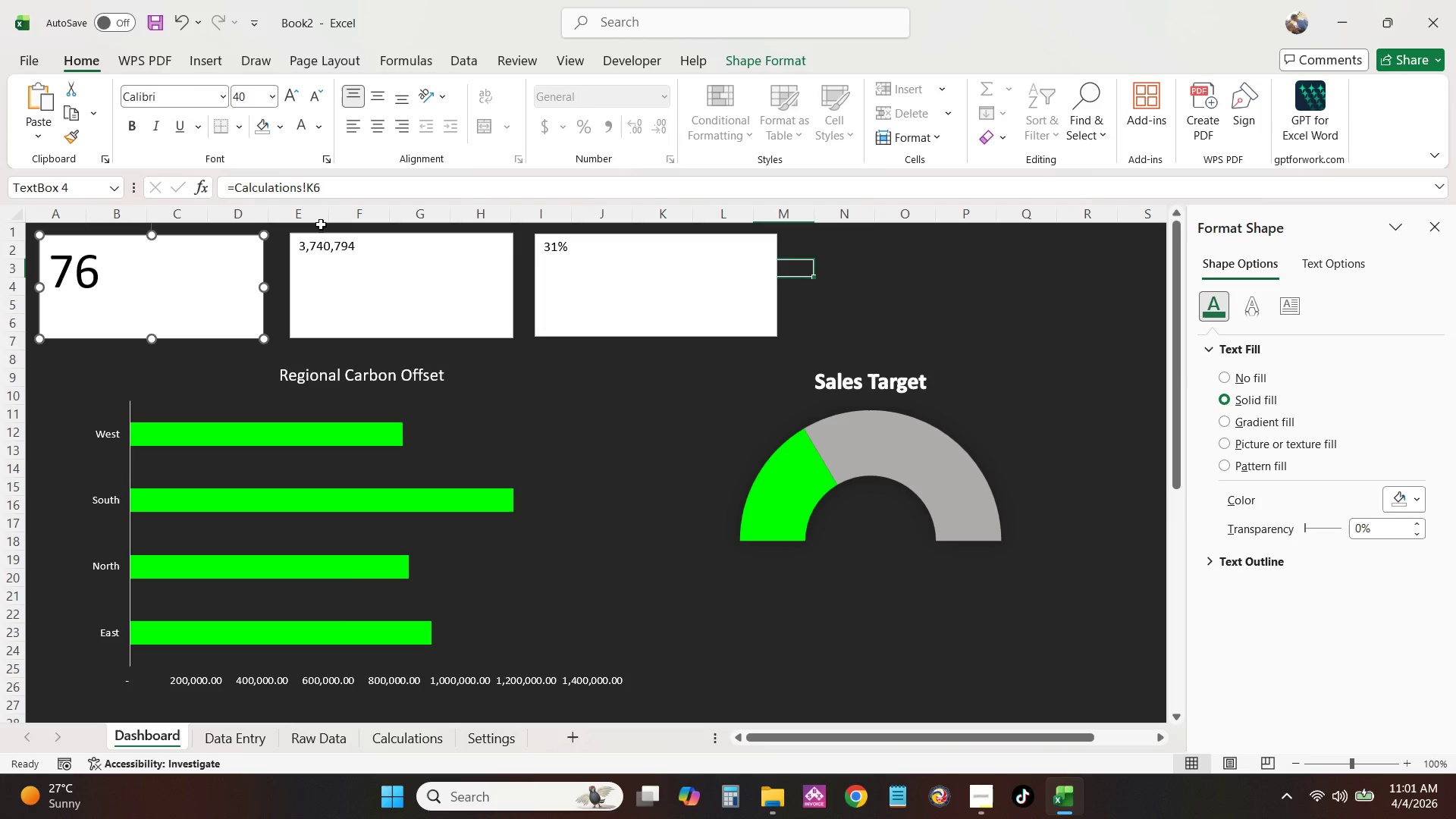 
left_click([317, 249])
 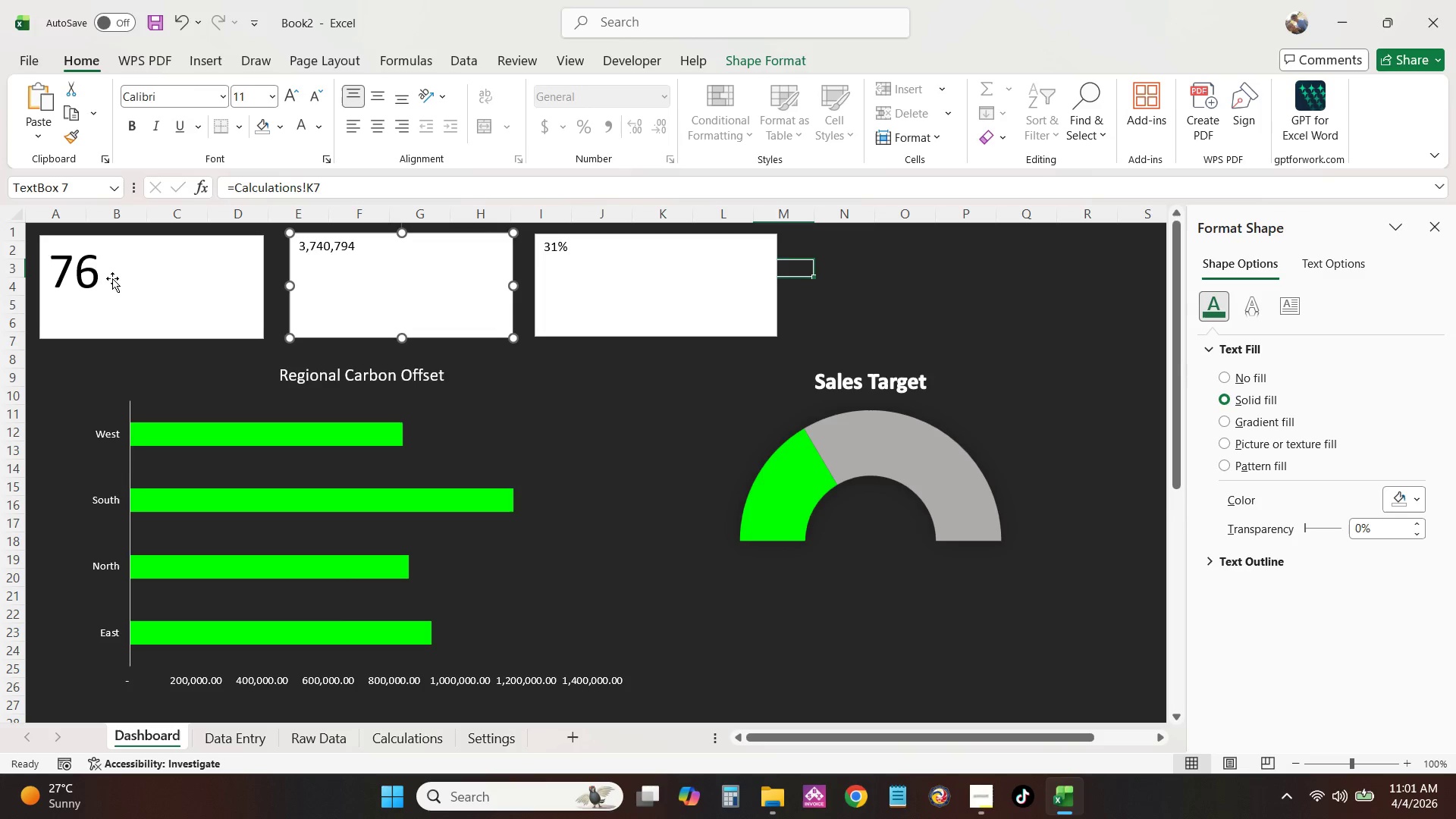 
left_click([81, 269])
 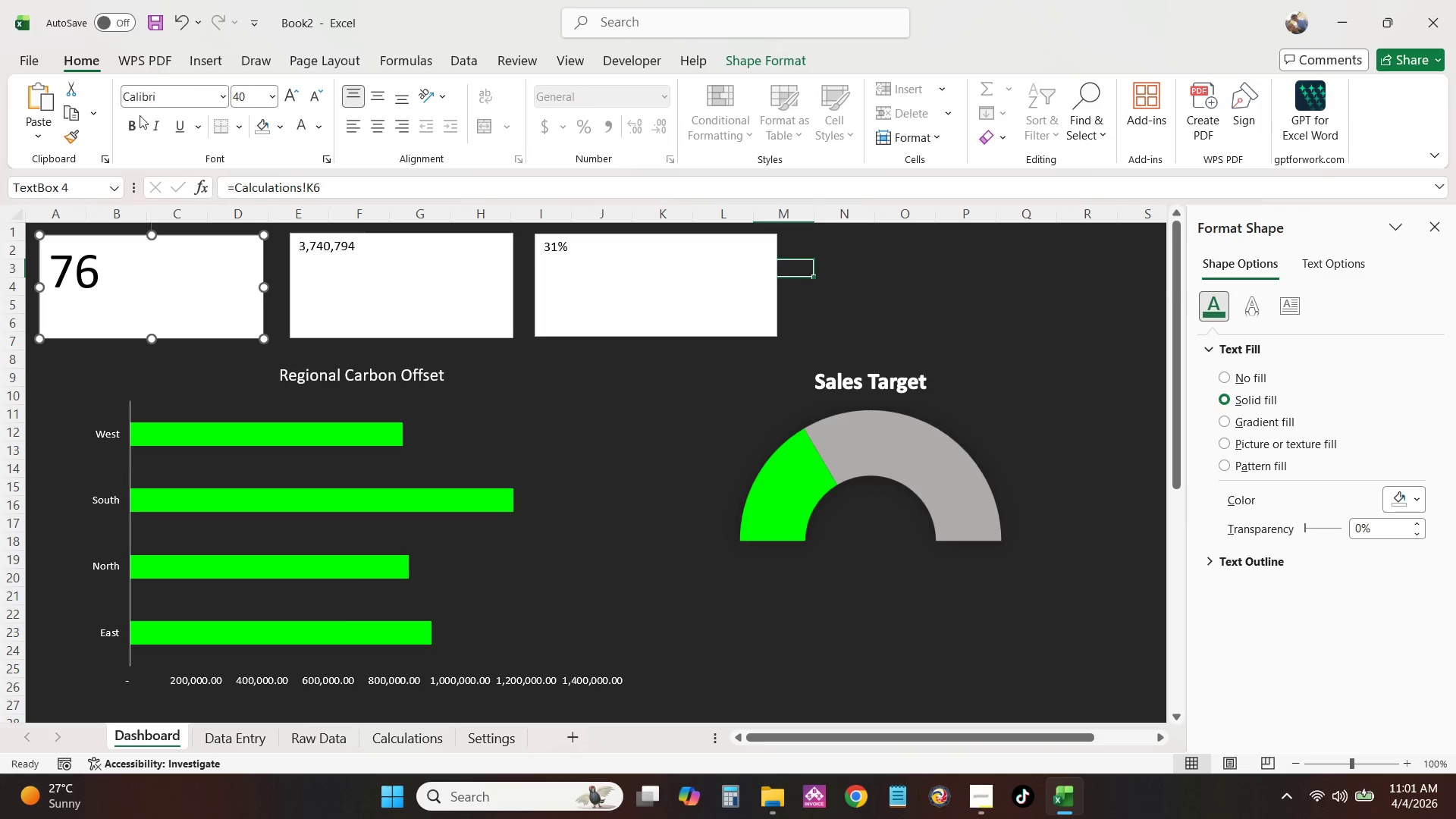 
left_click([129, 121])
 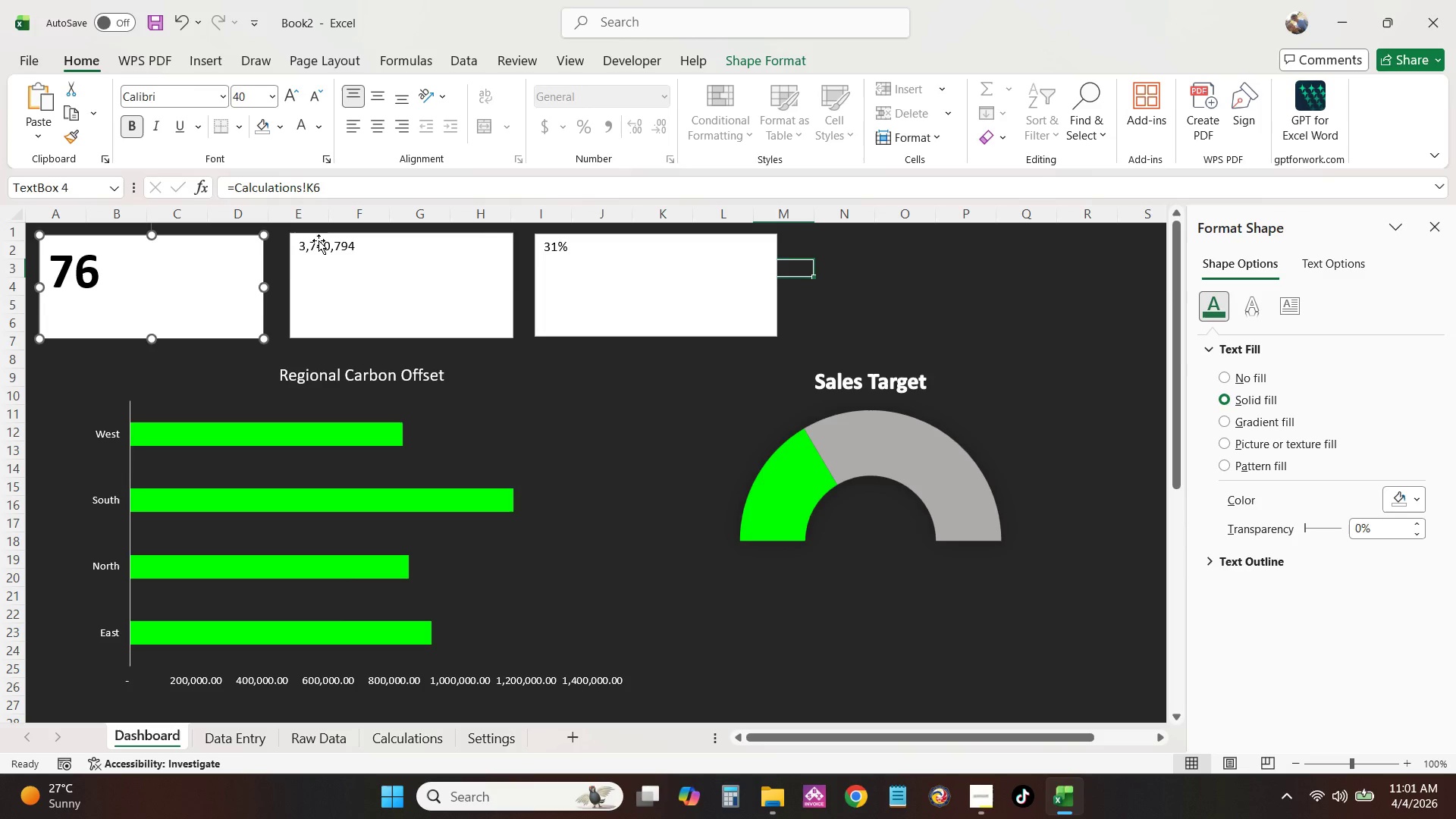 
double_click([318, 248])
 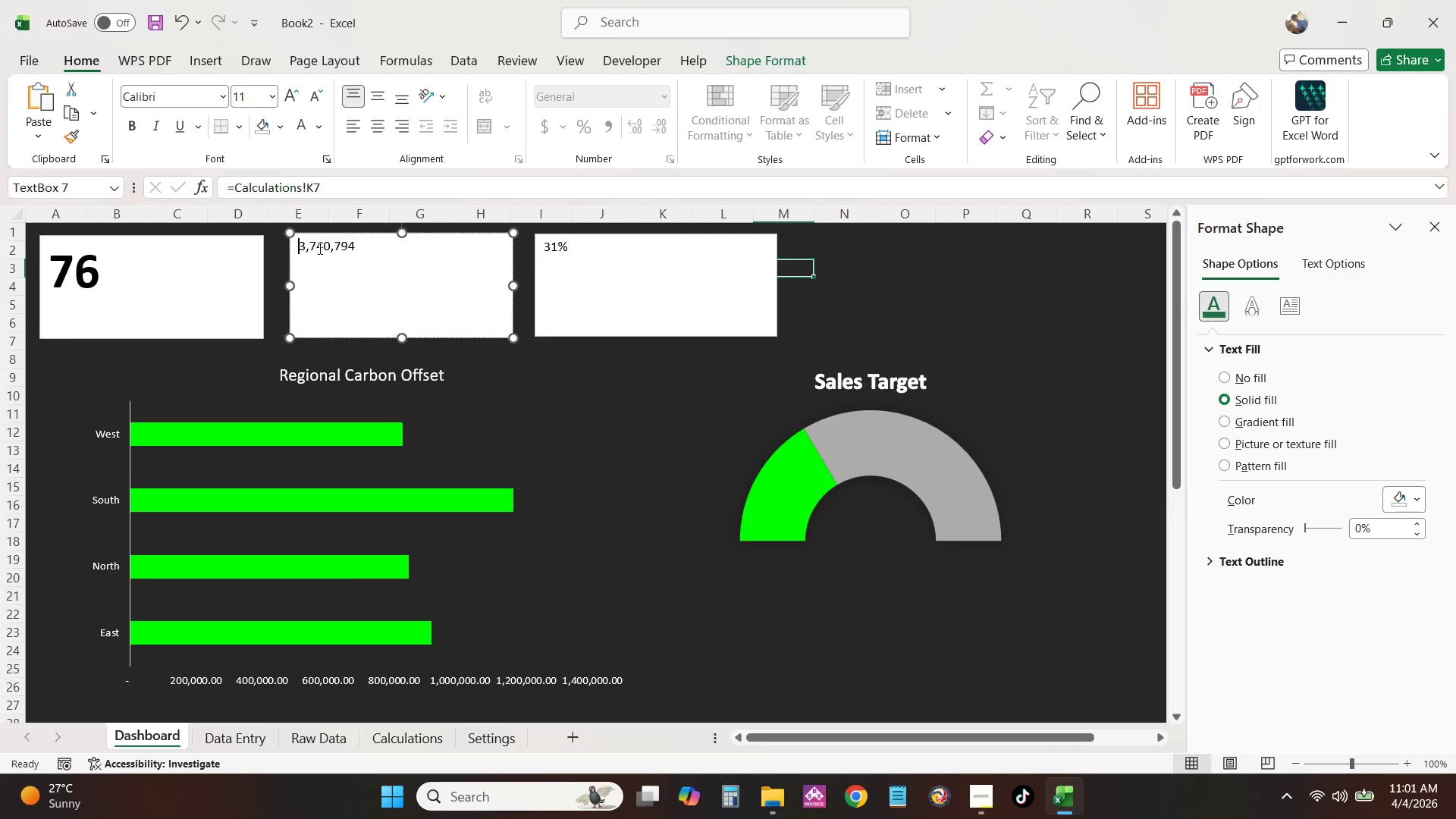 
triple_click([318, 248])
 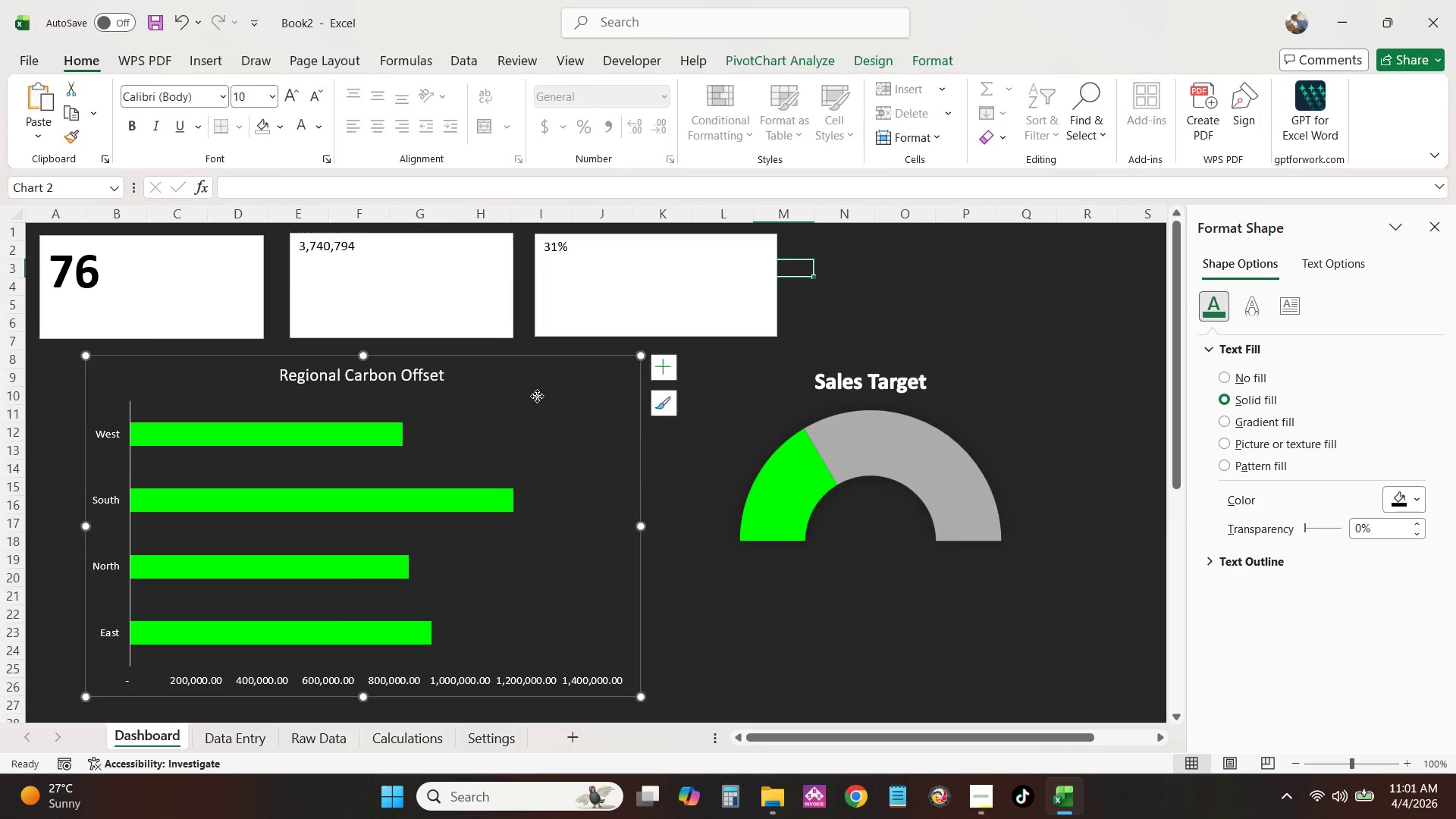 
double_click([467, 293])
 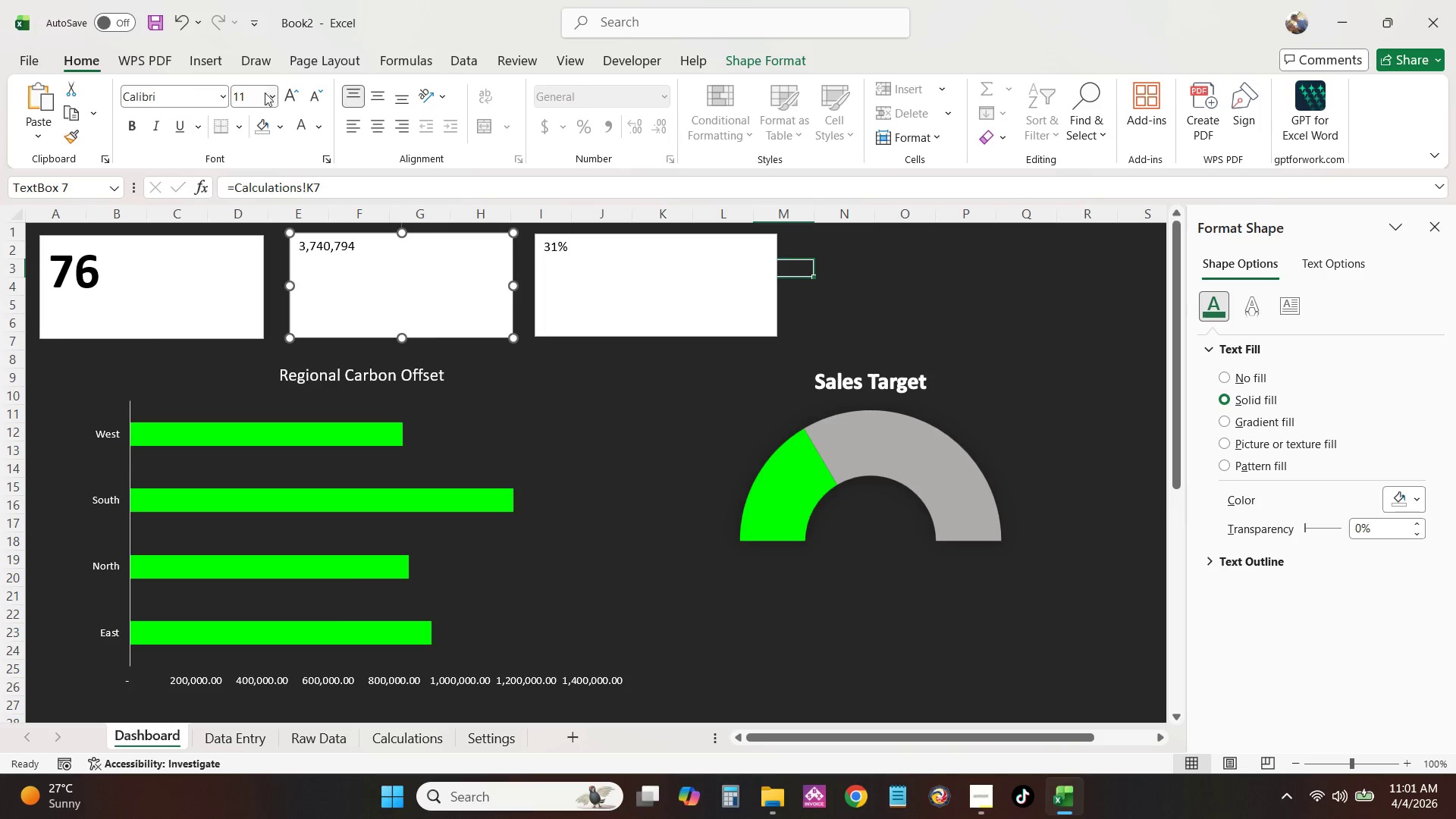 
left_click([270, 93])
 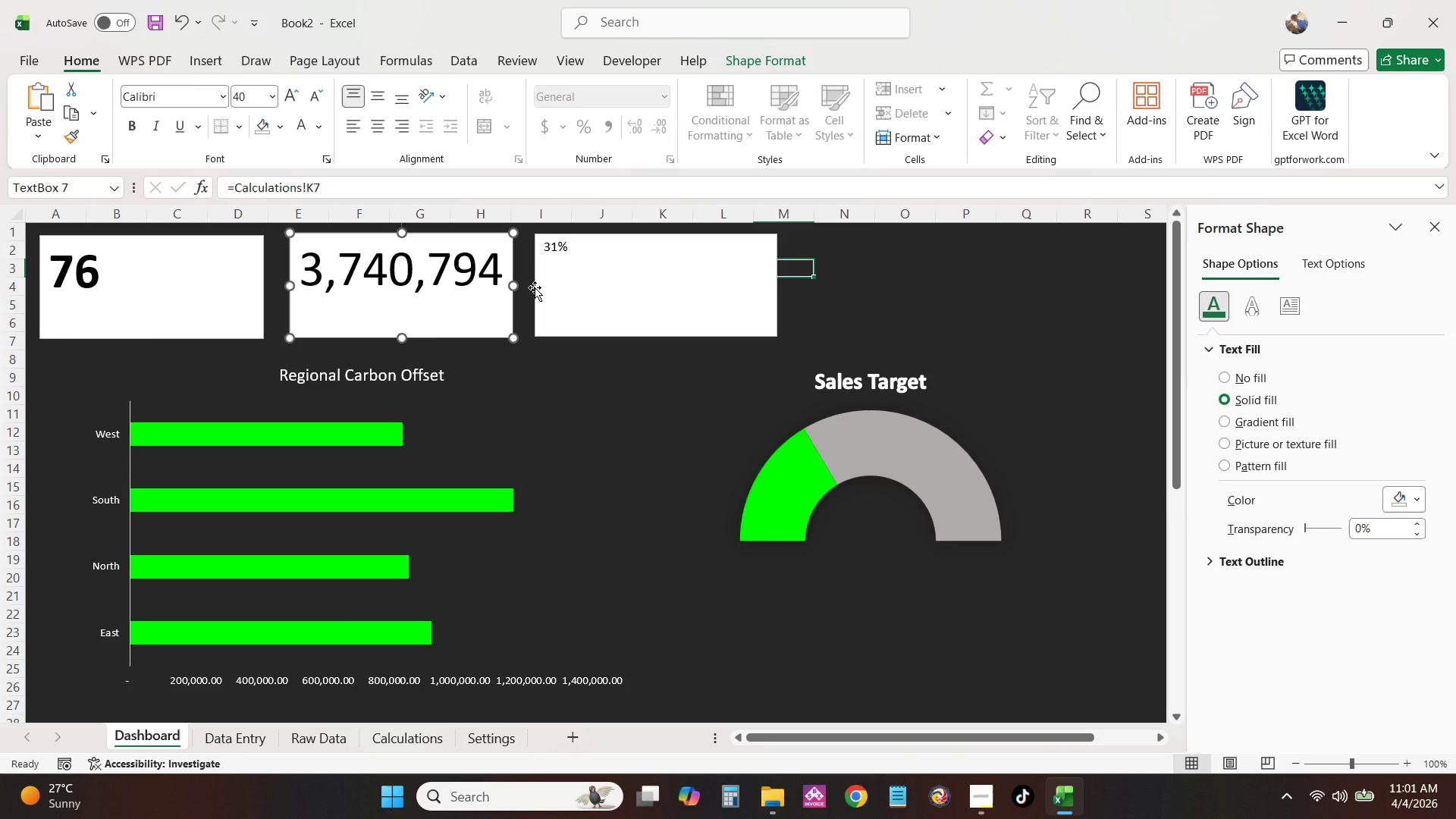 
left_click([585, 267])
 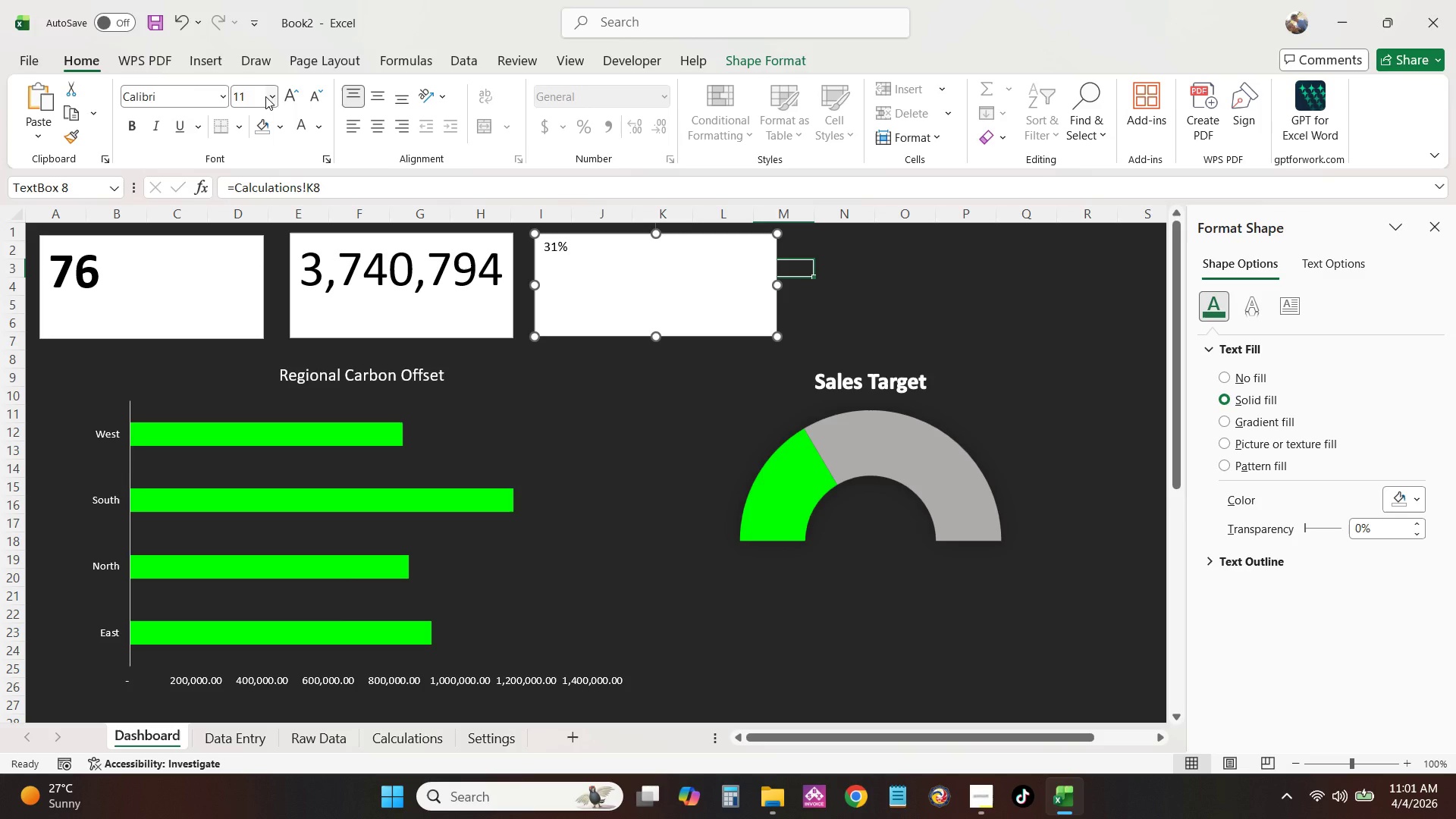 
left_click([272, 97])
 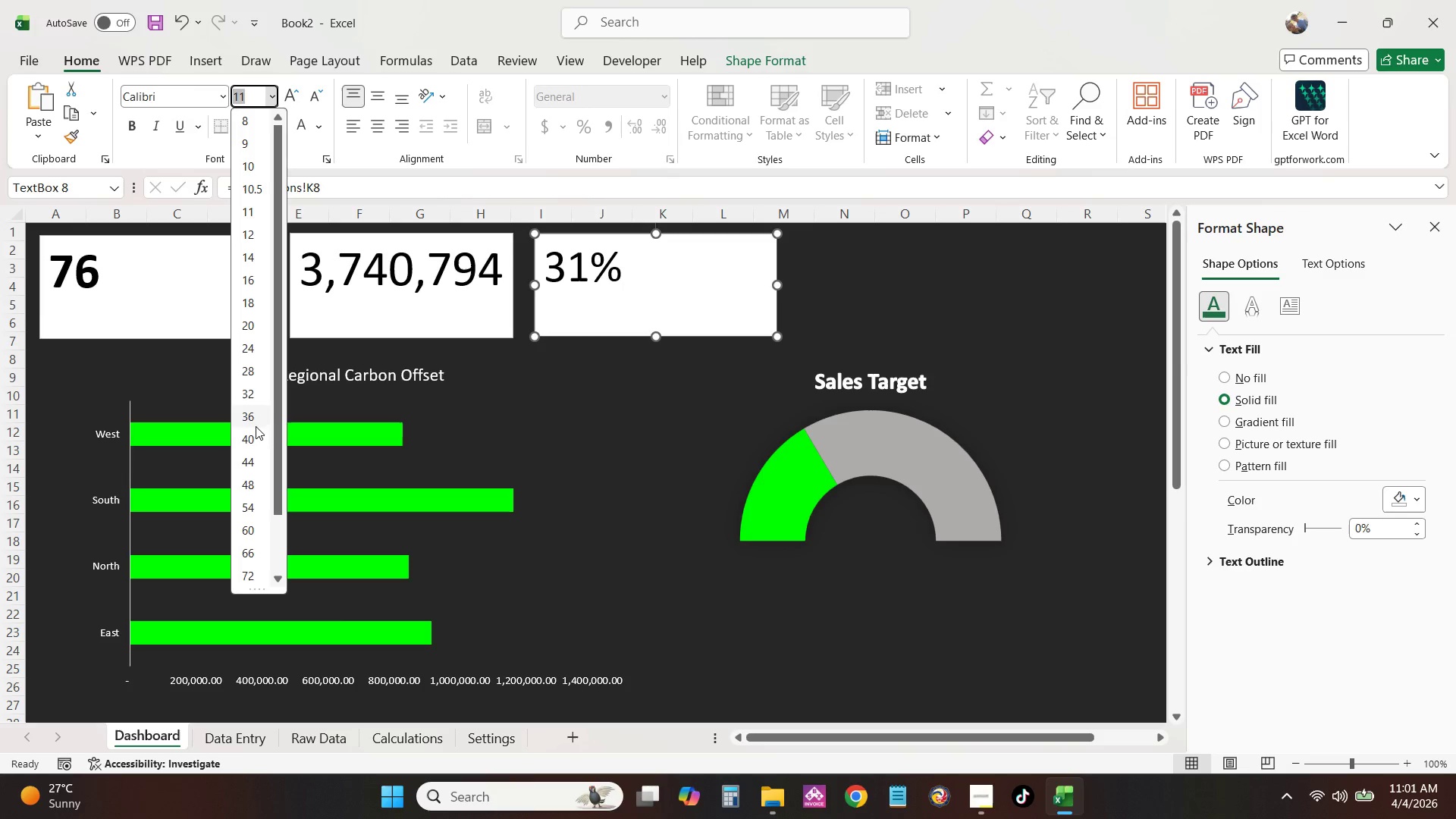 
left_click([256, 435])
 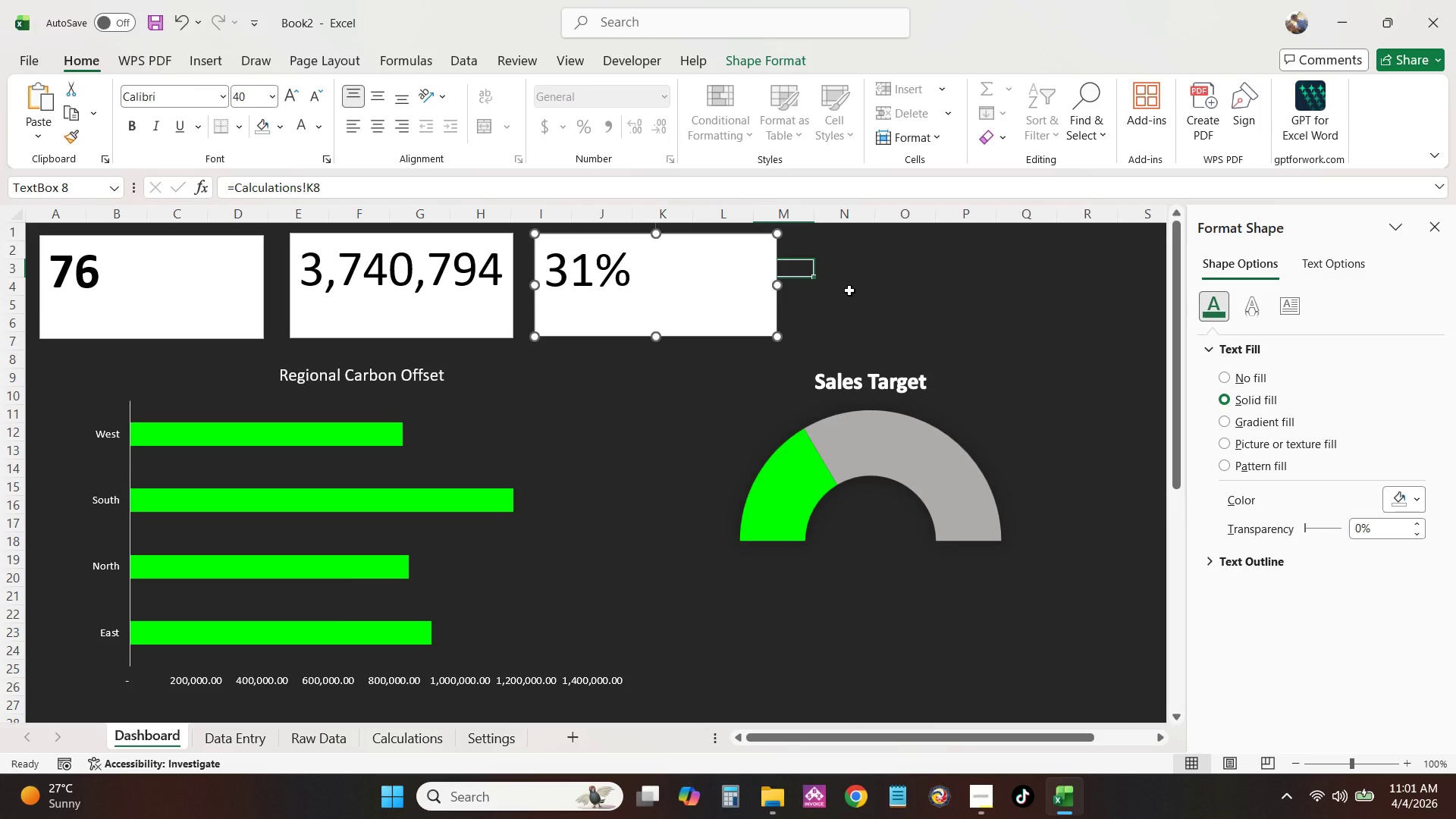 
left_click([849, 290])
 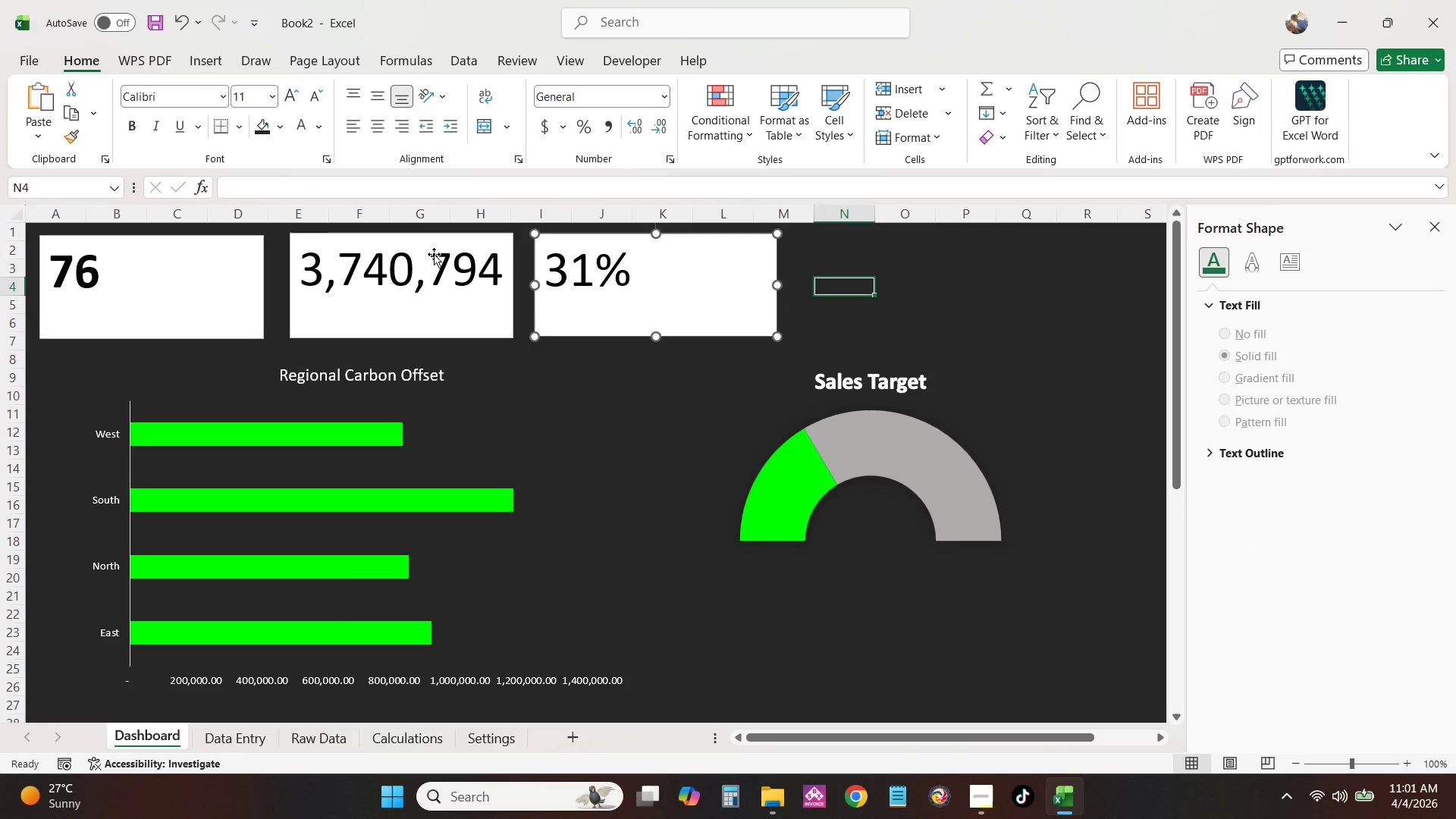 
left_click([428, 273])
 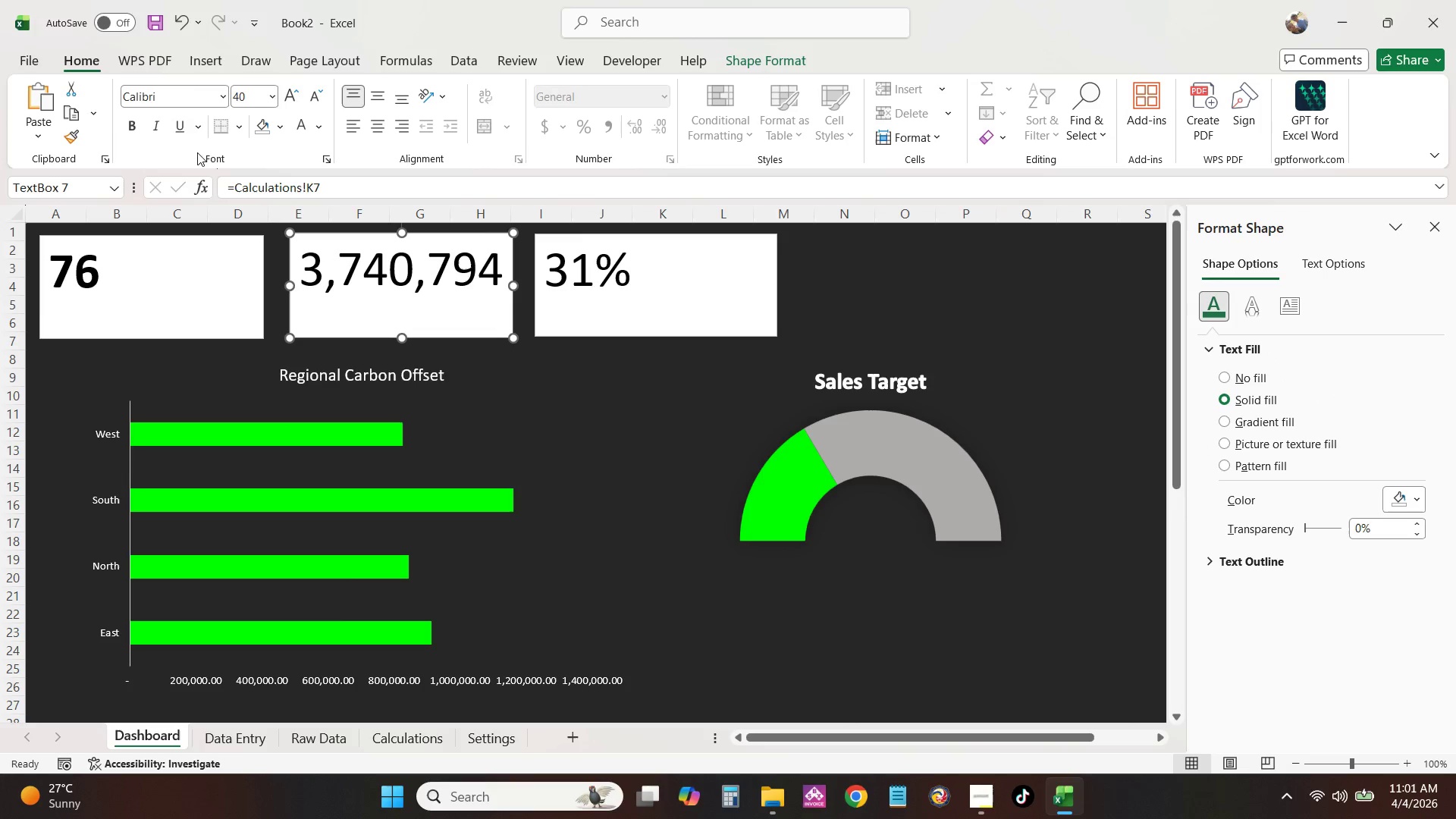 
left_click([124, 128])
 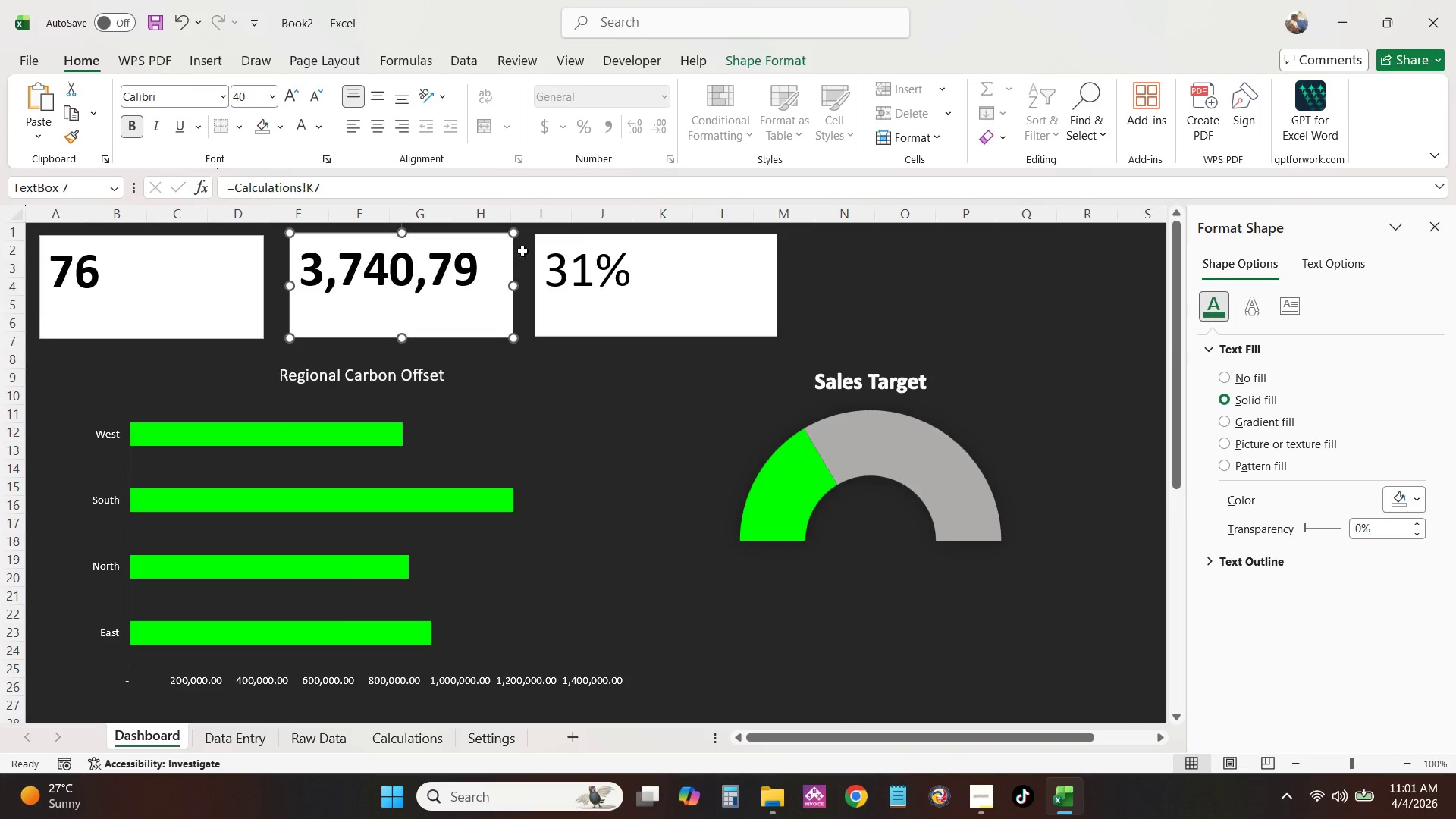 
left_click([572, 261])
 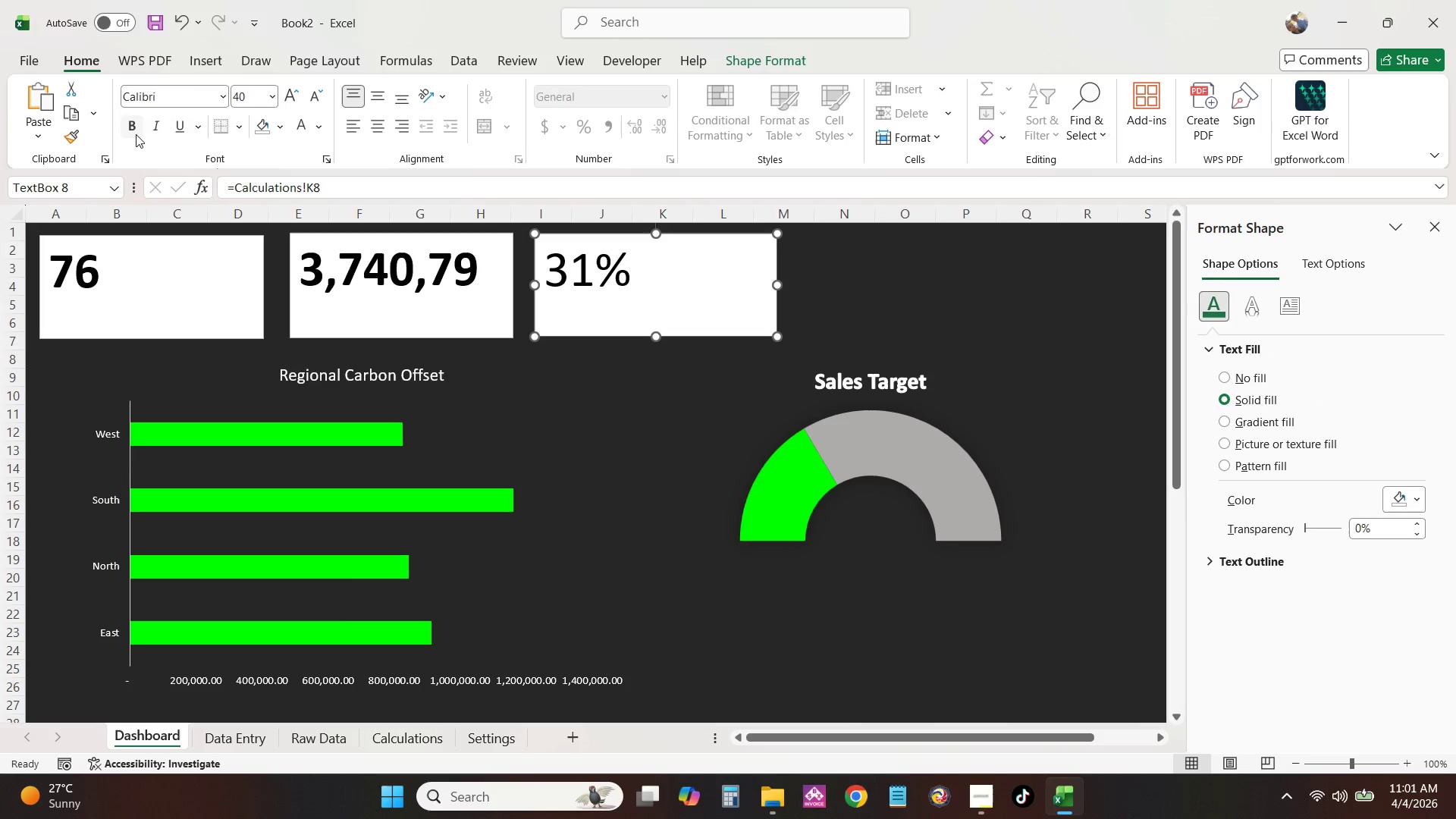 
left_click([130, 127])
 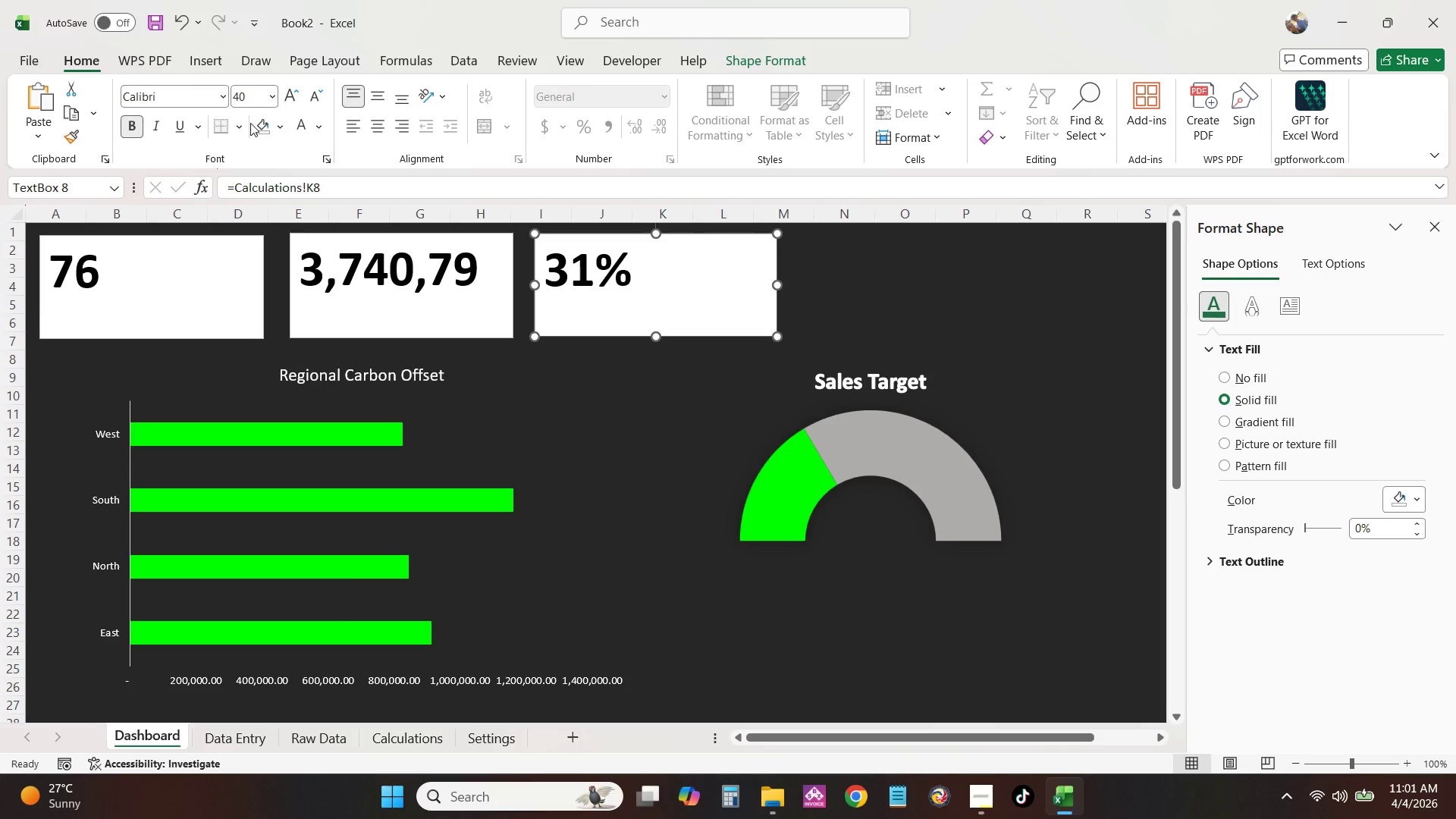 
left_click([262, 127])
 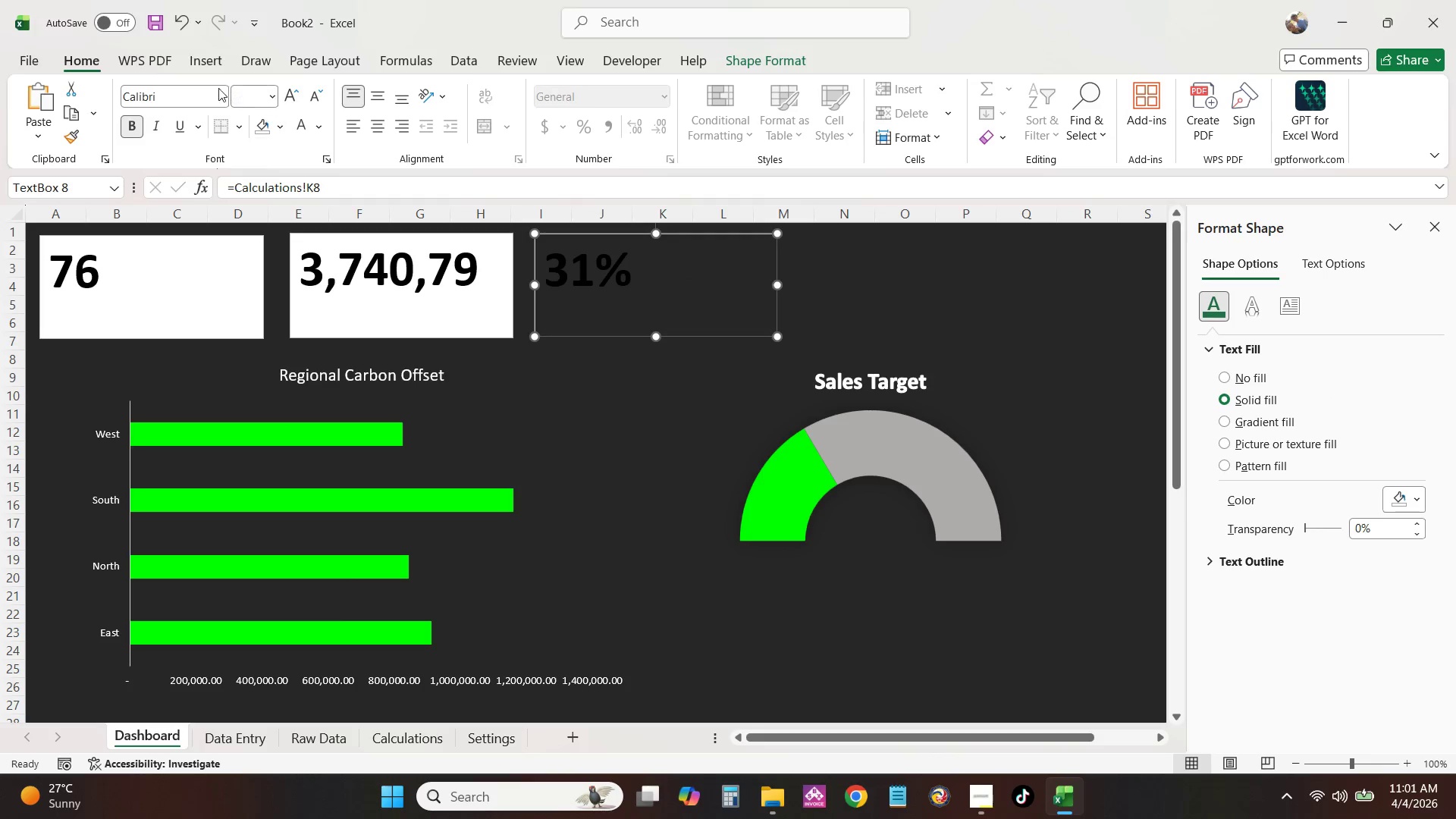 
mouse_move([215, 54])
 